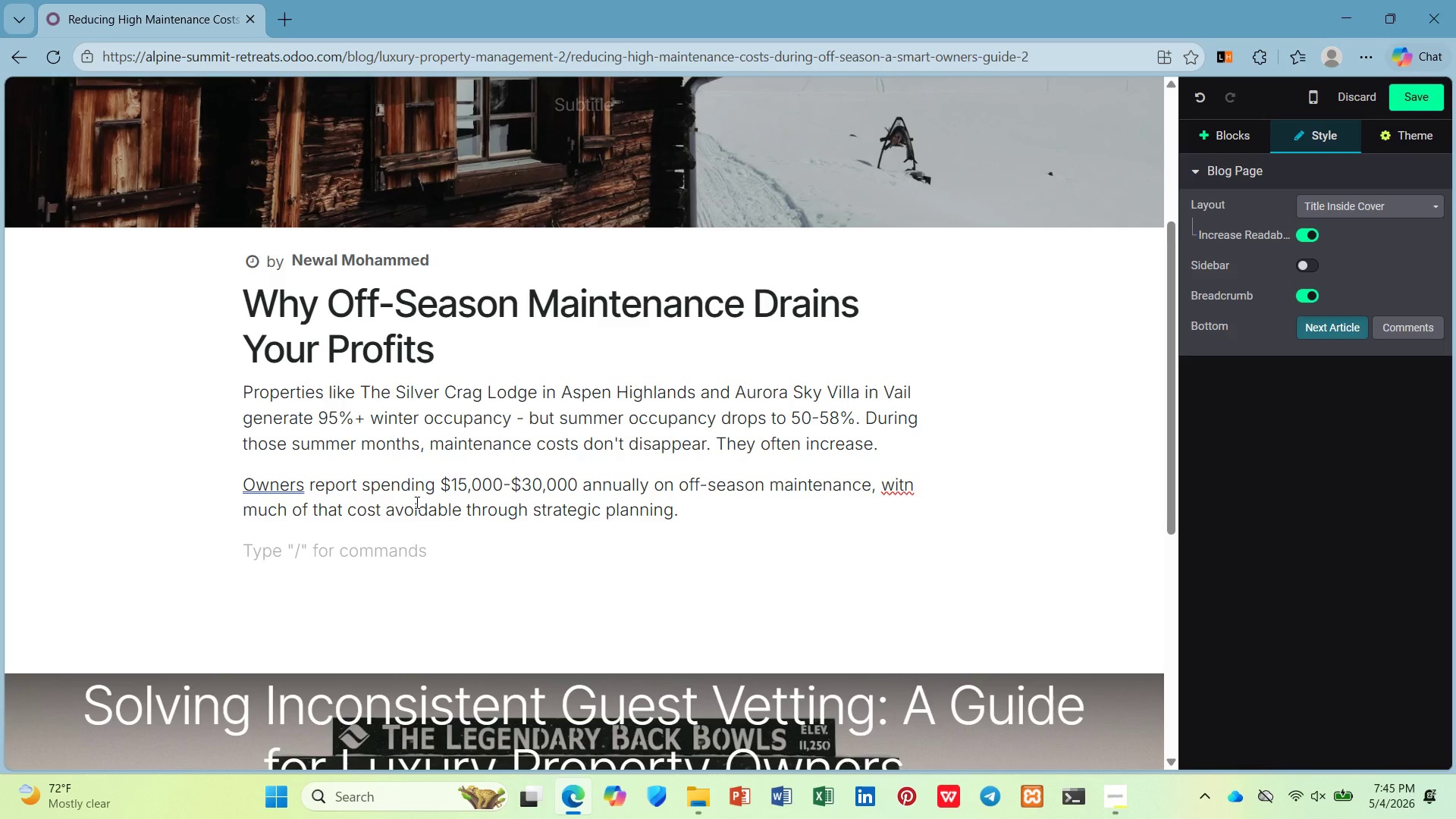 
key(Enter)
 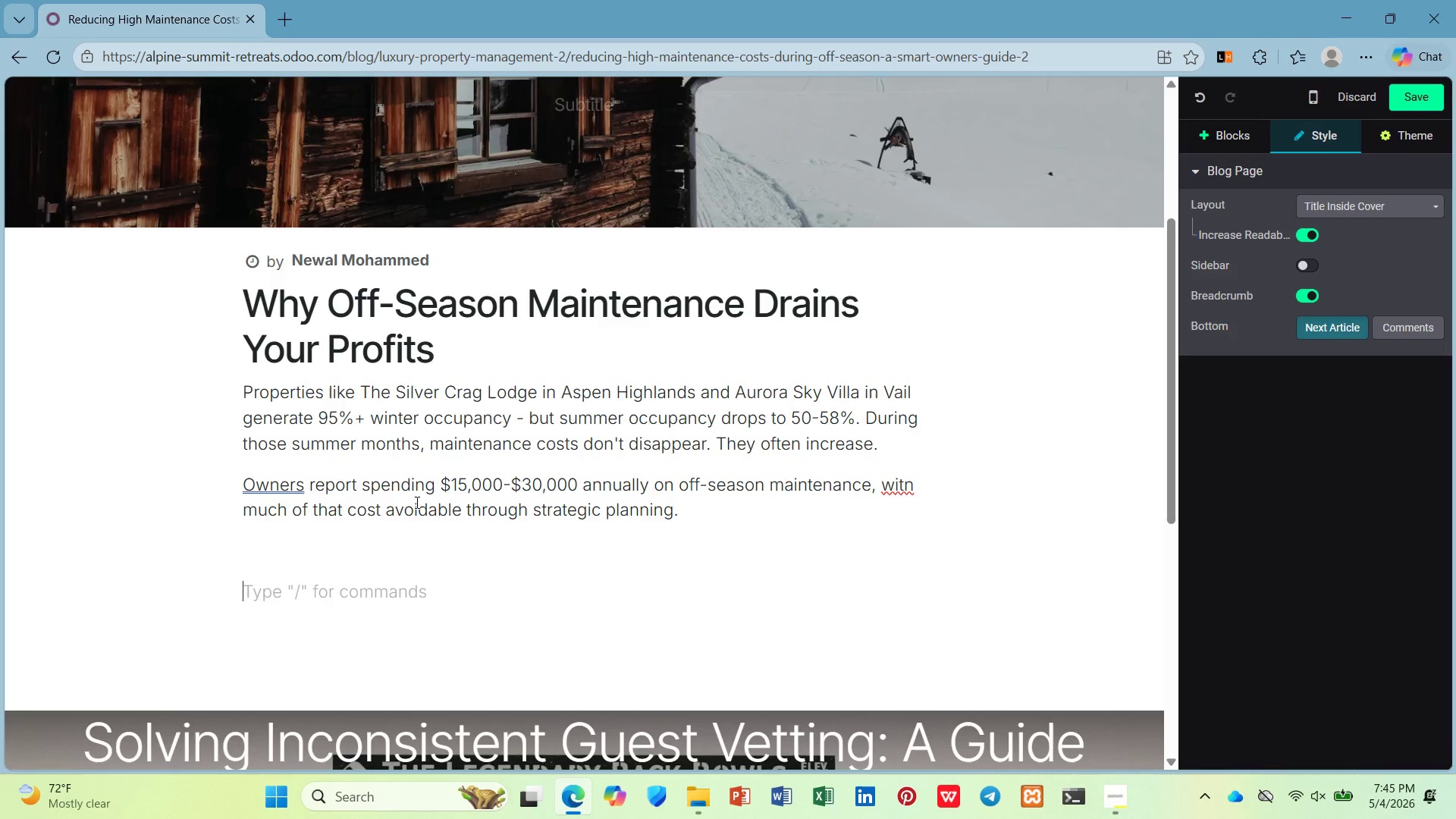 
type(/h2)
 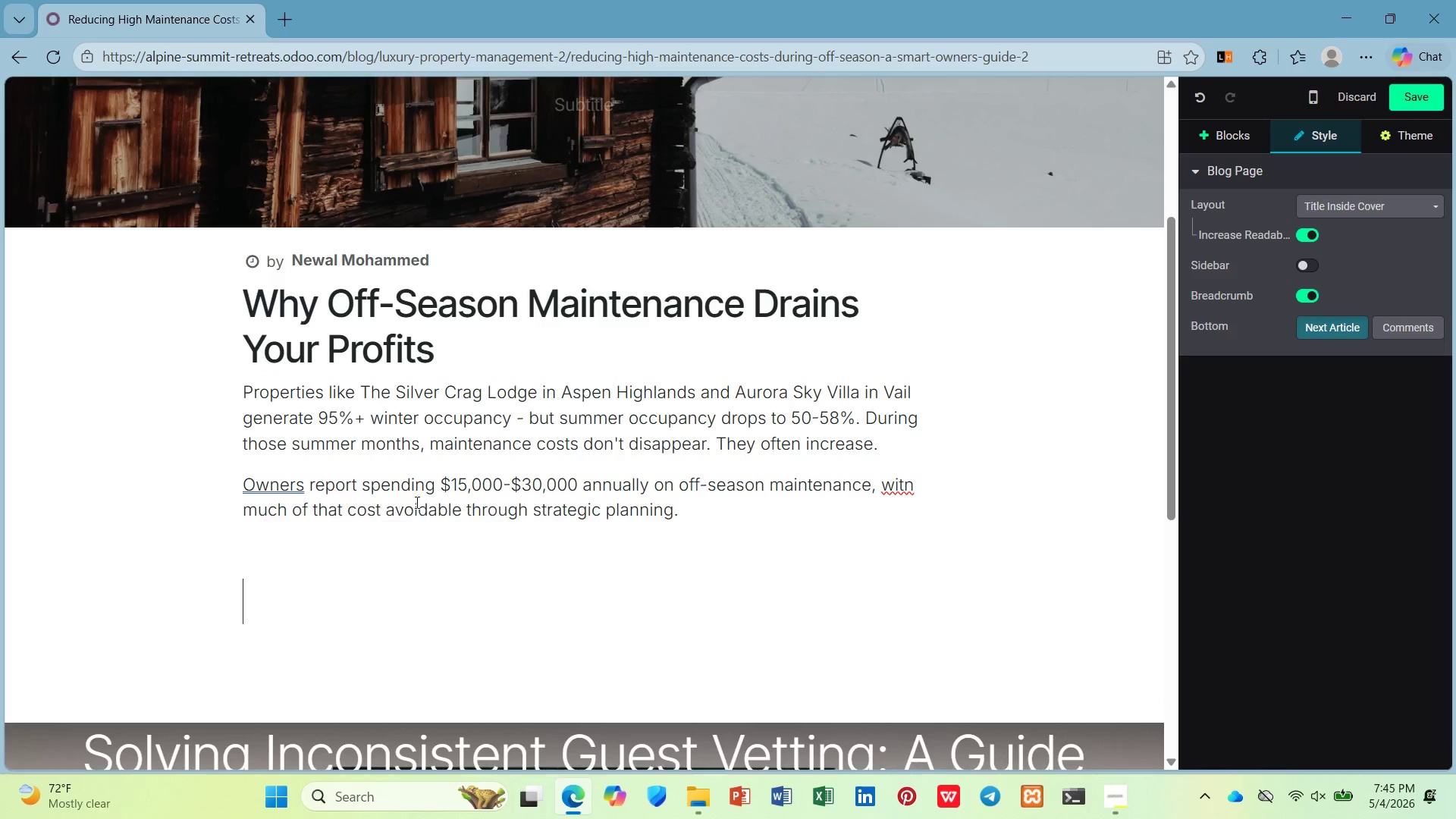 
key(Enter)
 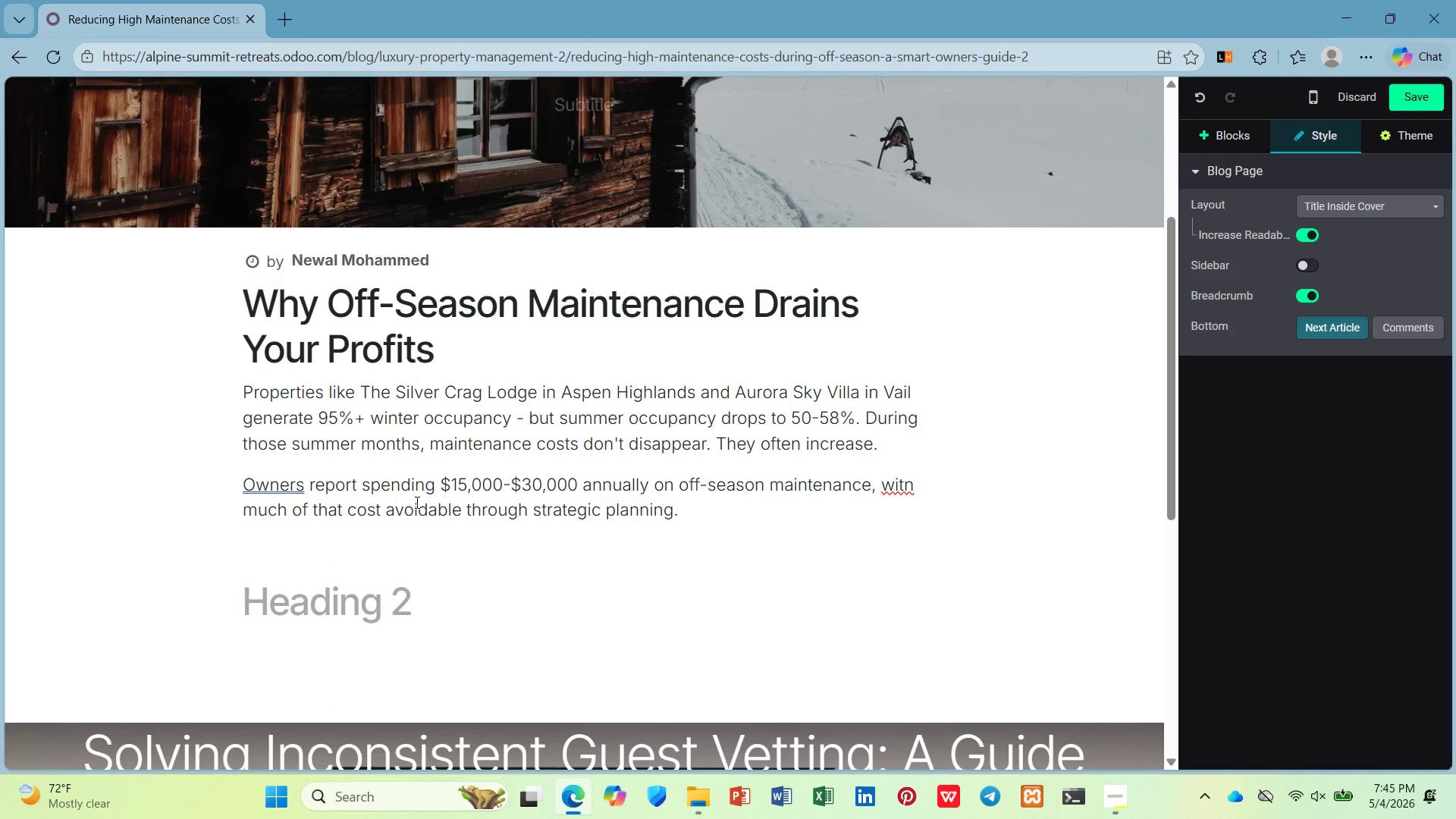 
type(Three Strategies to Reduce Off-Season Costs)
 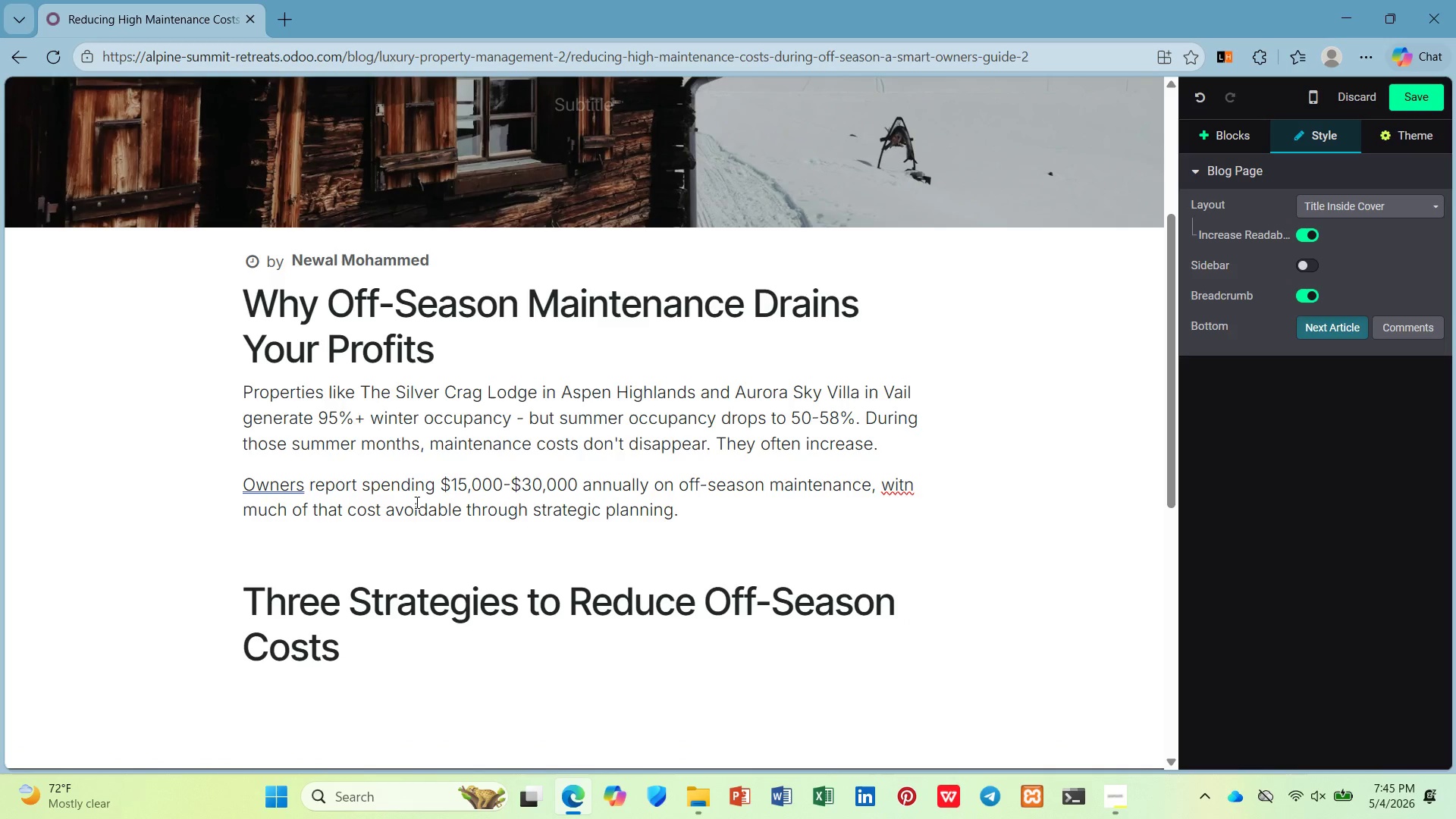 
left_click([258, 479])
 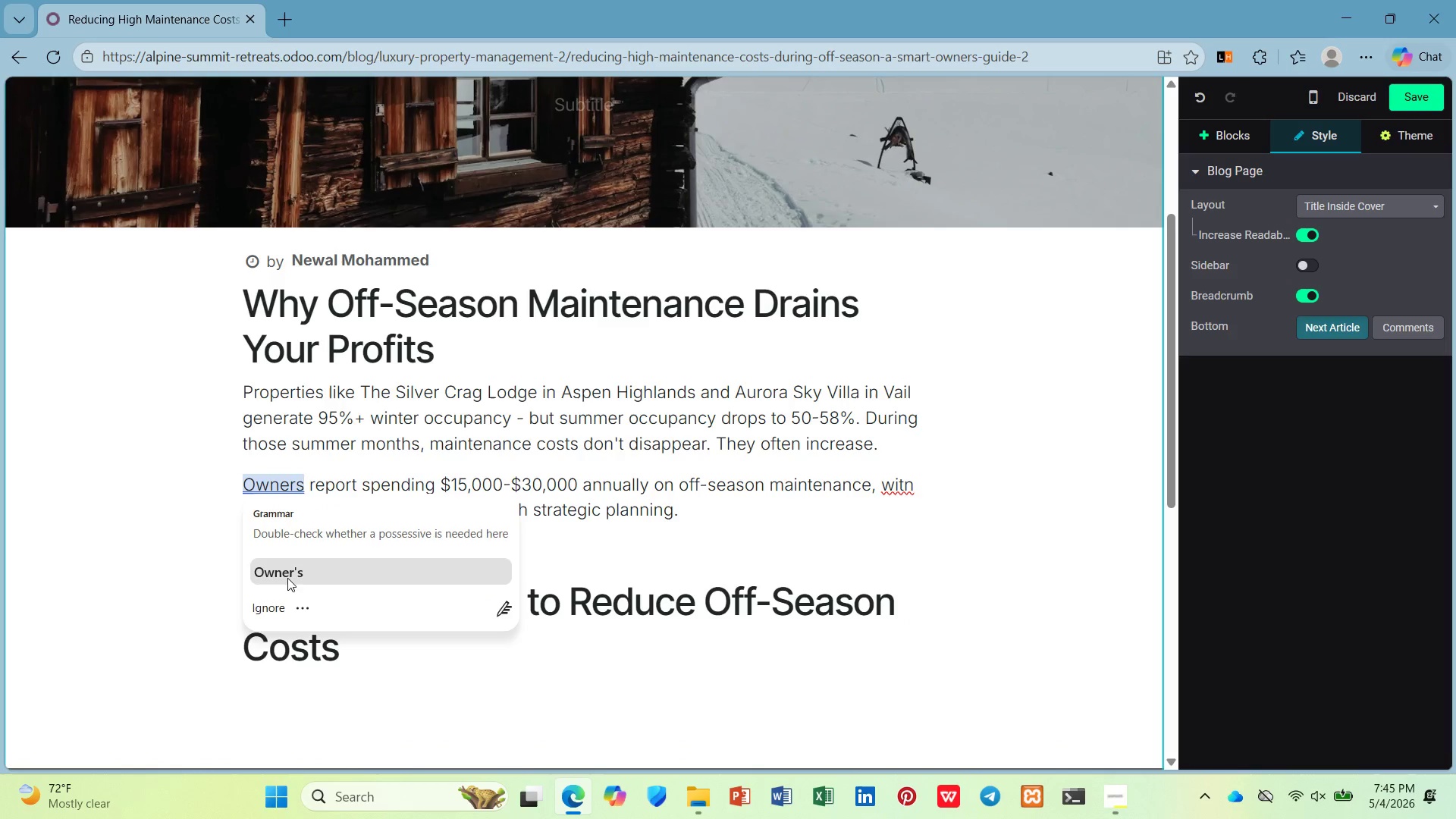 
left_click([287, 574])
 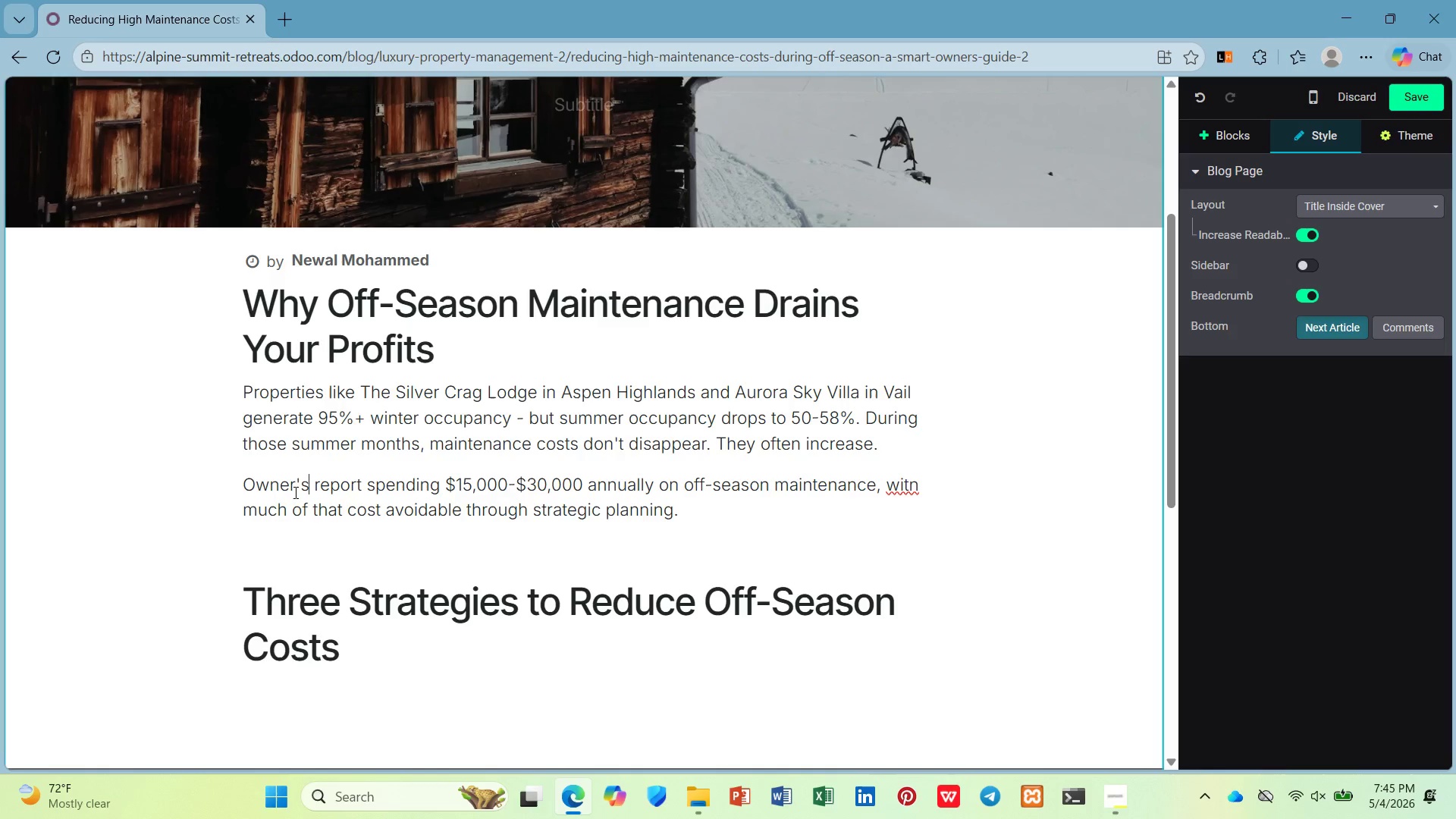 
left_click([303, 487])
 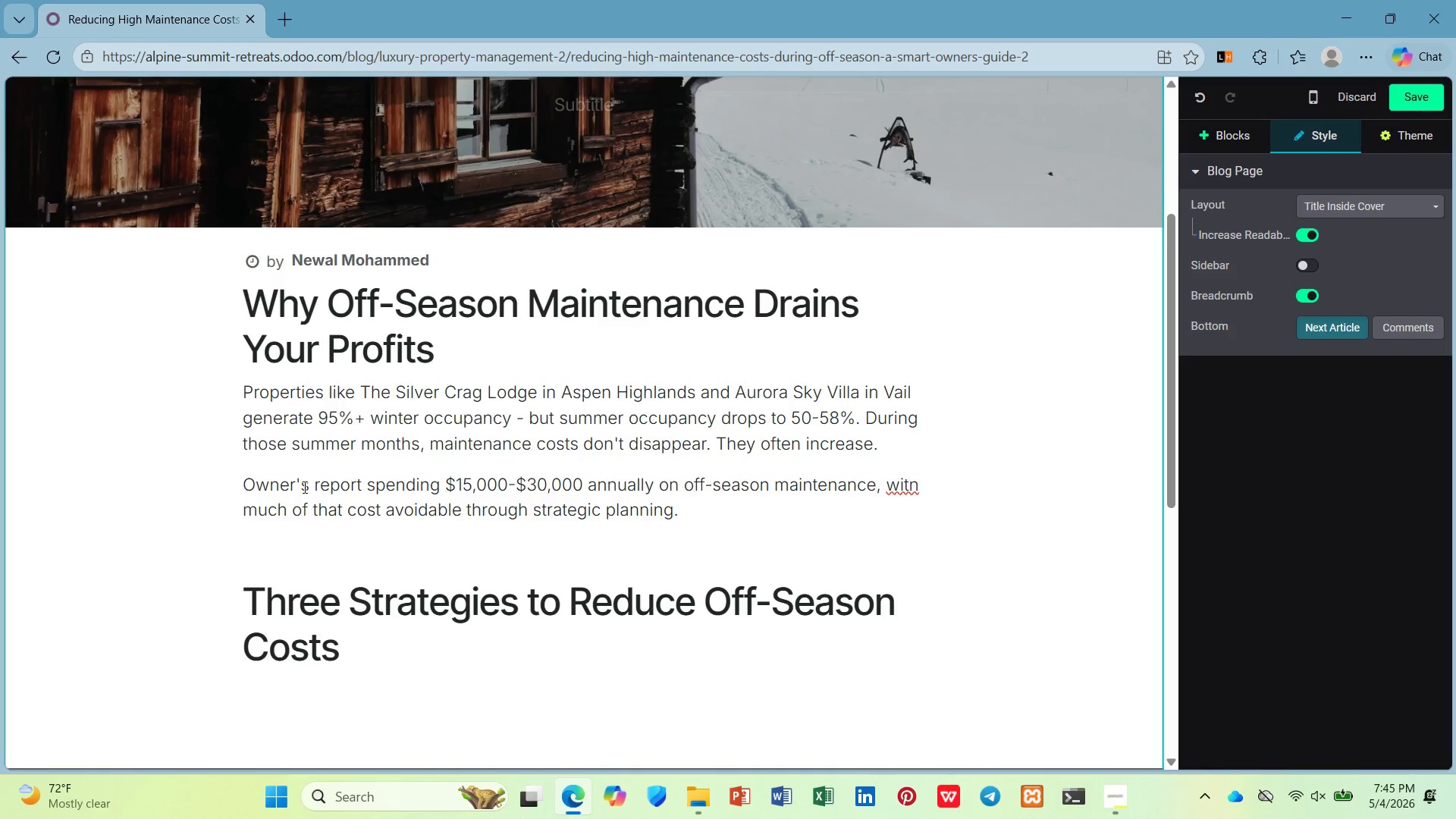 
key(Backspace)
 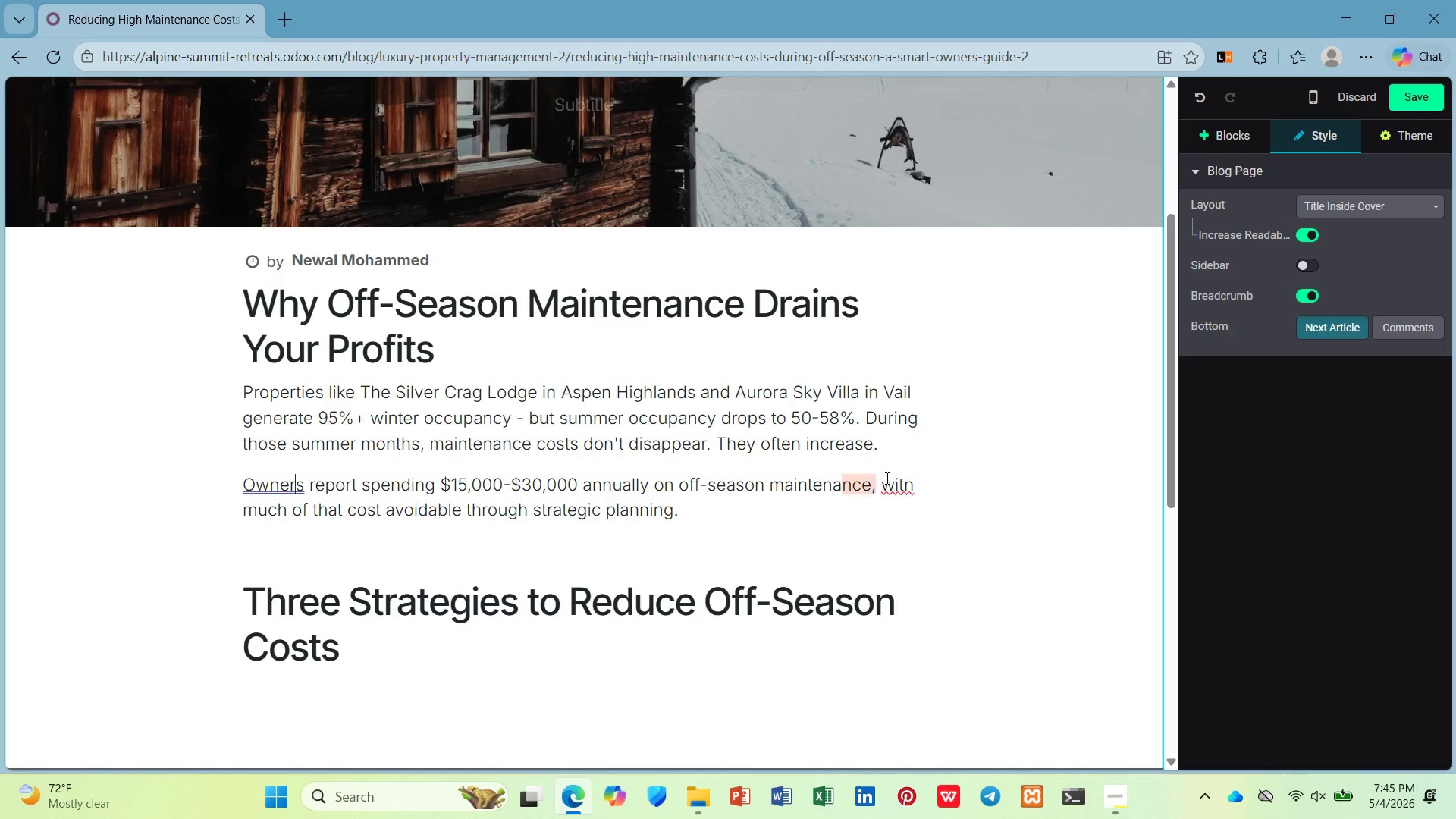 
left_click([912, 483])
 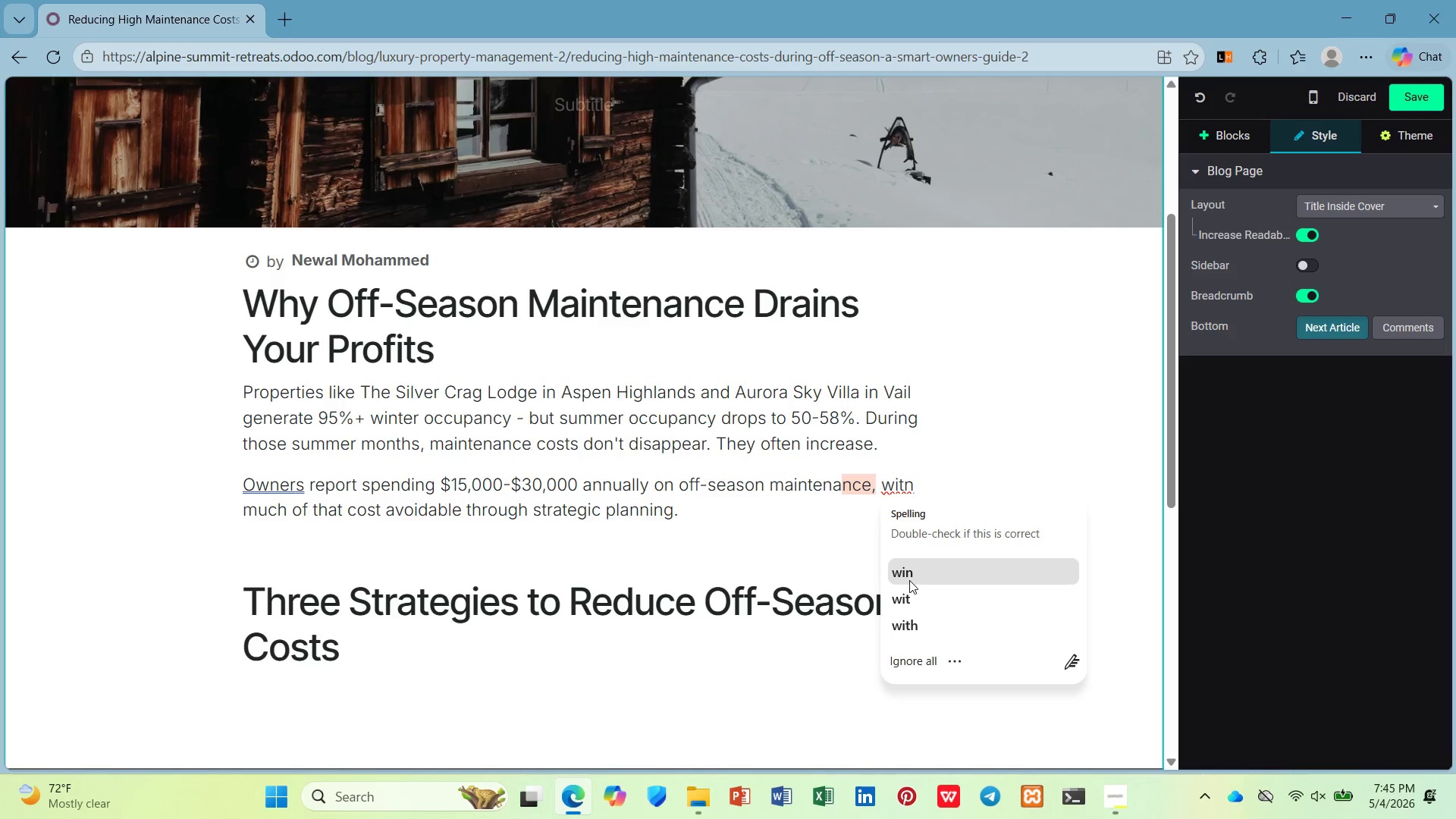 
left_click([914, 617])
 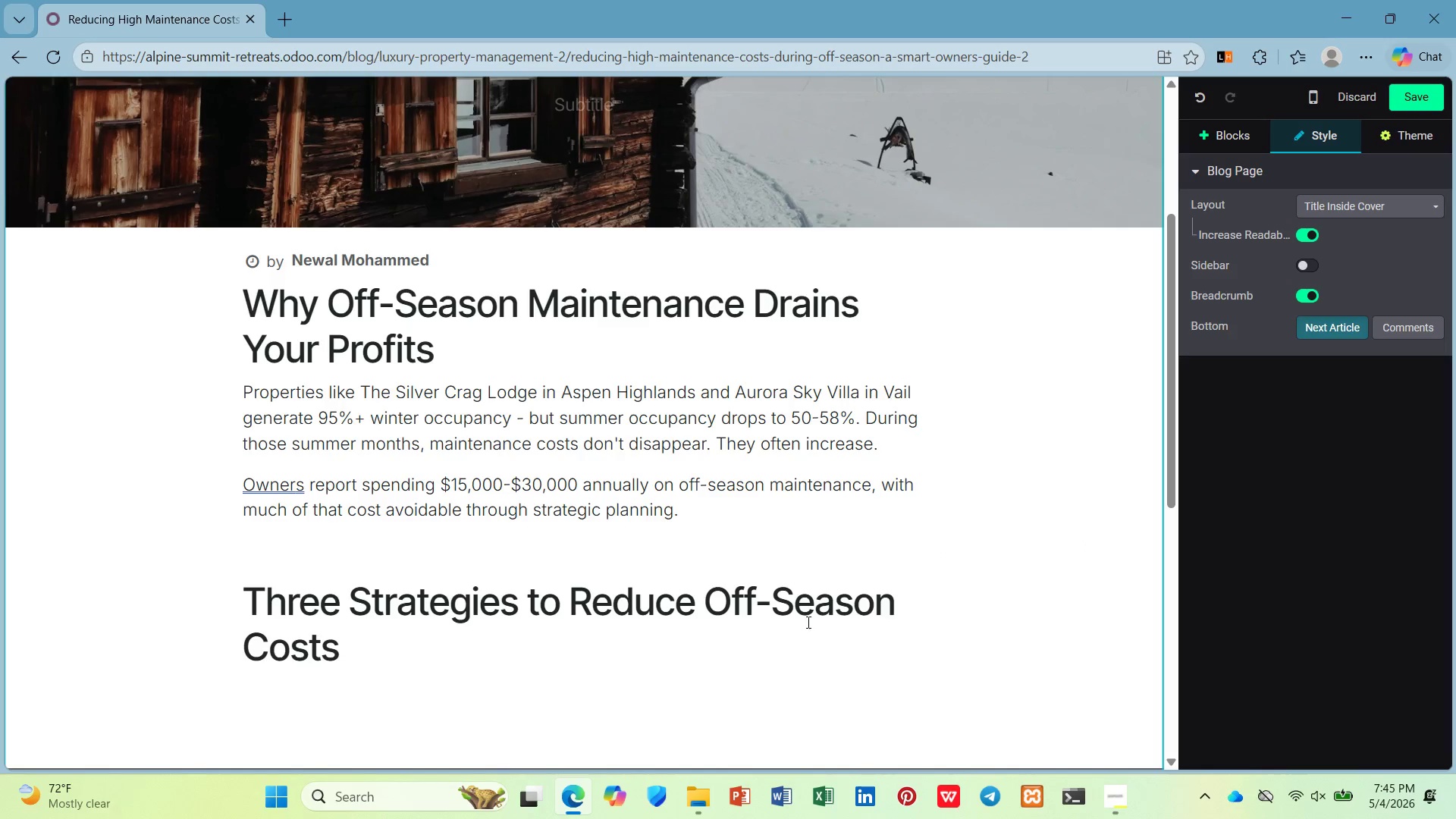 
left_click([615, 666])
 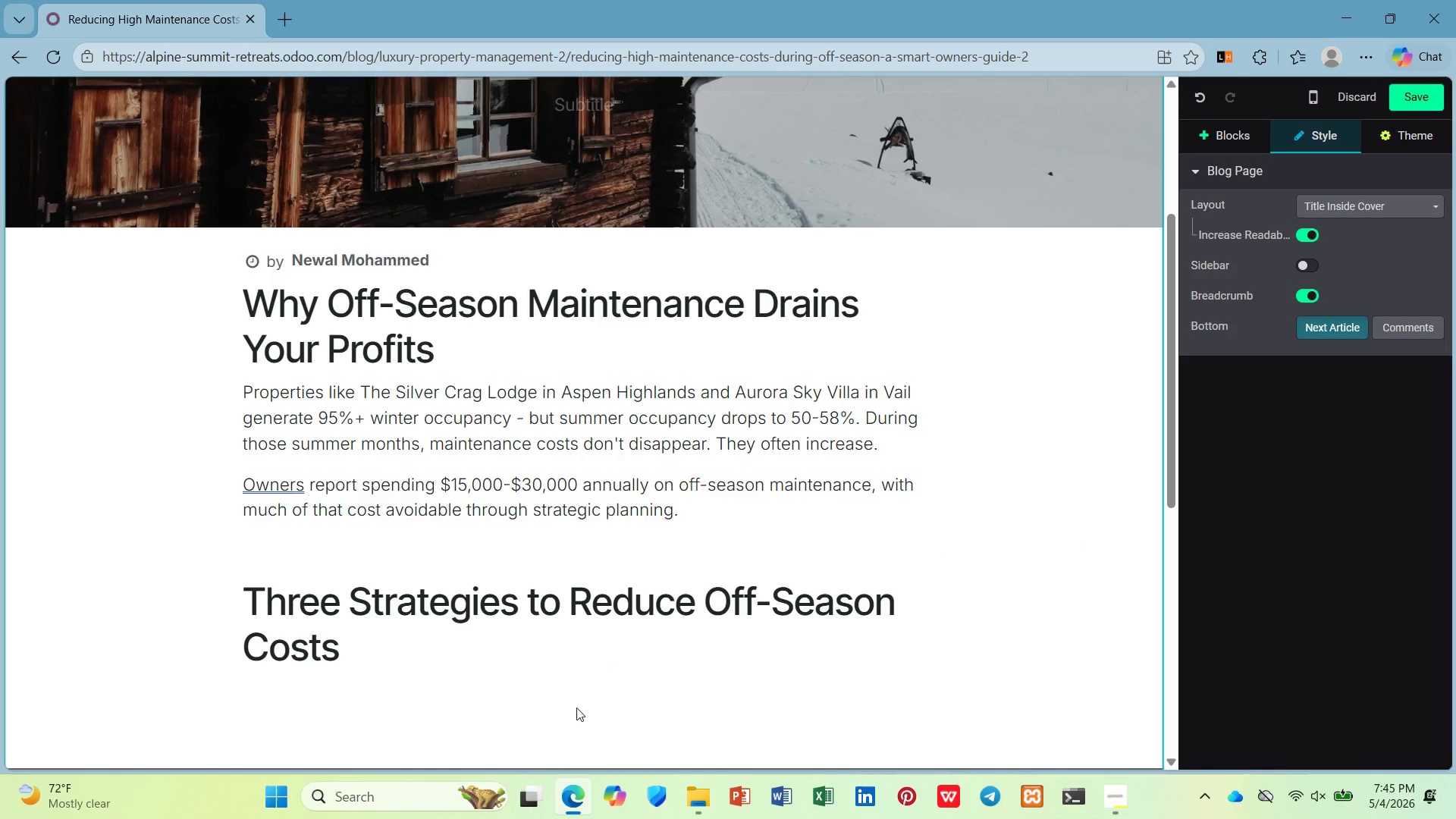 
left_click([566, 682])
 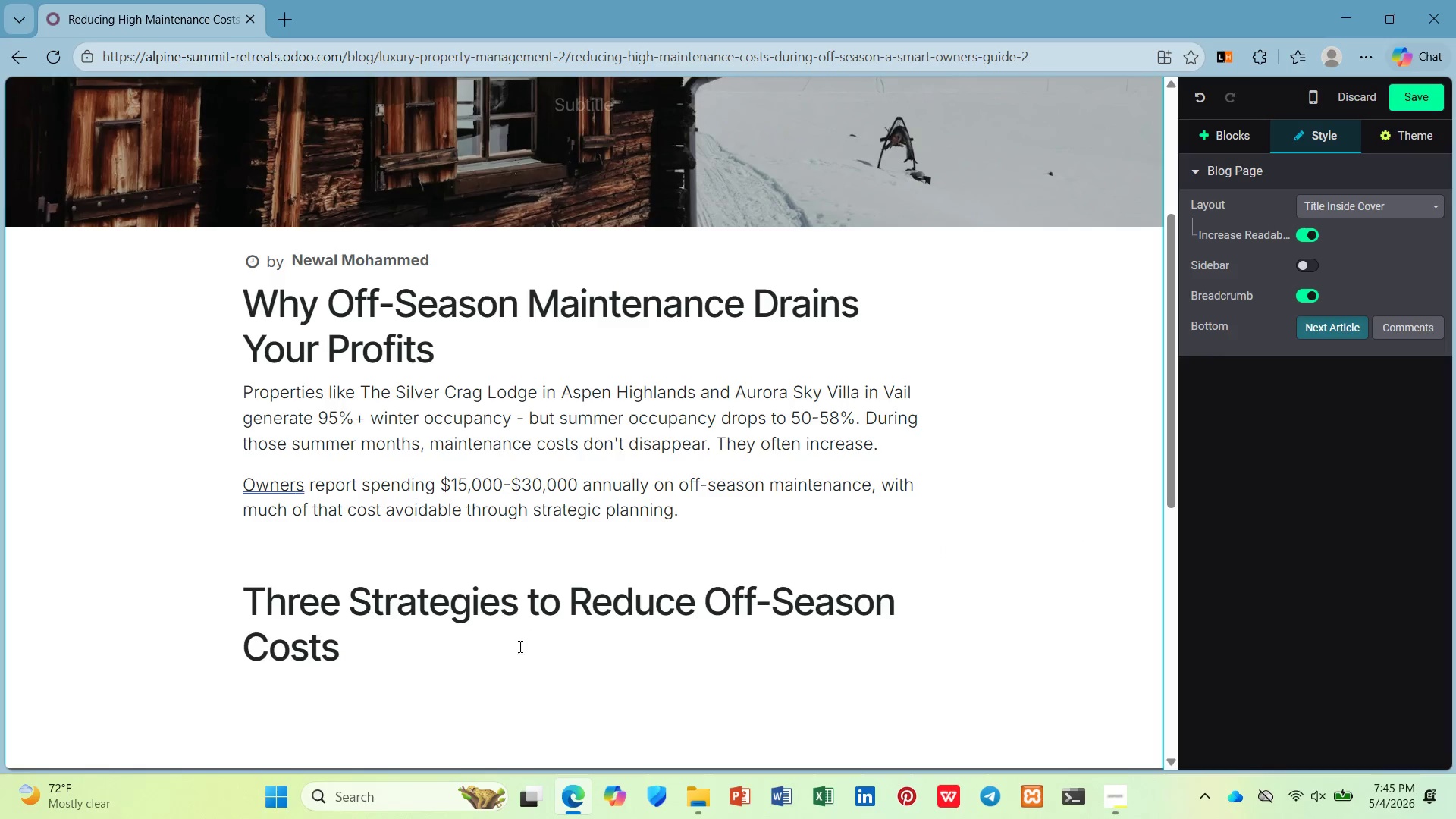 
left_click_drag(start_coordinate=[495, 673], to_coordinate=[490, 668])
 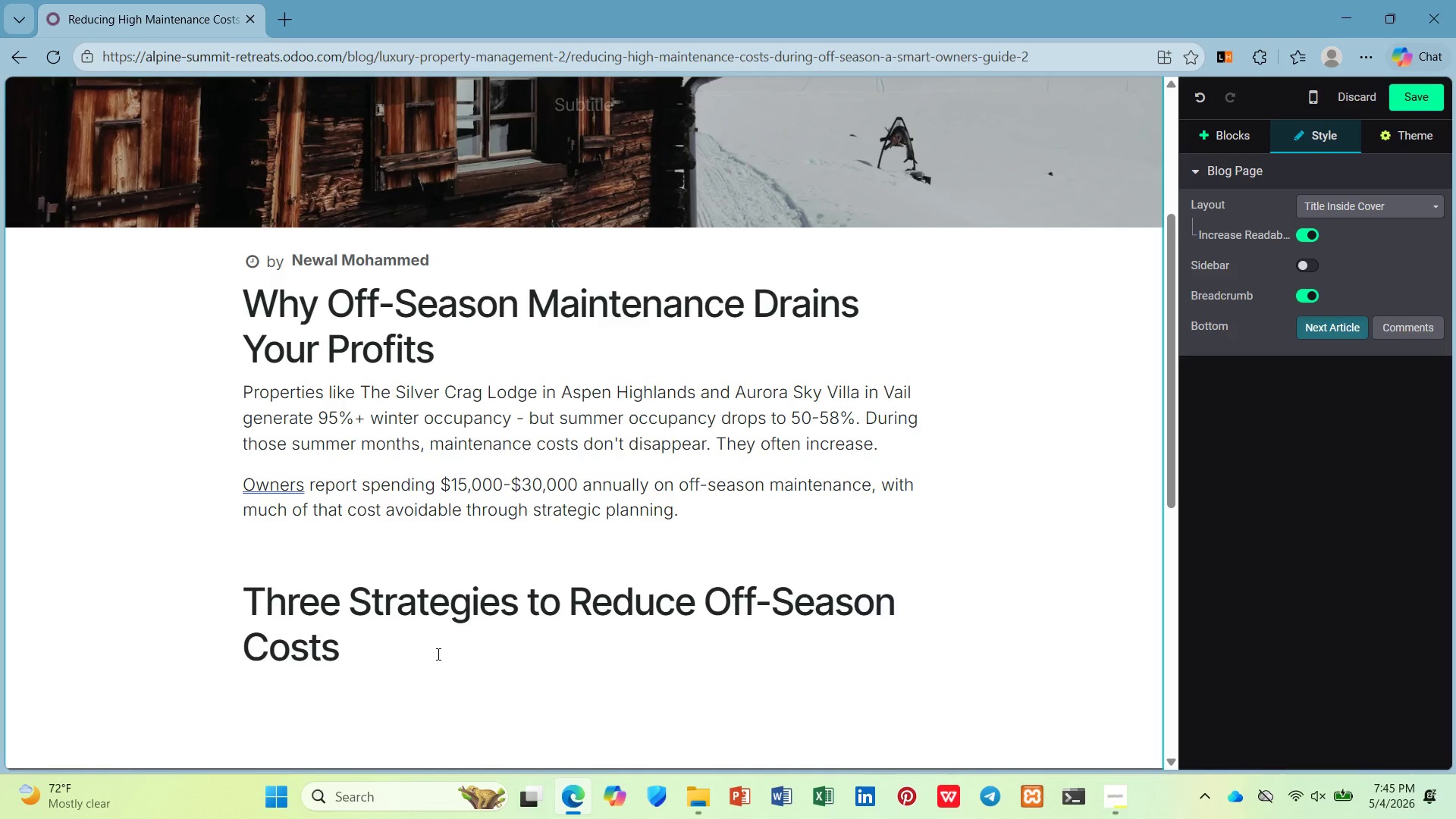 
scroll: coordinate [431, 653], scroll_direction: down, amount: 3.0
 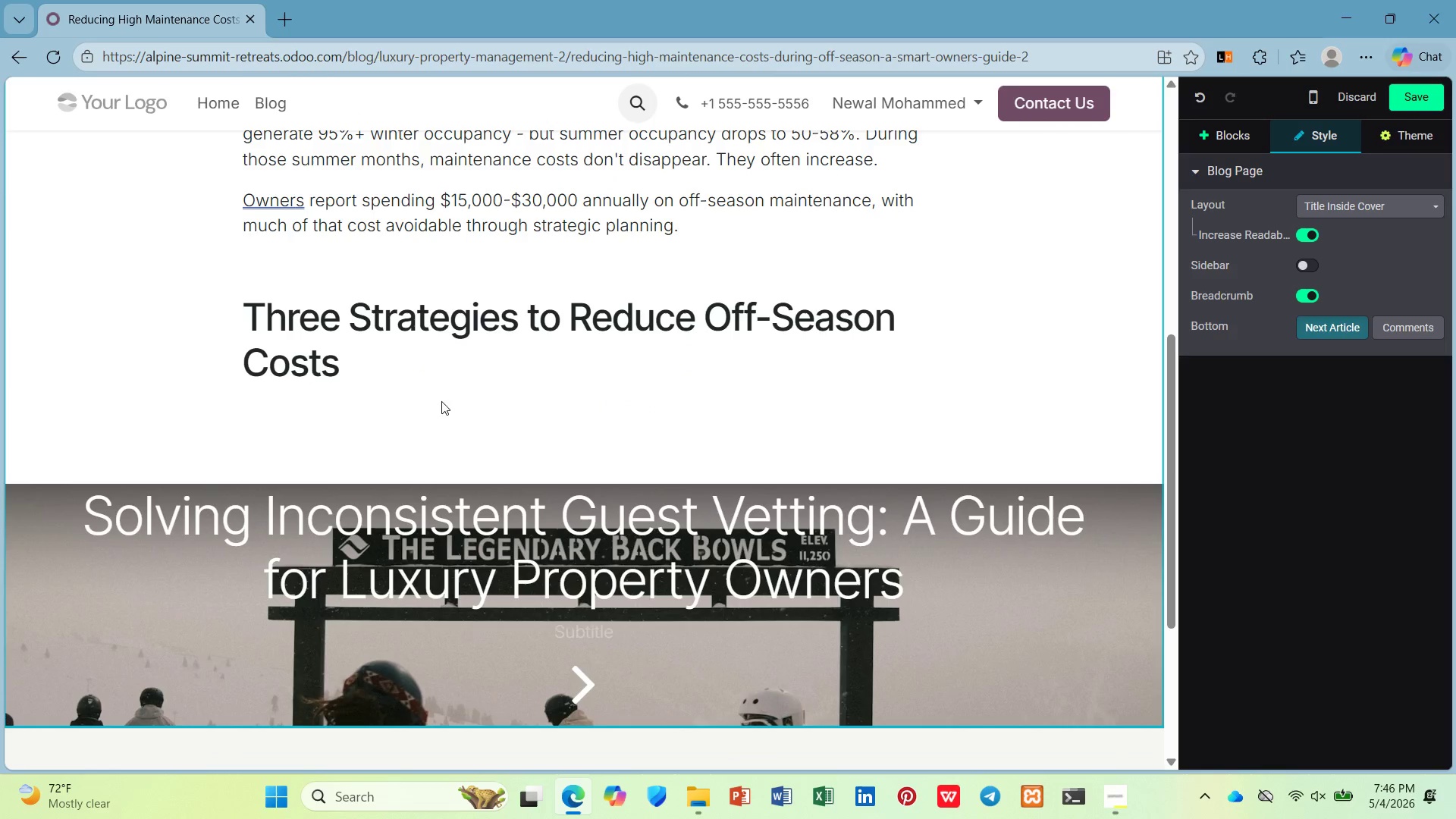 
left_click([452, 369])
 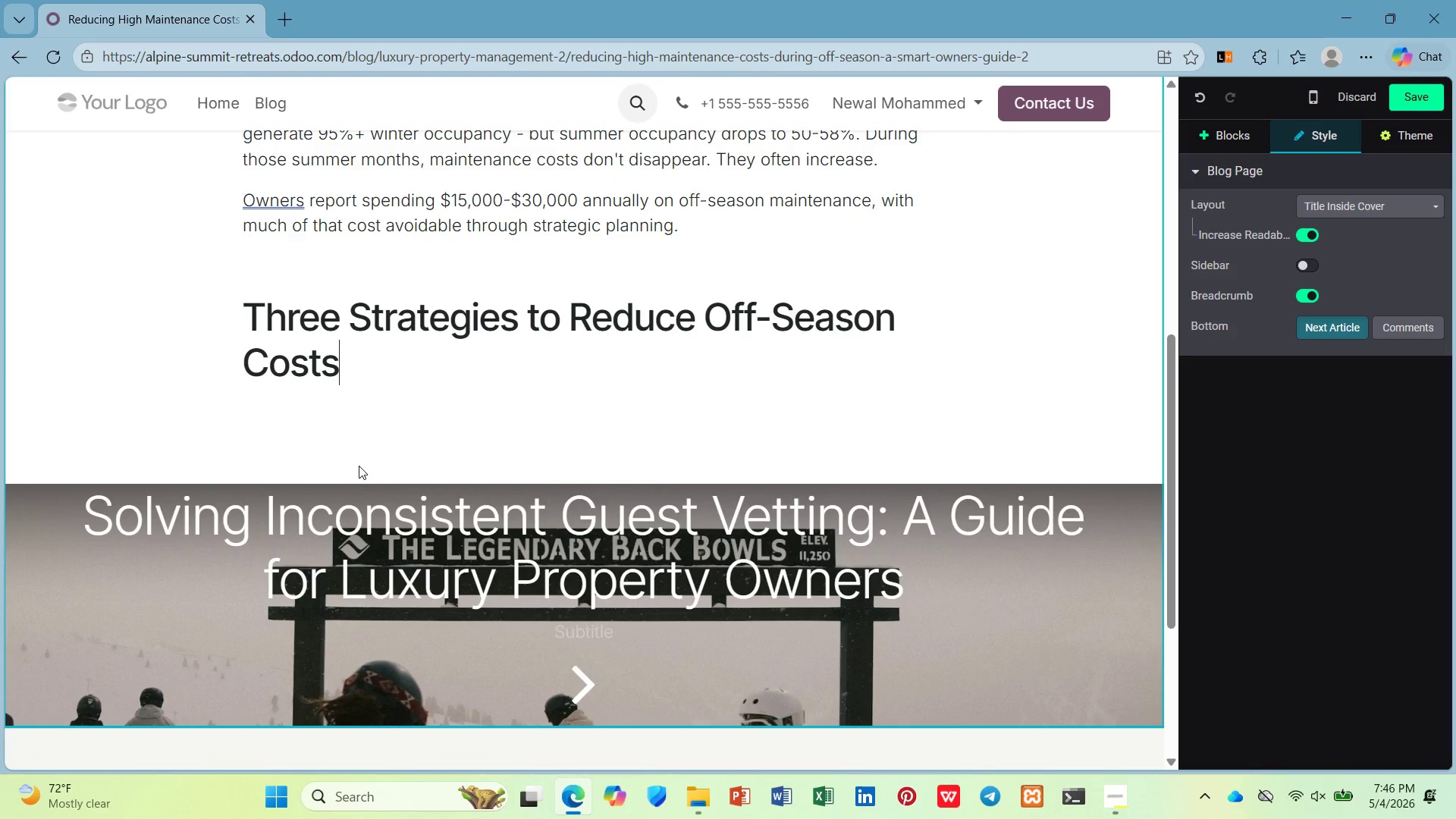 
key(Enter)
 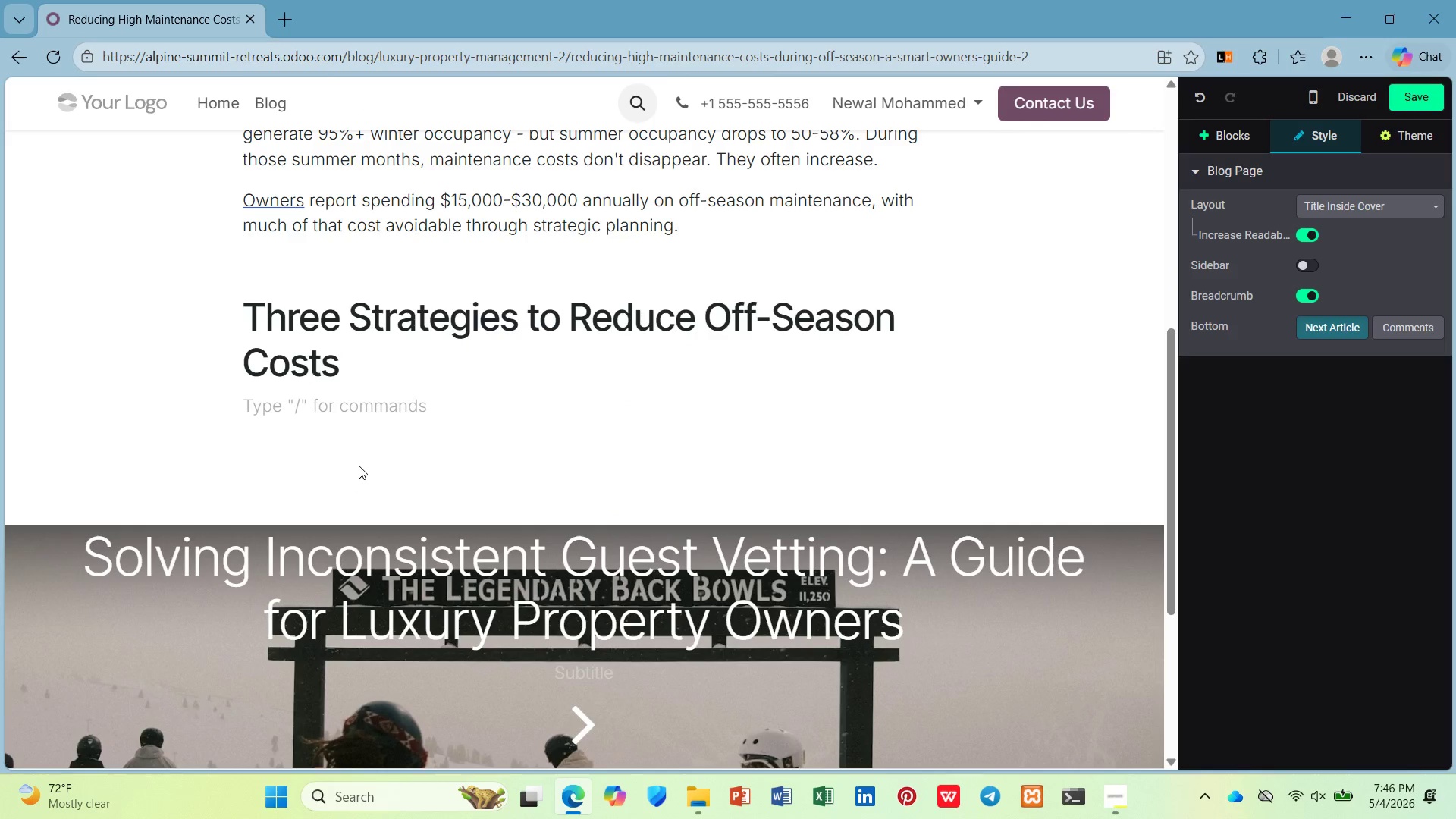 
key(Enter)
 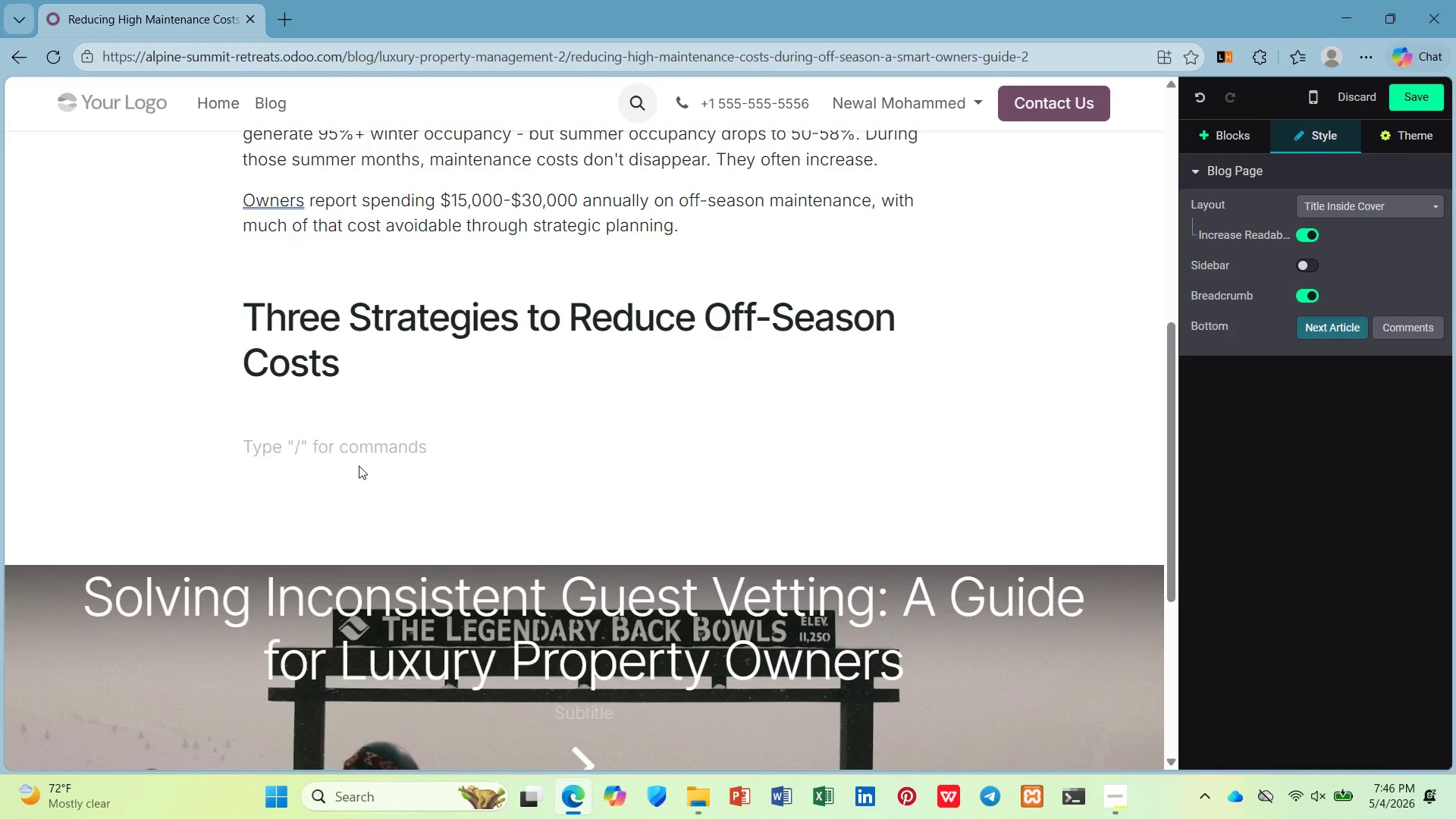 
type(/ul)
 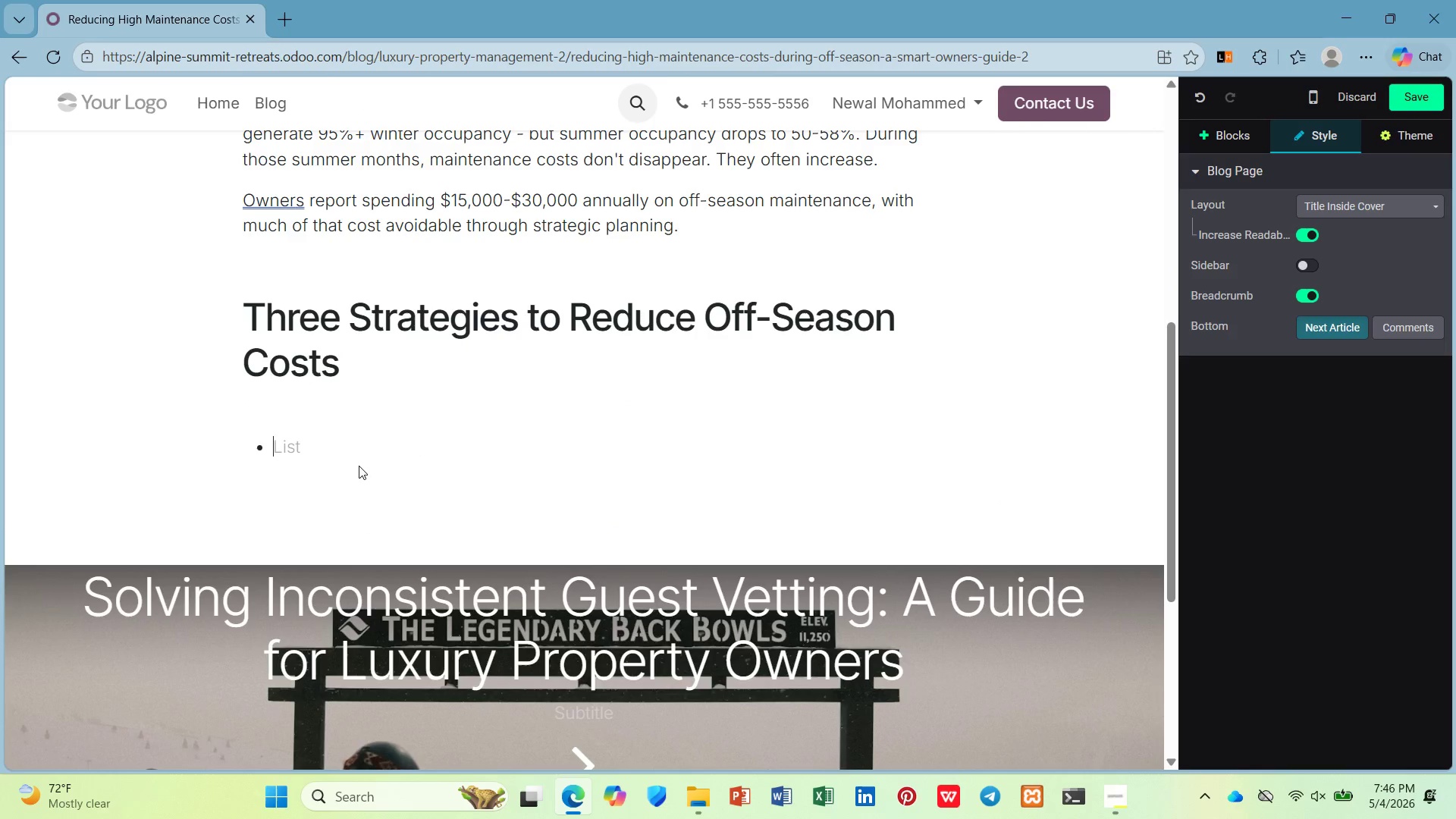 
key(Enter)
 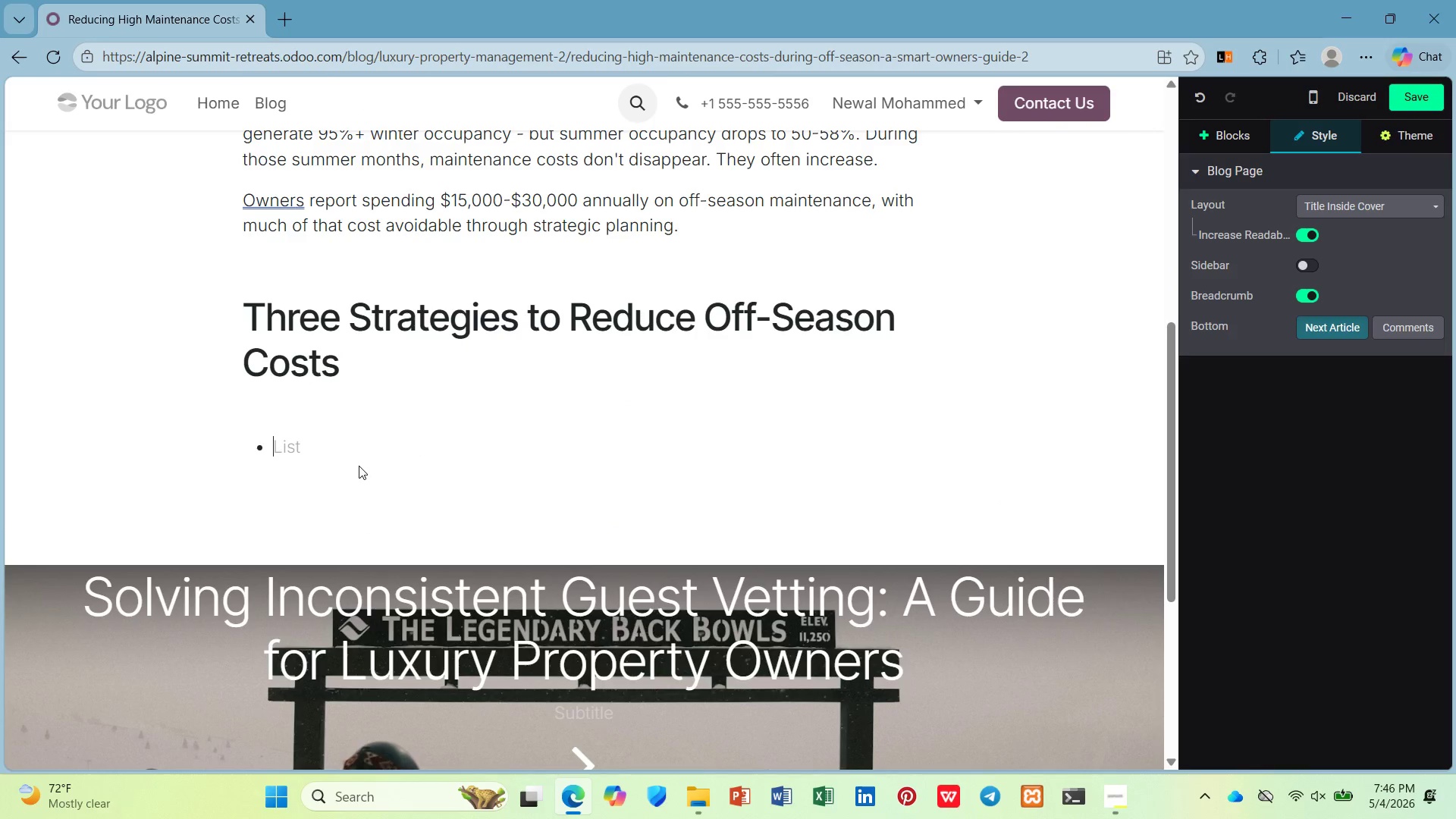 
key(Control+B)
 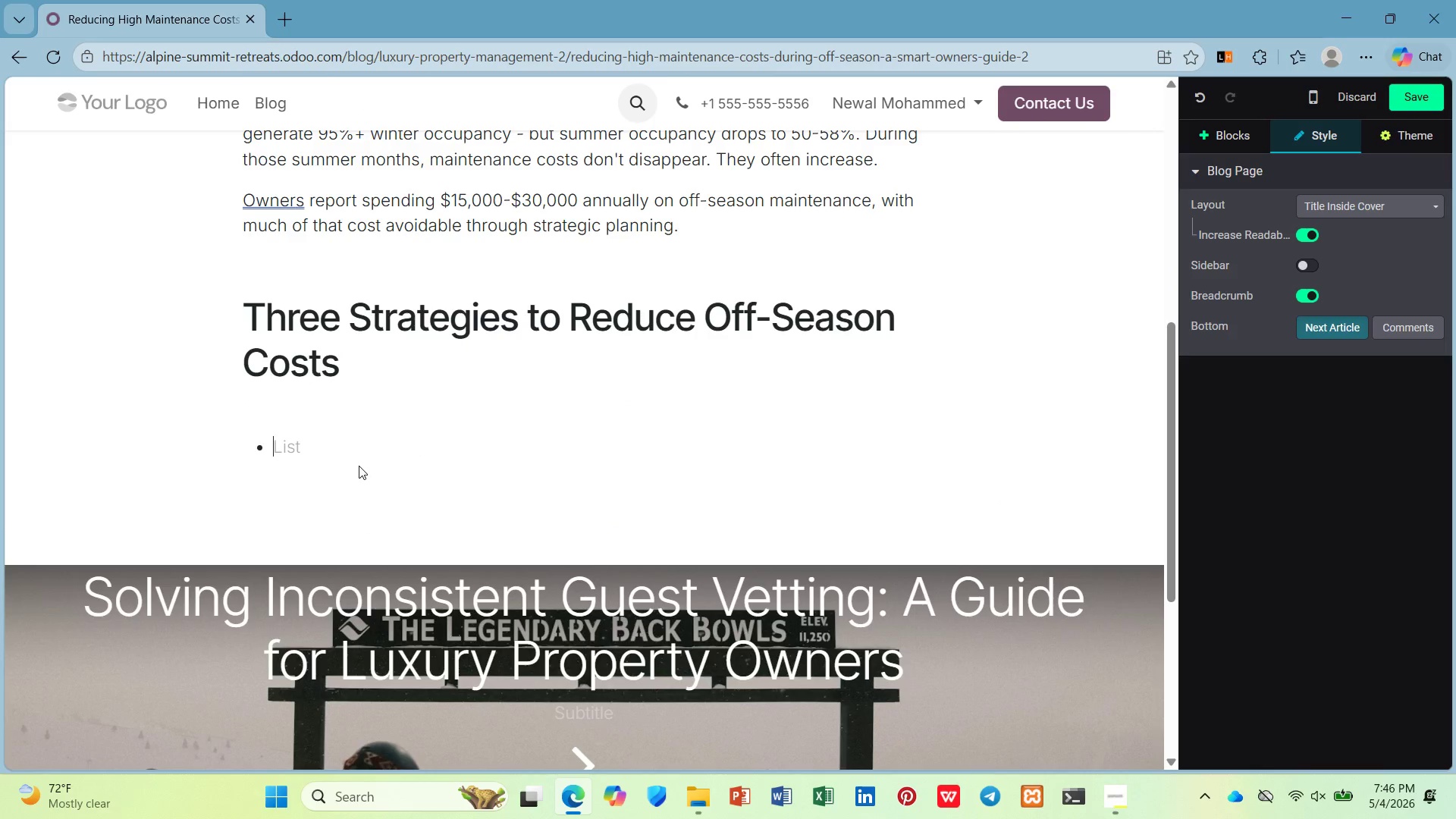 
type(Preventice maintenance schedulong )
key(Backspace)
 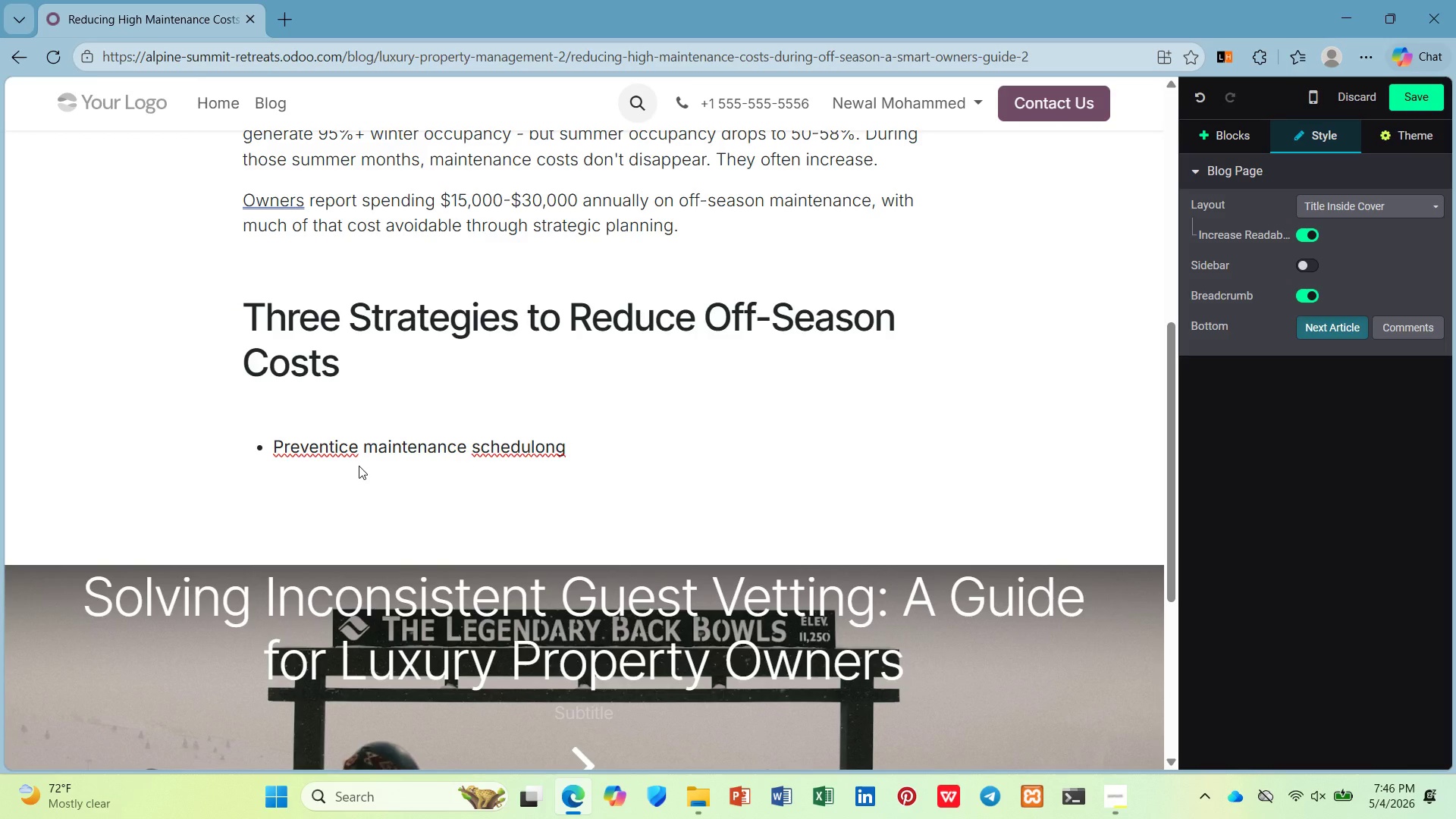 
wait(33.36)
 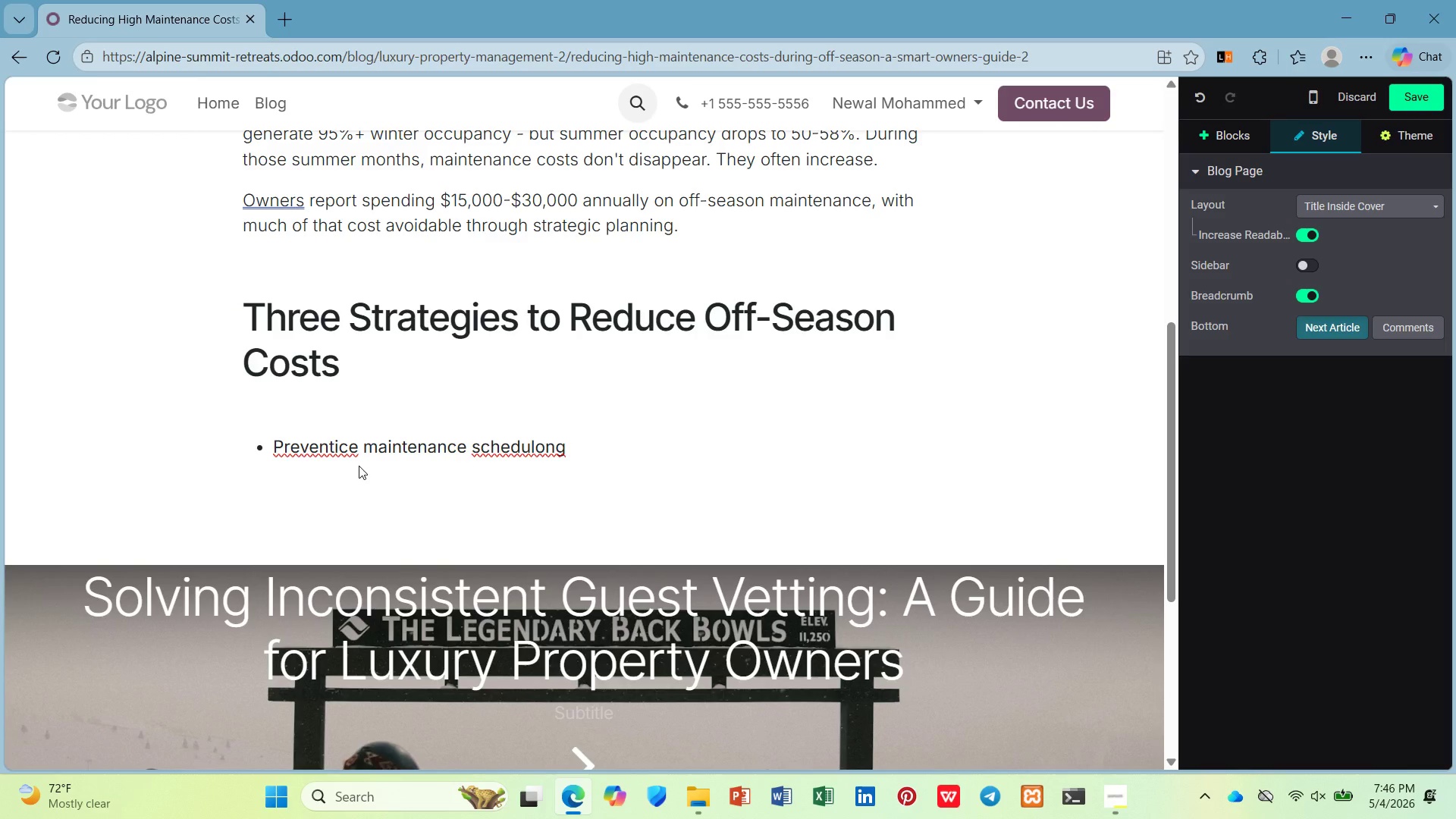 
left_click([323, 443])
 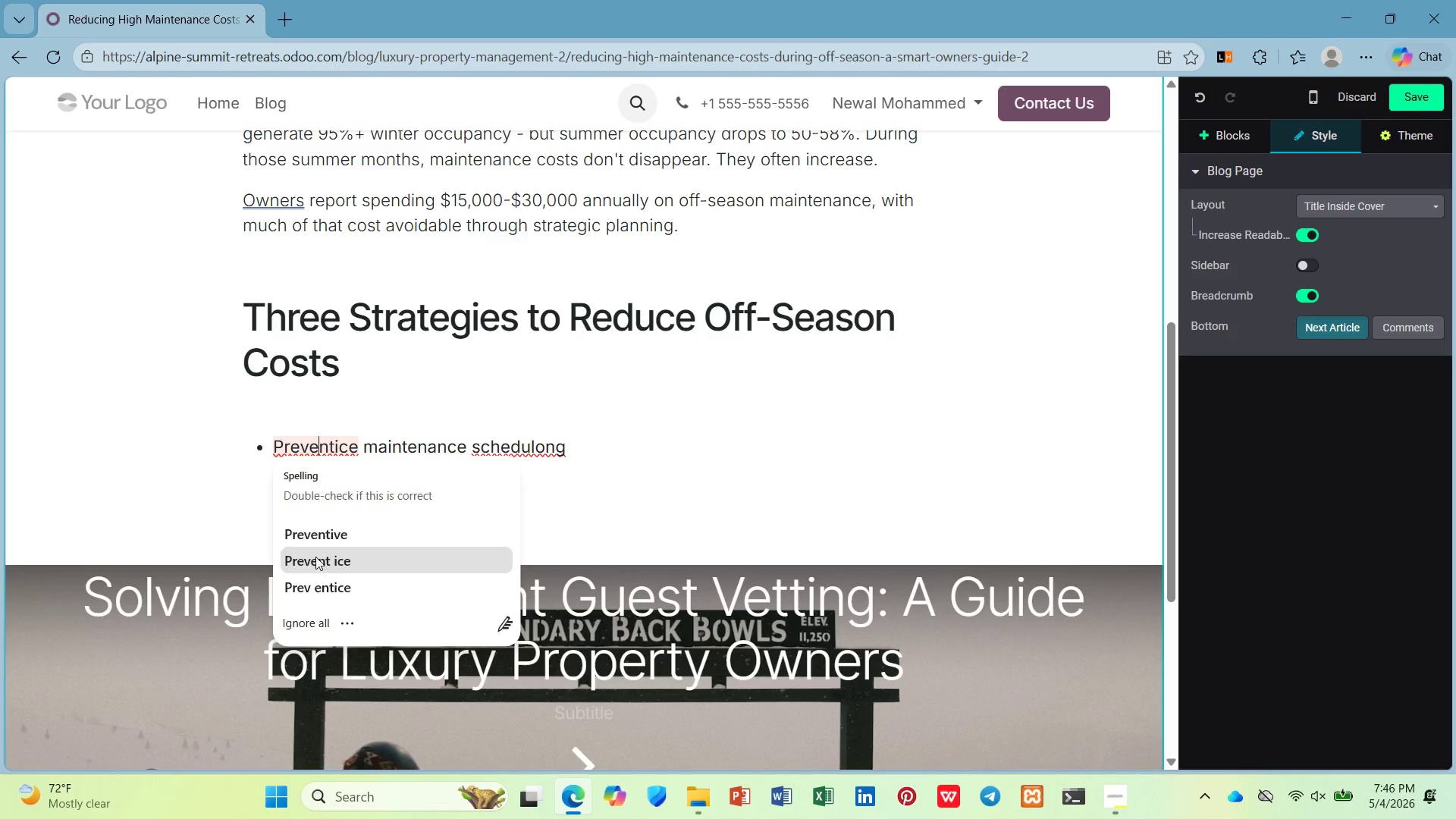 
mouse_move([315, 529])
 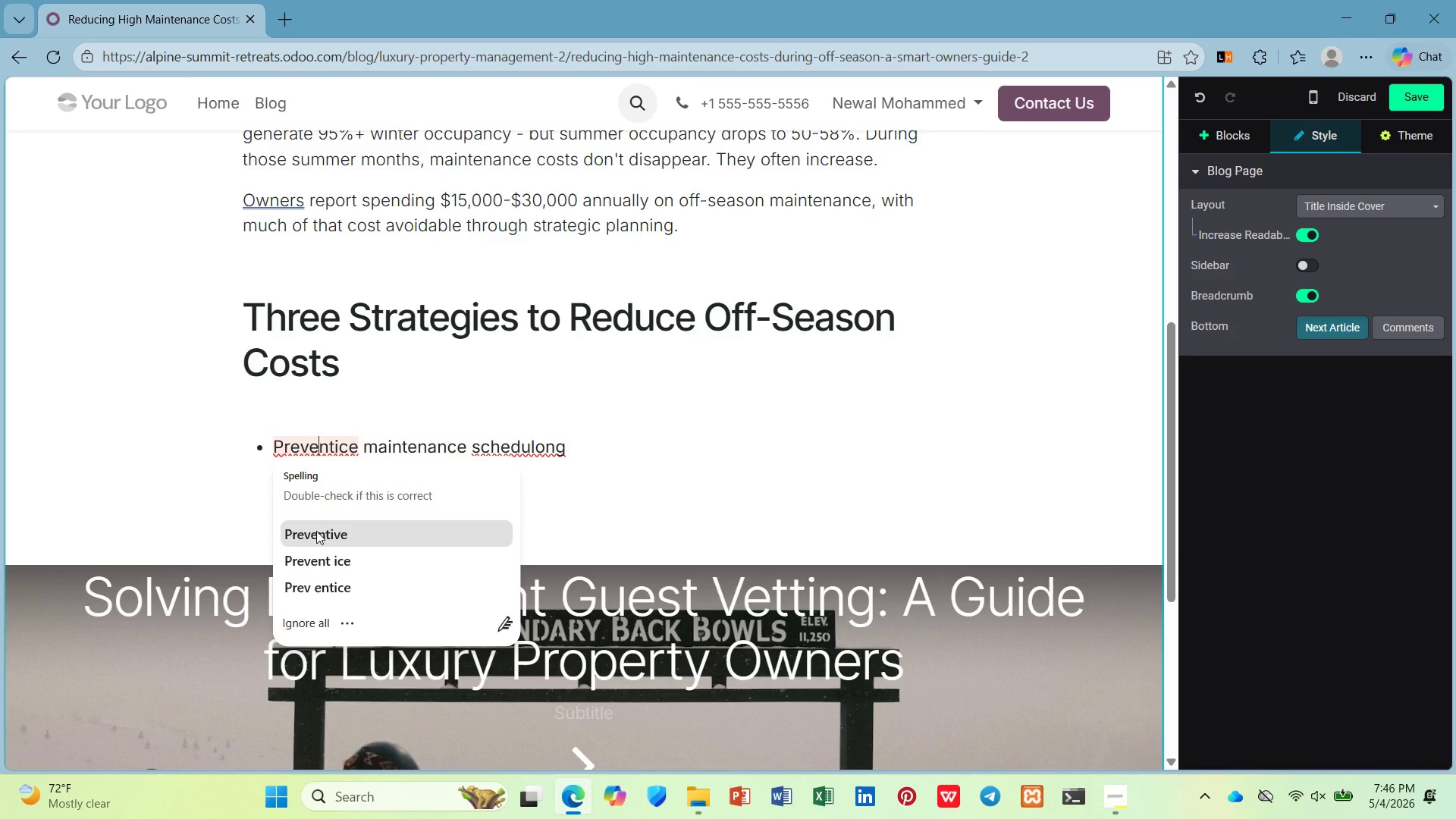 
left_click([316, 531])
 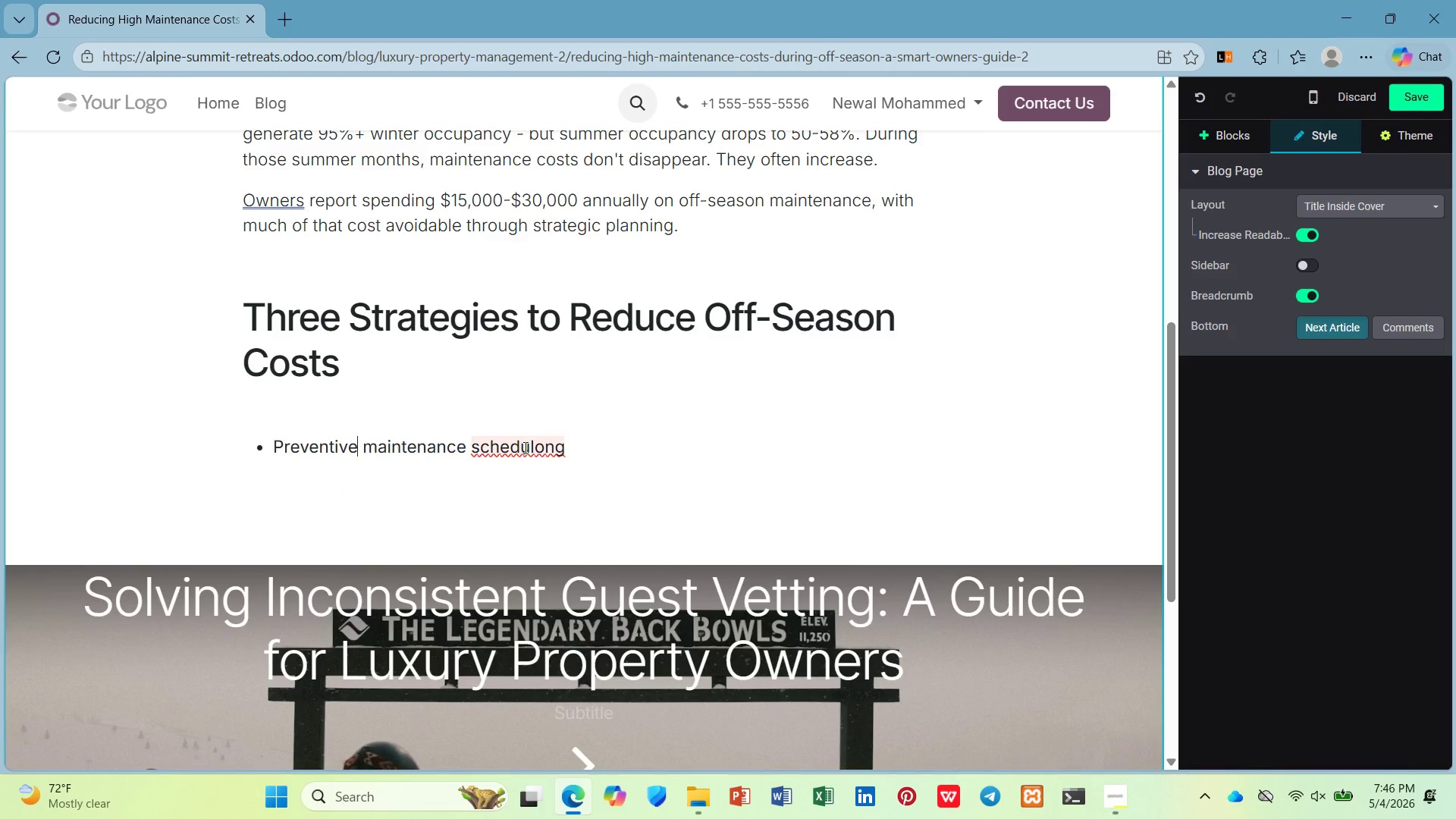 
left_click([524, 447])
 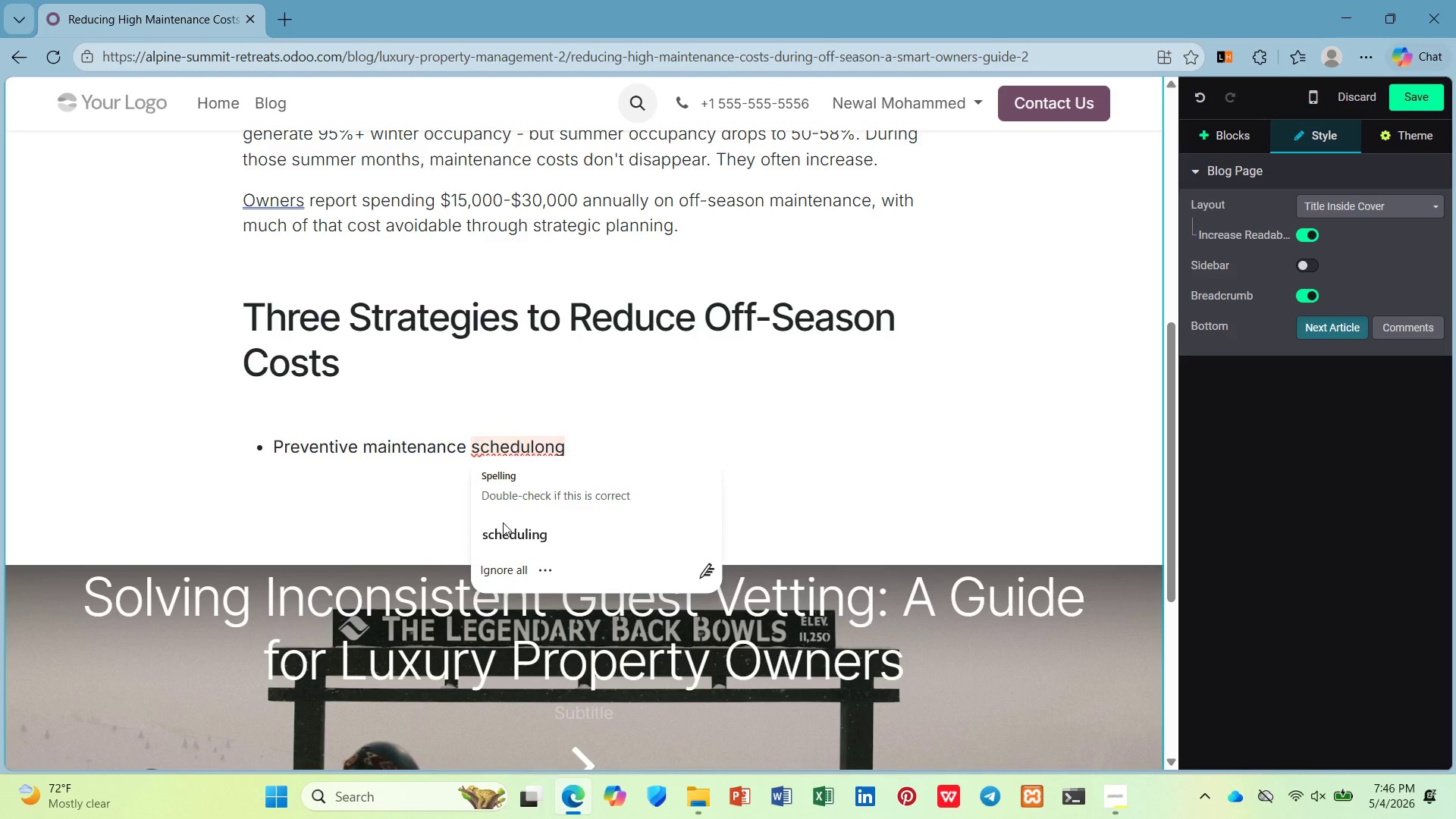 
left_click([505, 534])
 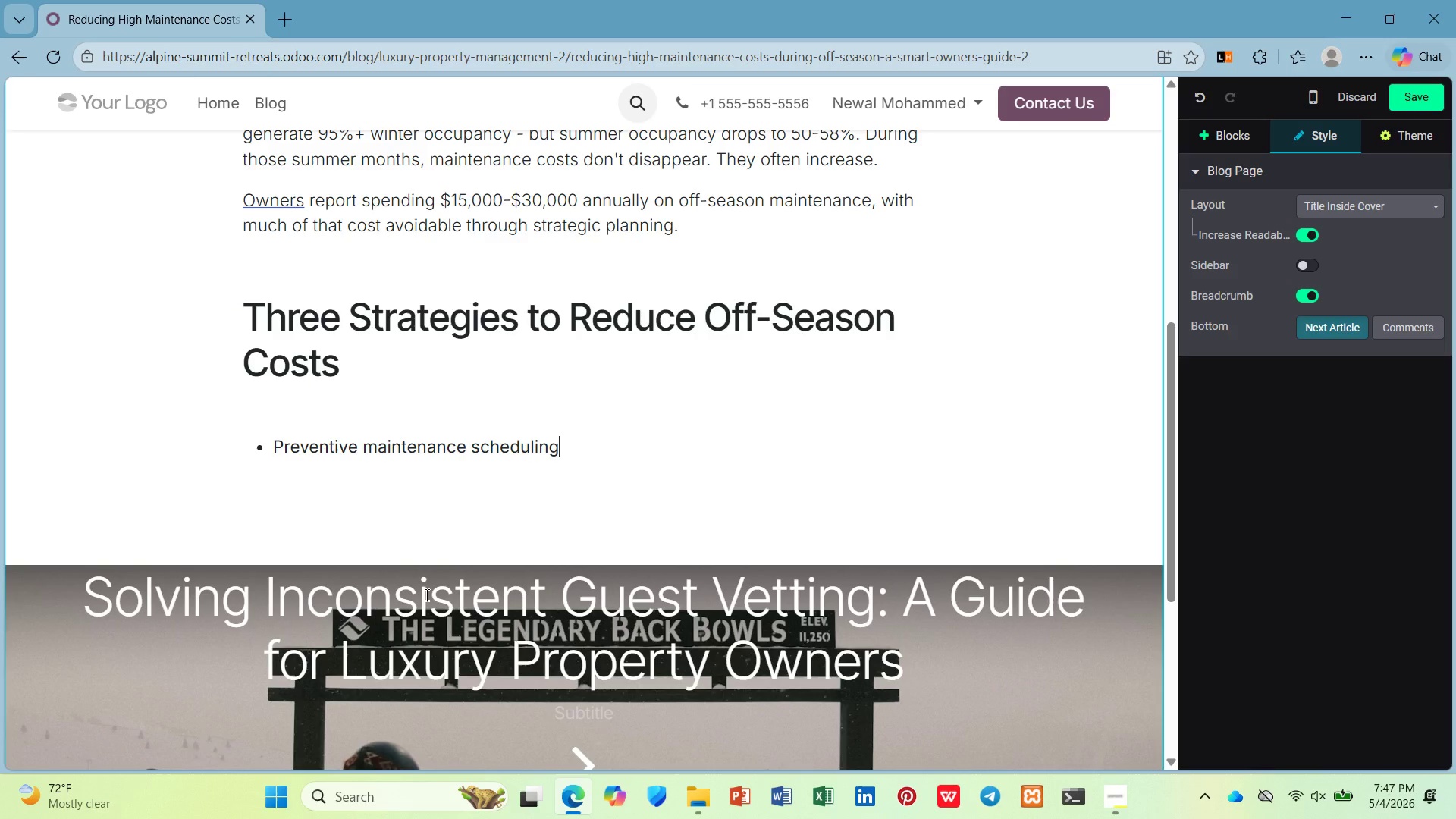 
wait(54.55)
 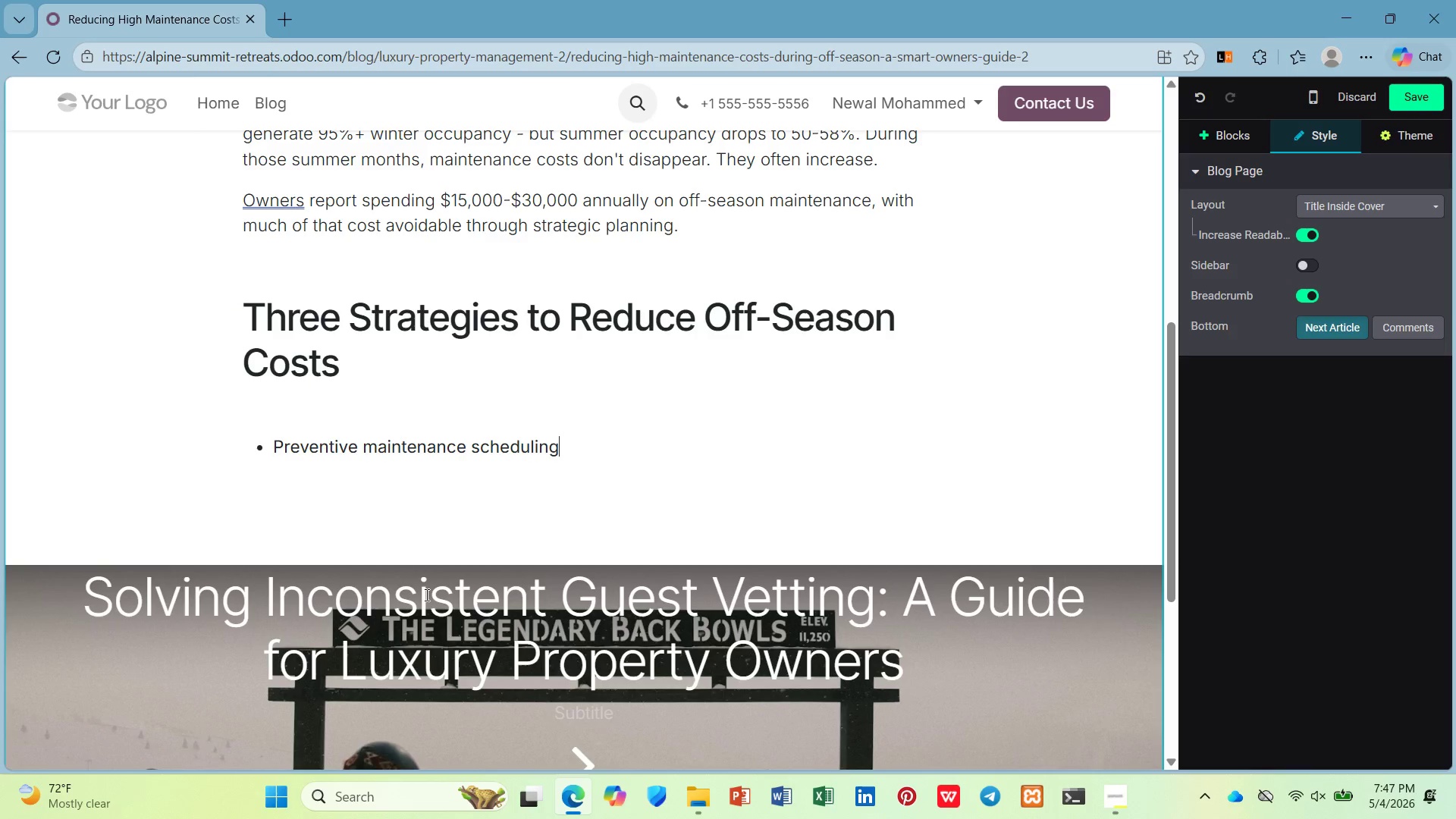 
key(Shift+Semicolon)
 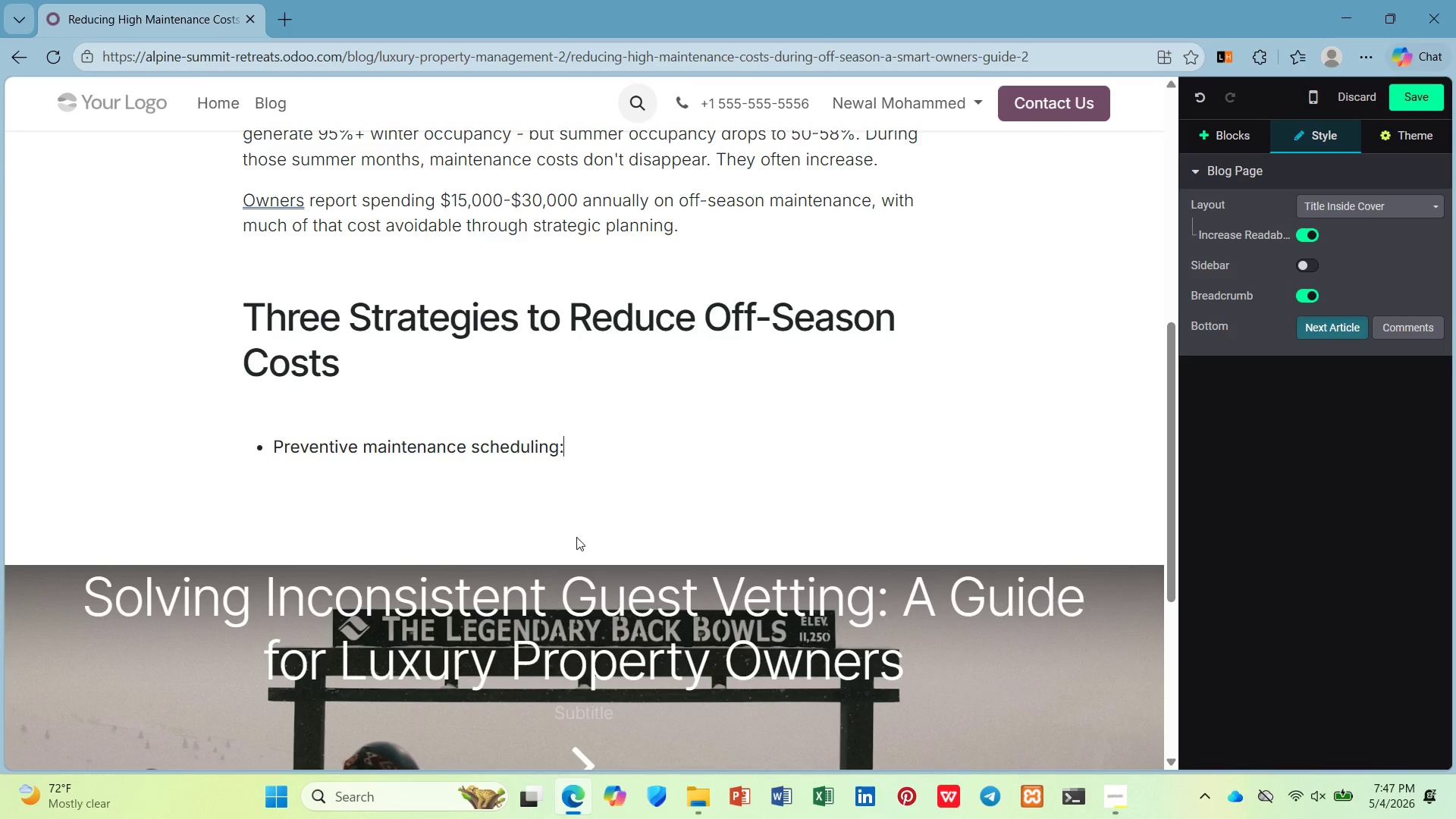 
key(Shift+Space)
 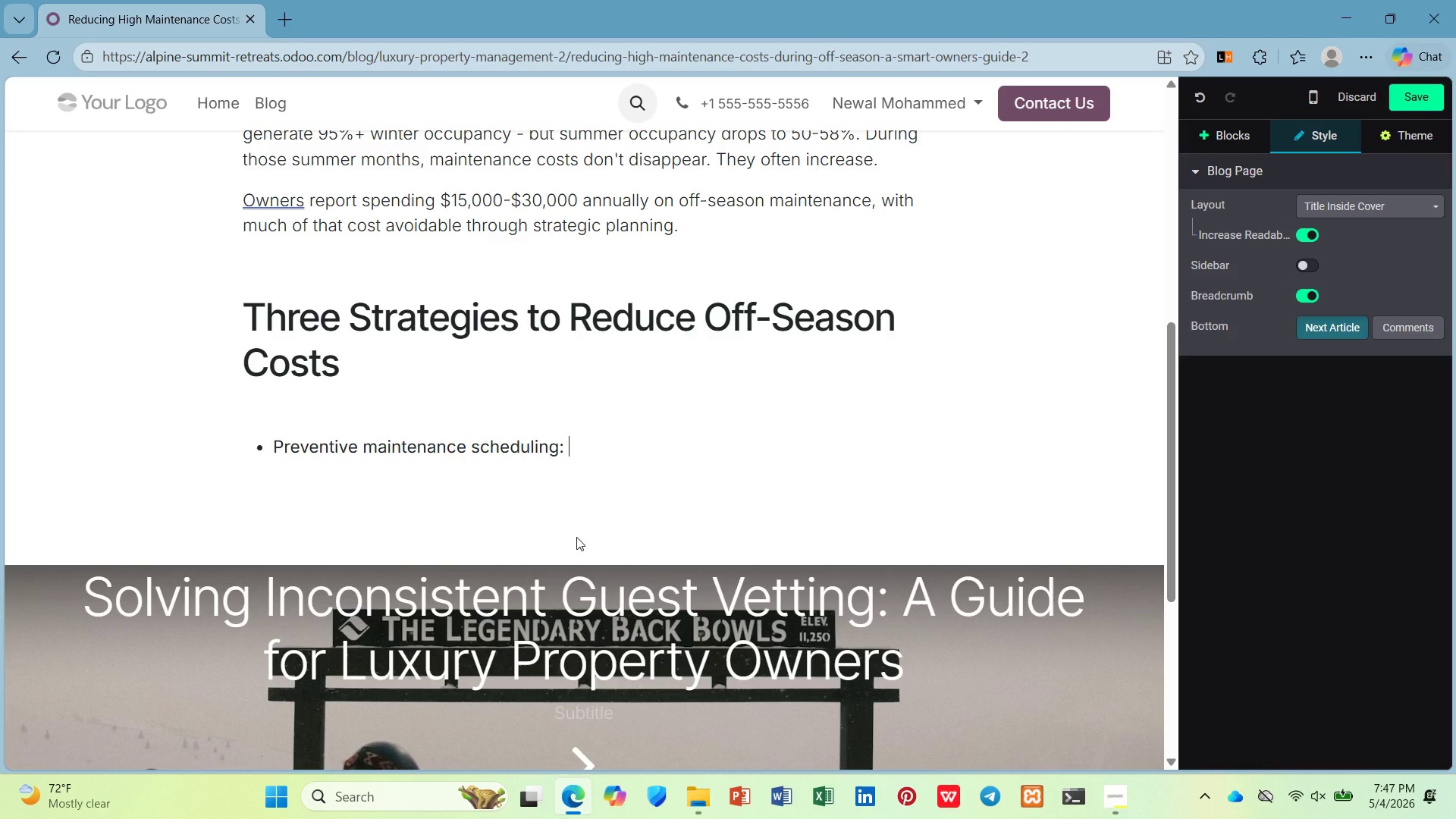 
key(Control+B)
 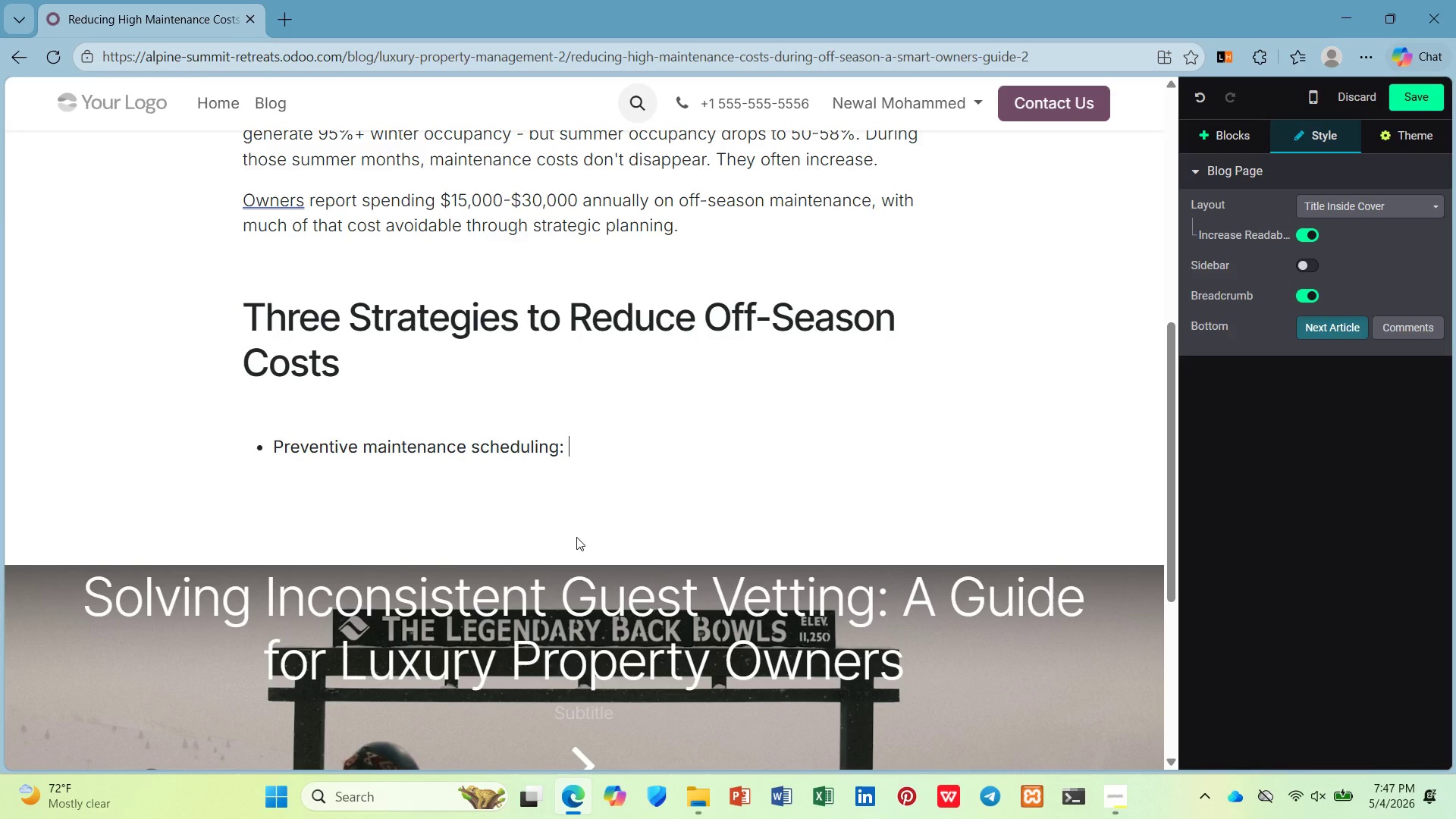 
type(Routing)
key(Backspace)
type(e tasks ())
 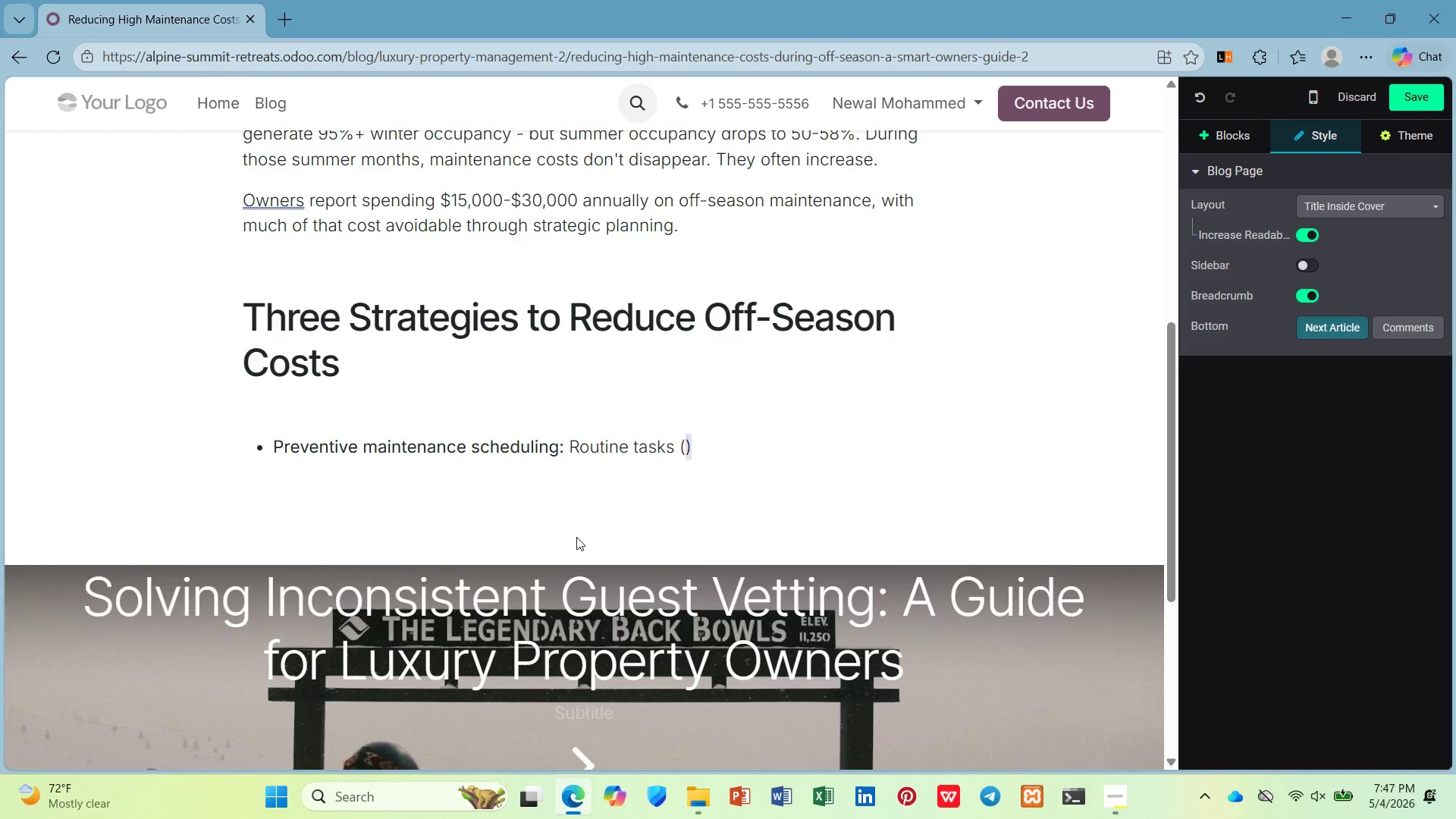 
key(Shift+ArrowLeft)
 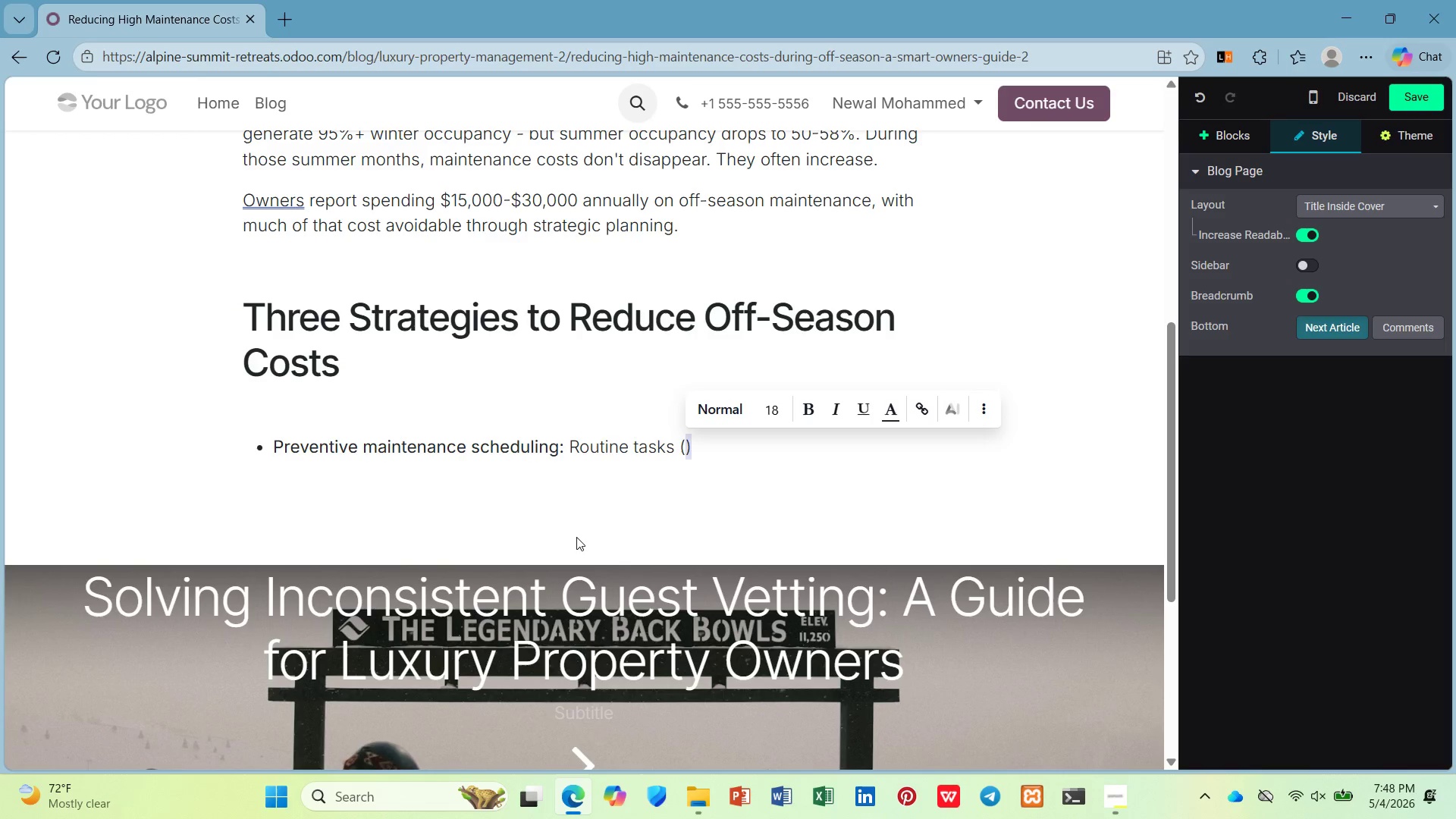 
key(ArrowLeft)
 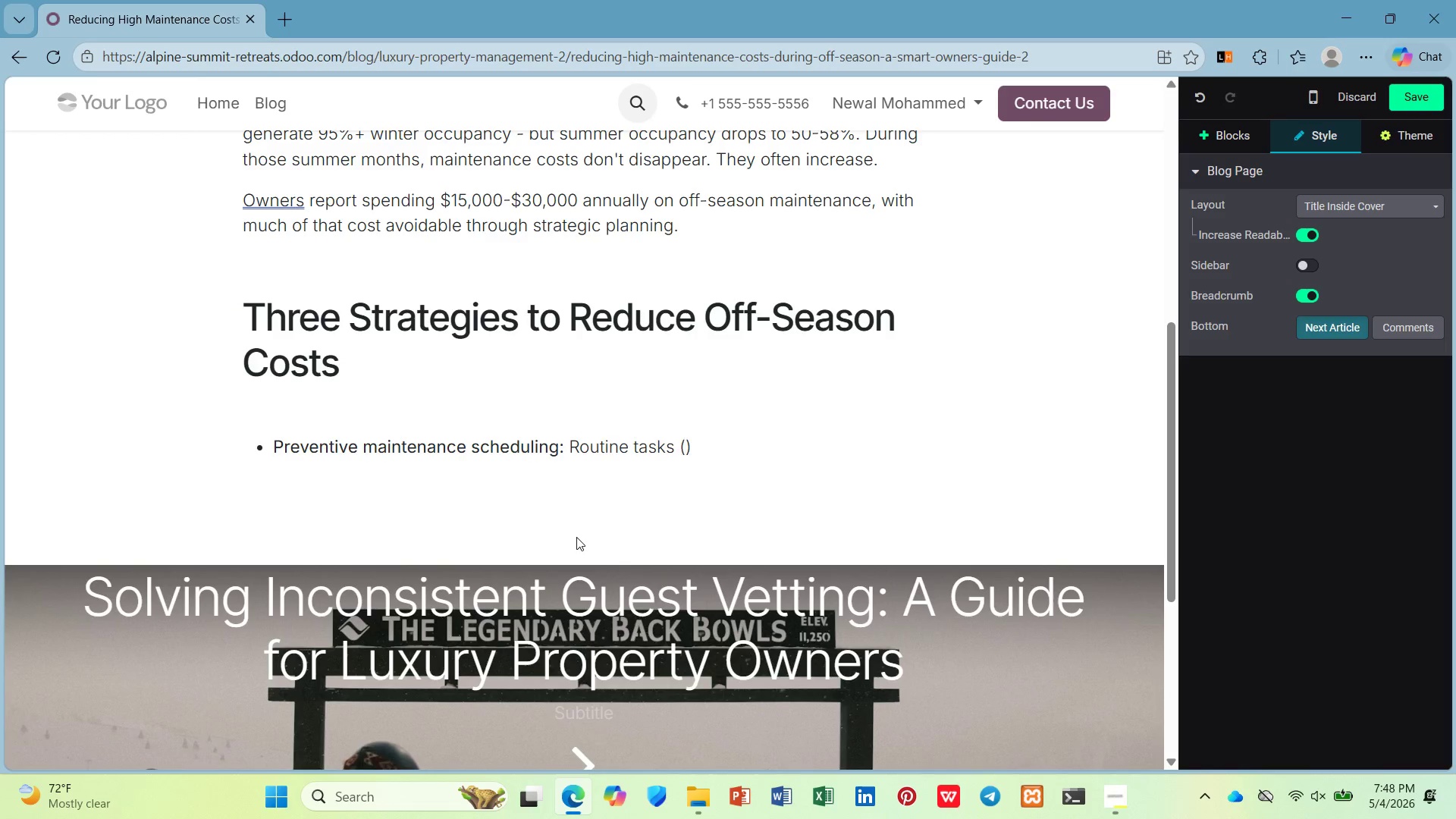 
type(HVAC )
 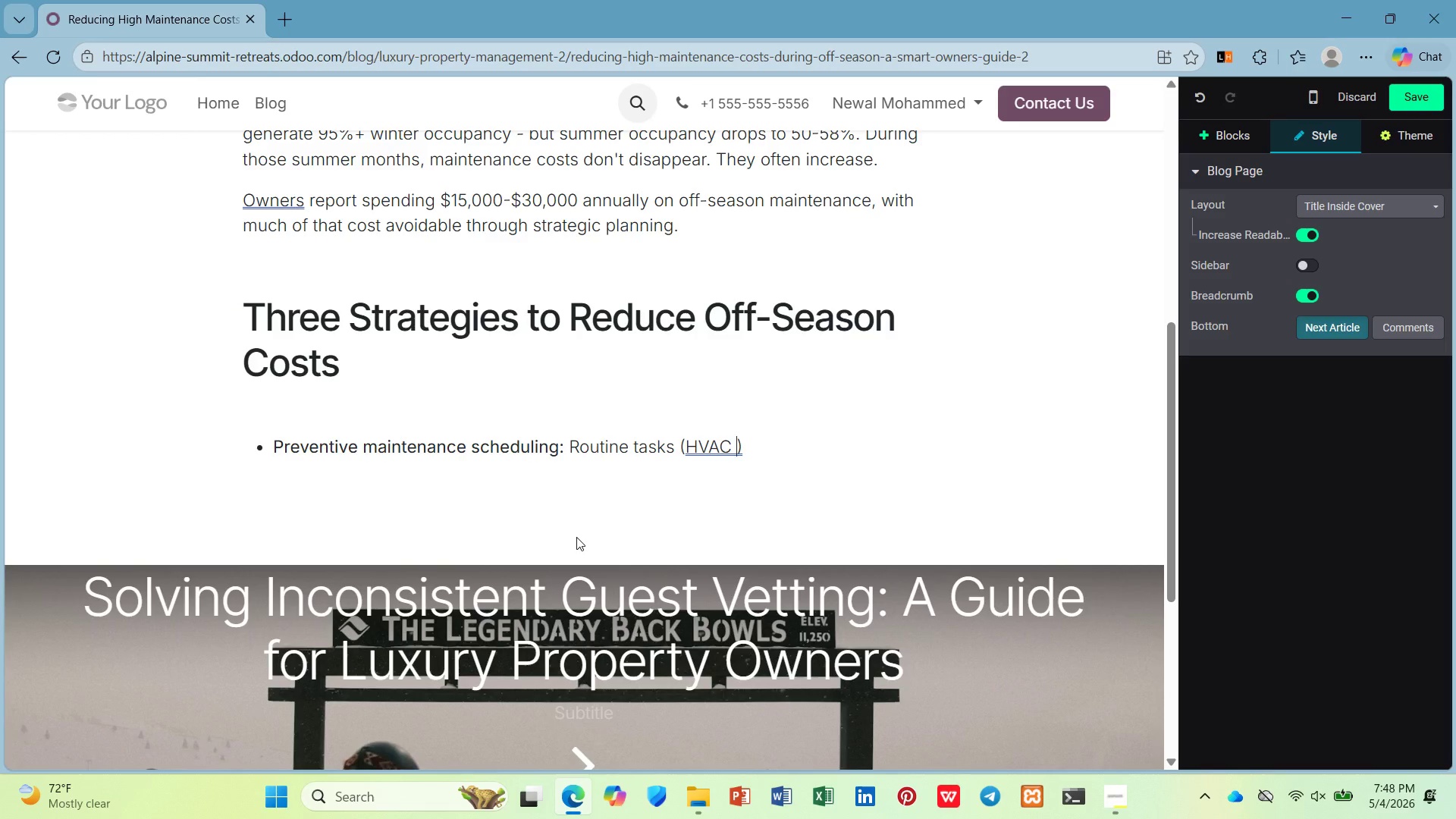 
wait(27.36)
 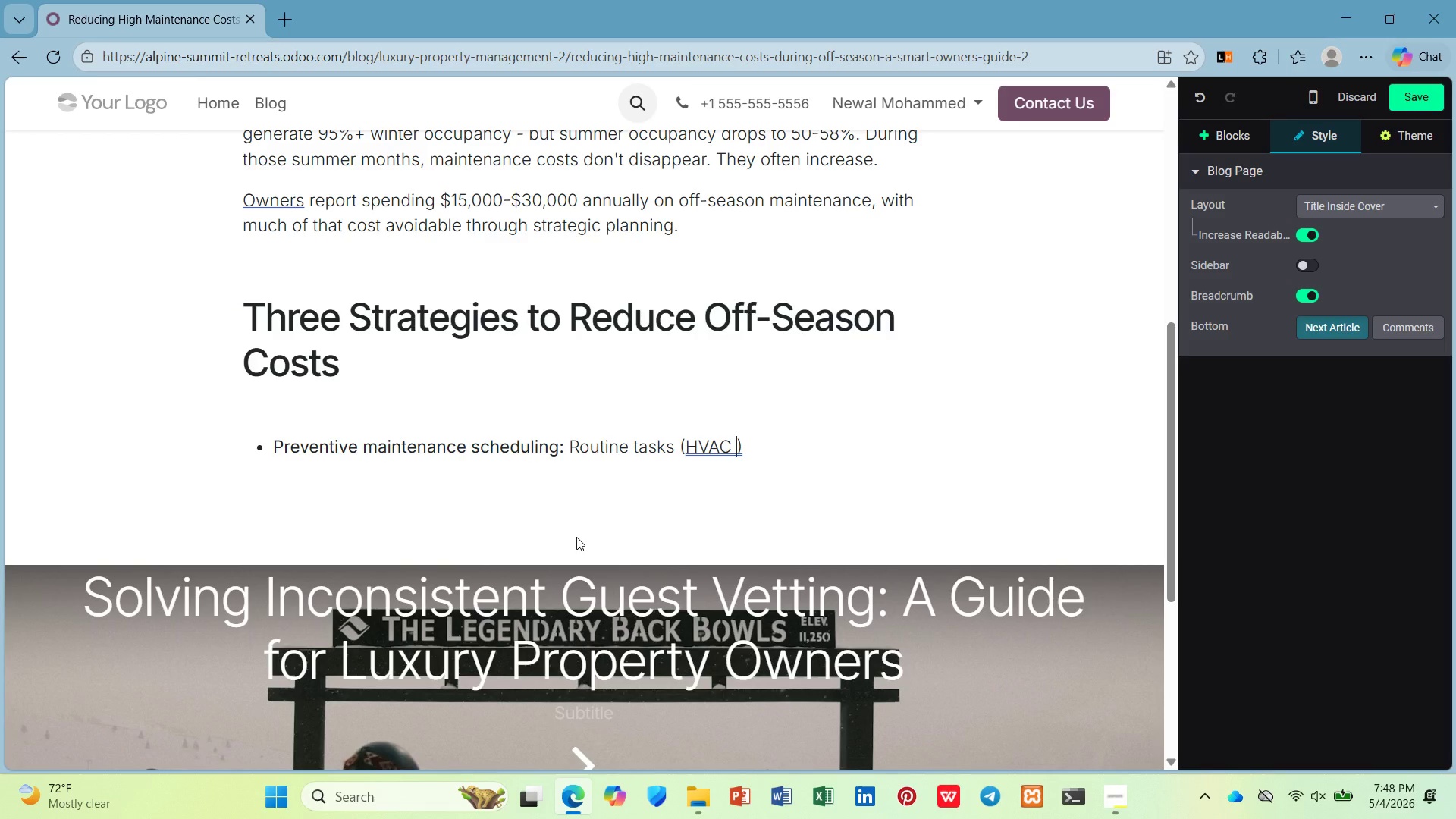 
hold_key(key=ShiftLeft, duration=1.06)
 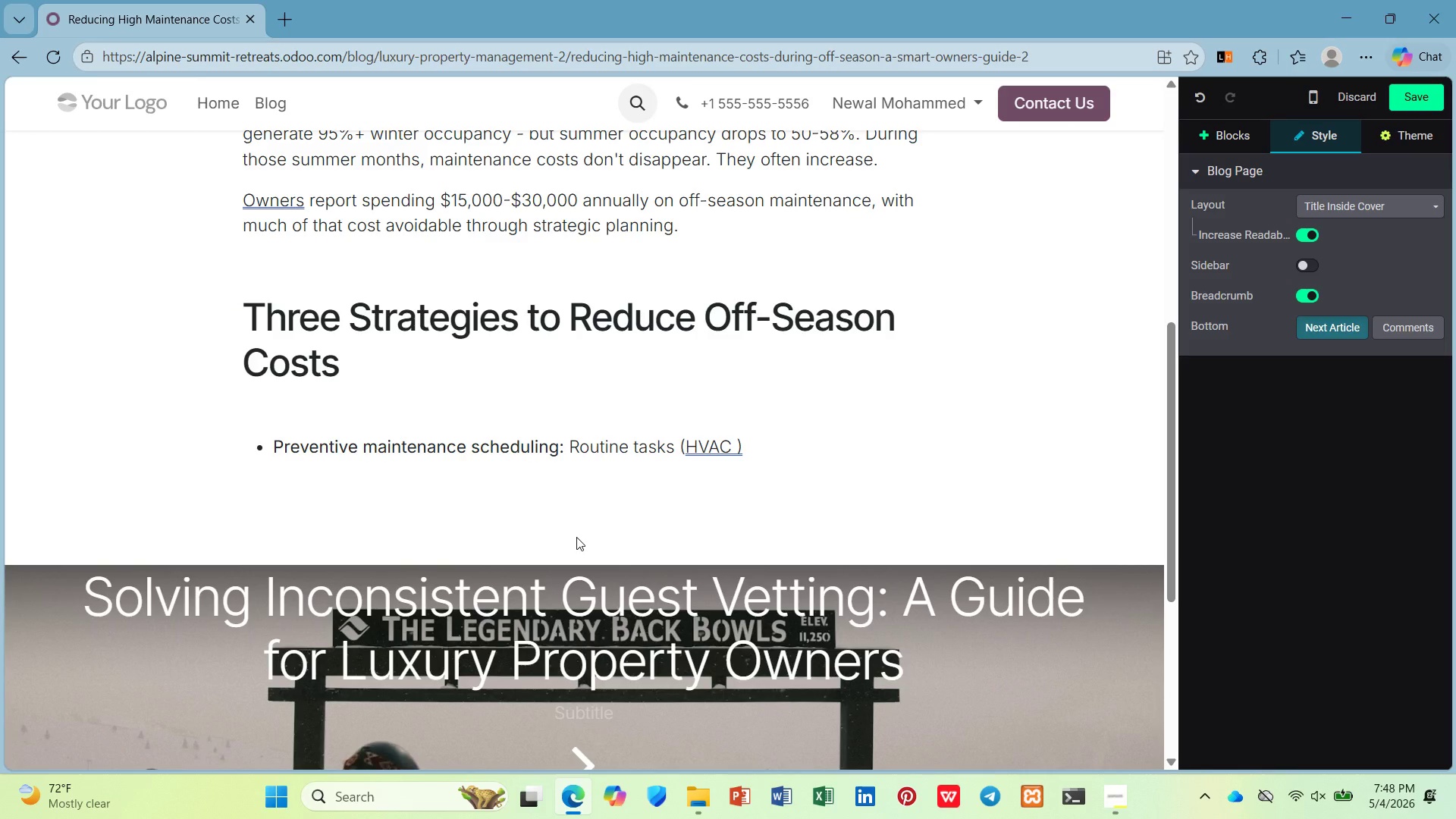 
wait(5.52)
 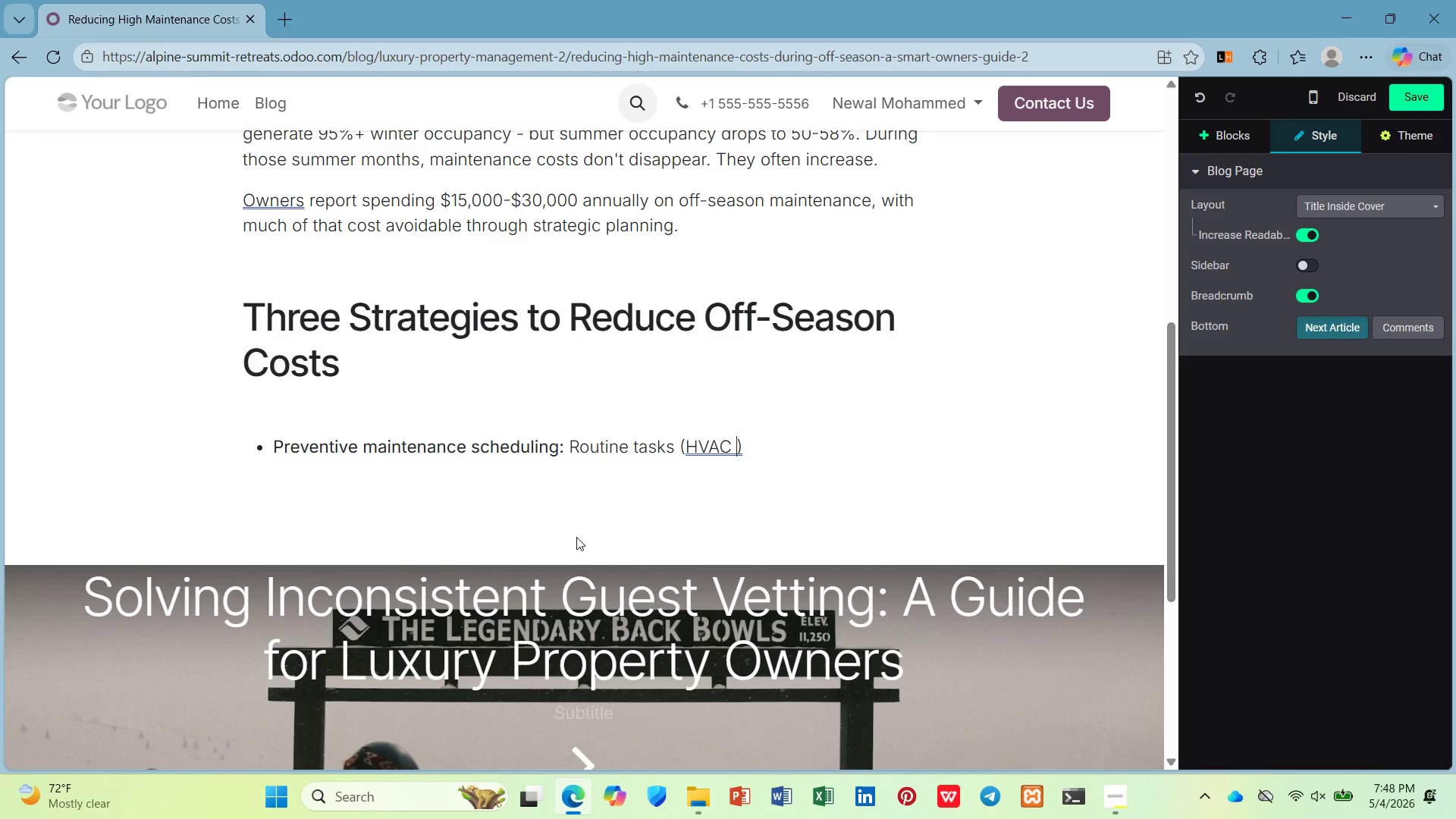 
type(servicing )
key(Backspace)
type(, gutter cleaning )
key(Backspace)
type(, )
 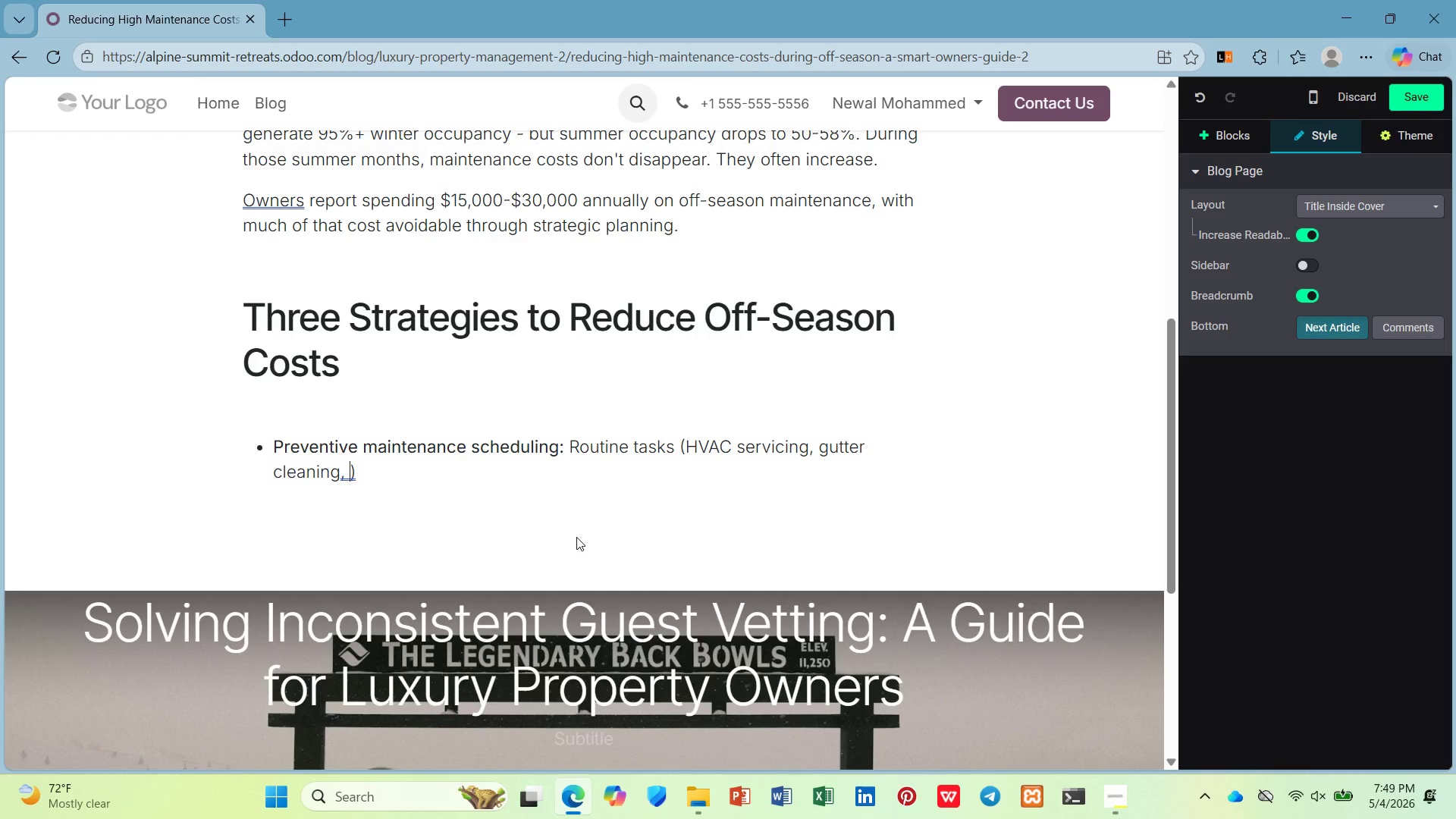 
wait(30.61)
 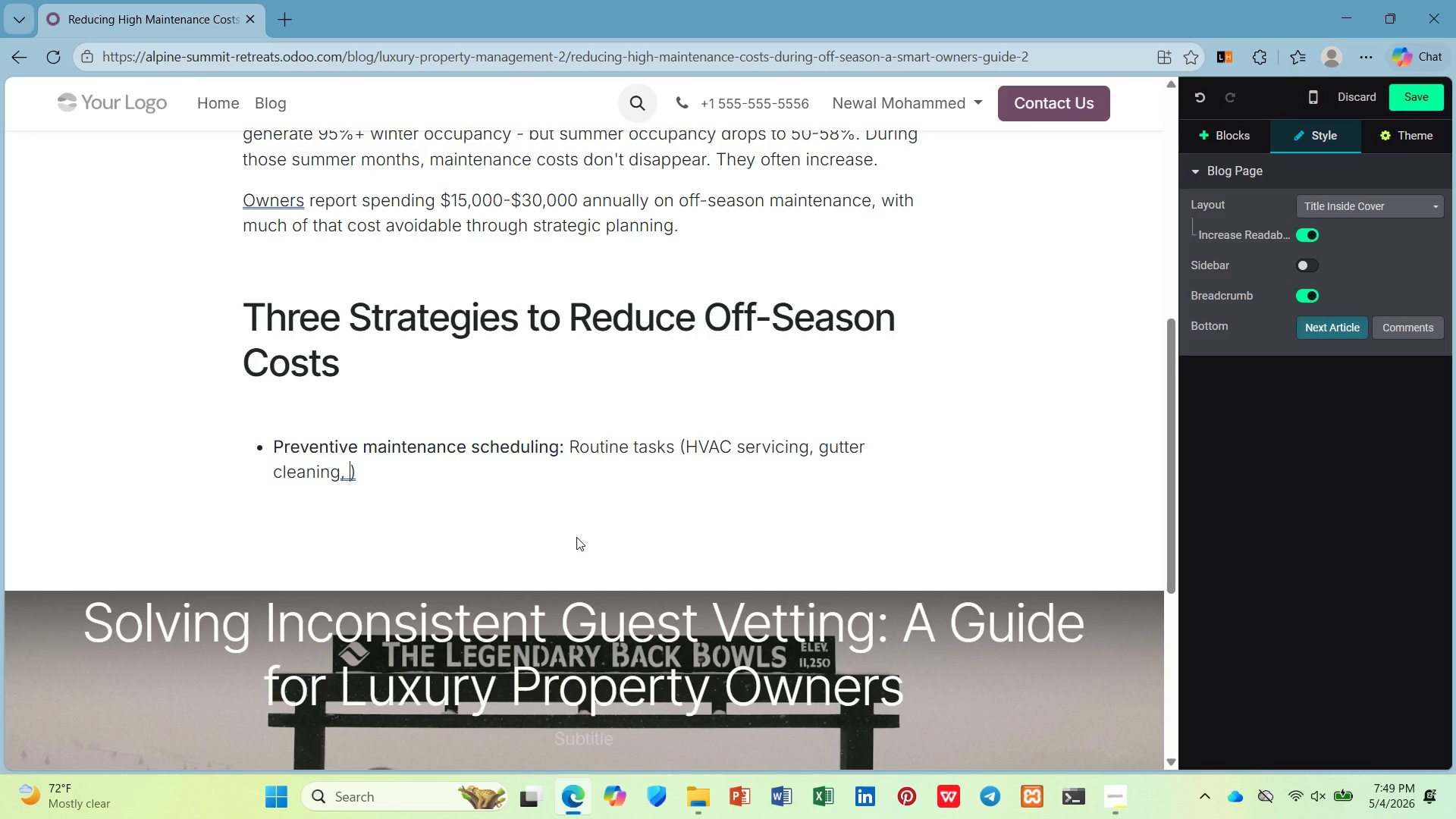 
type(hot tub maintenance)
 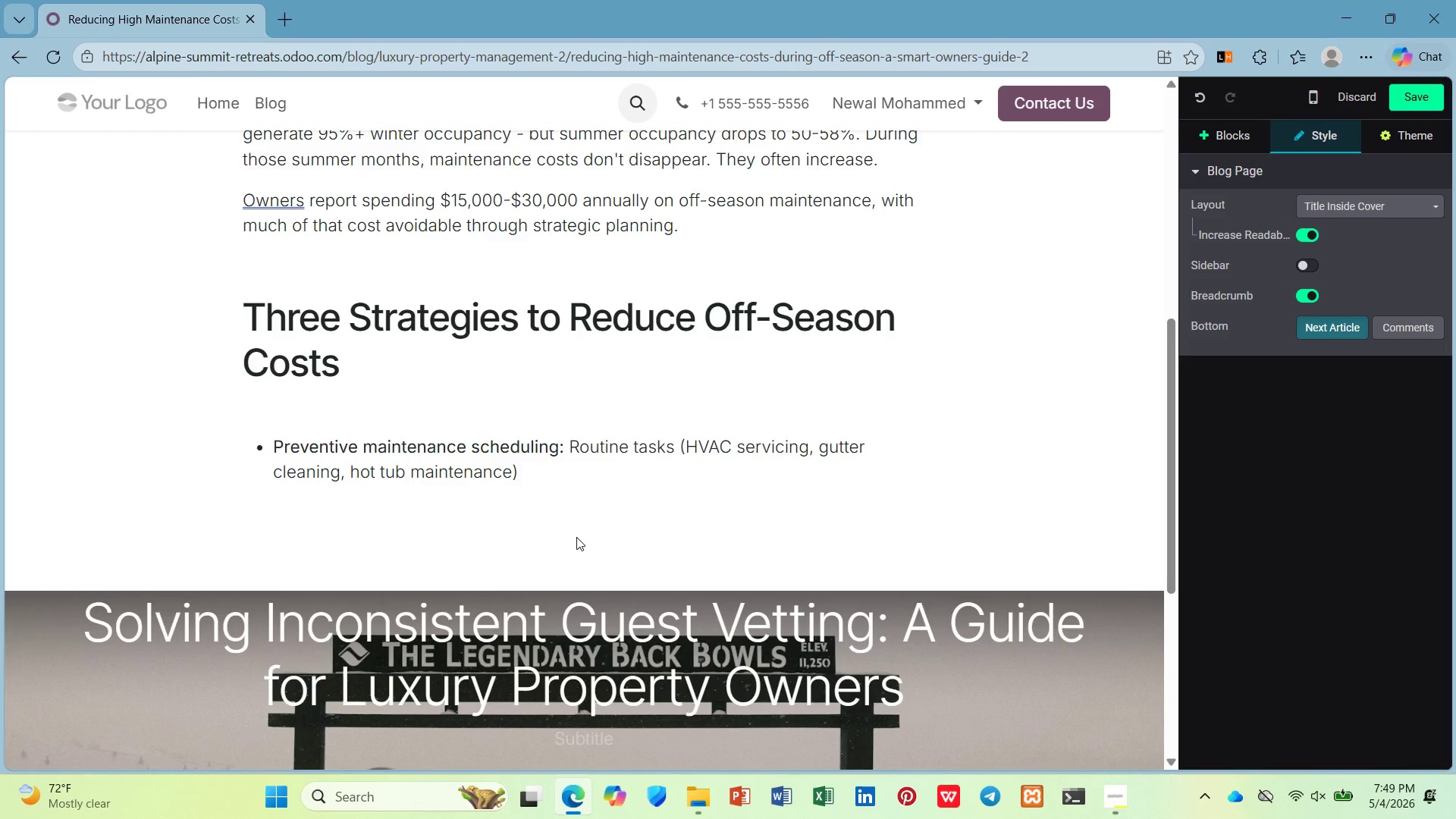 
key(ArrowDown)
 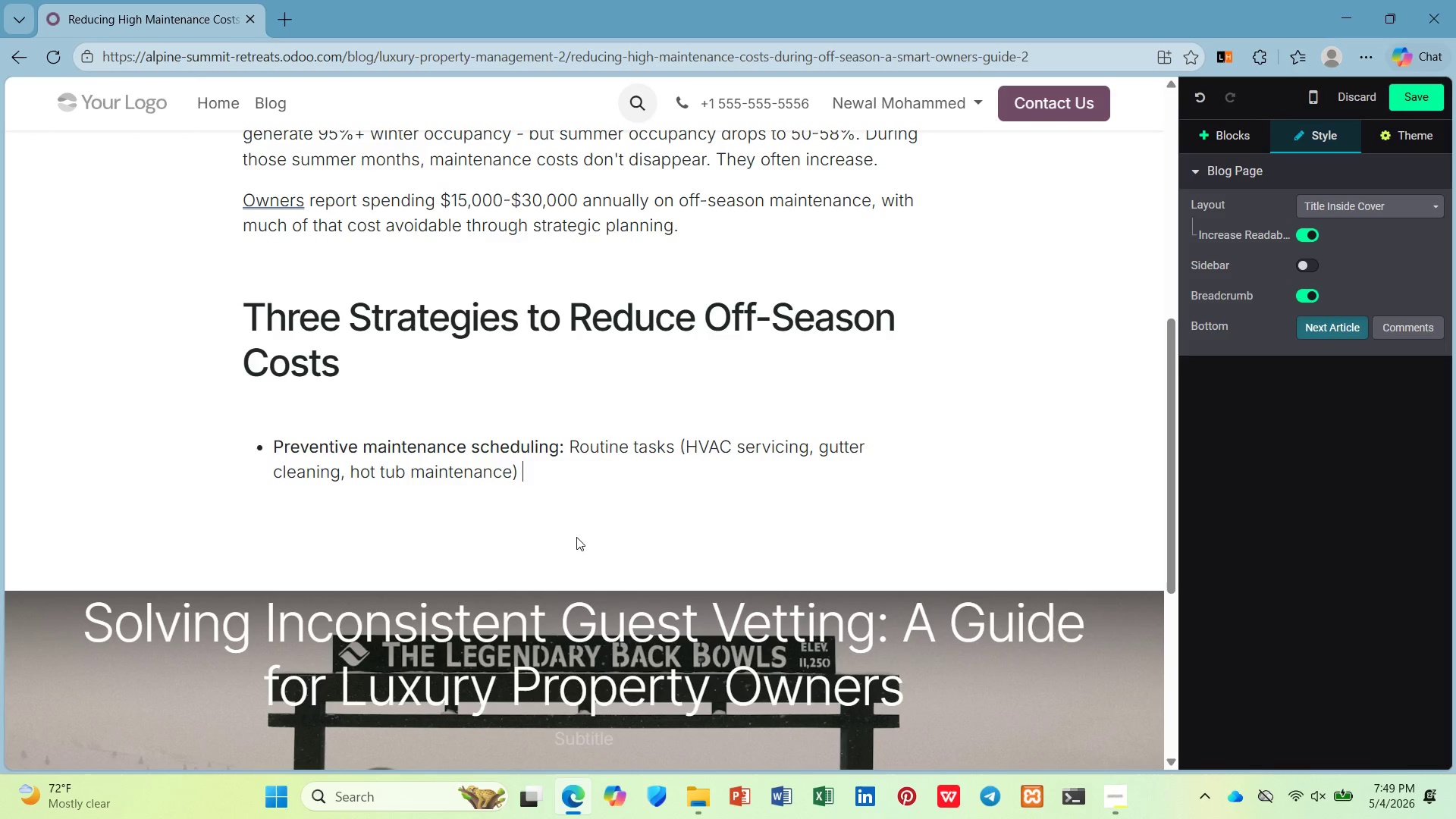 
type( cost60 )
key(Backspace)
key(Backspace)
key(Backspace)
type( 60 )
key(Backspace)
type(% less when schedula)
key(Backspace)
type(ed proactively rather than emergently.)
 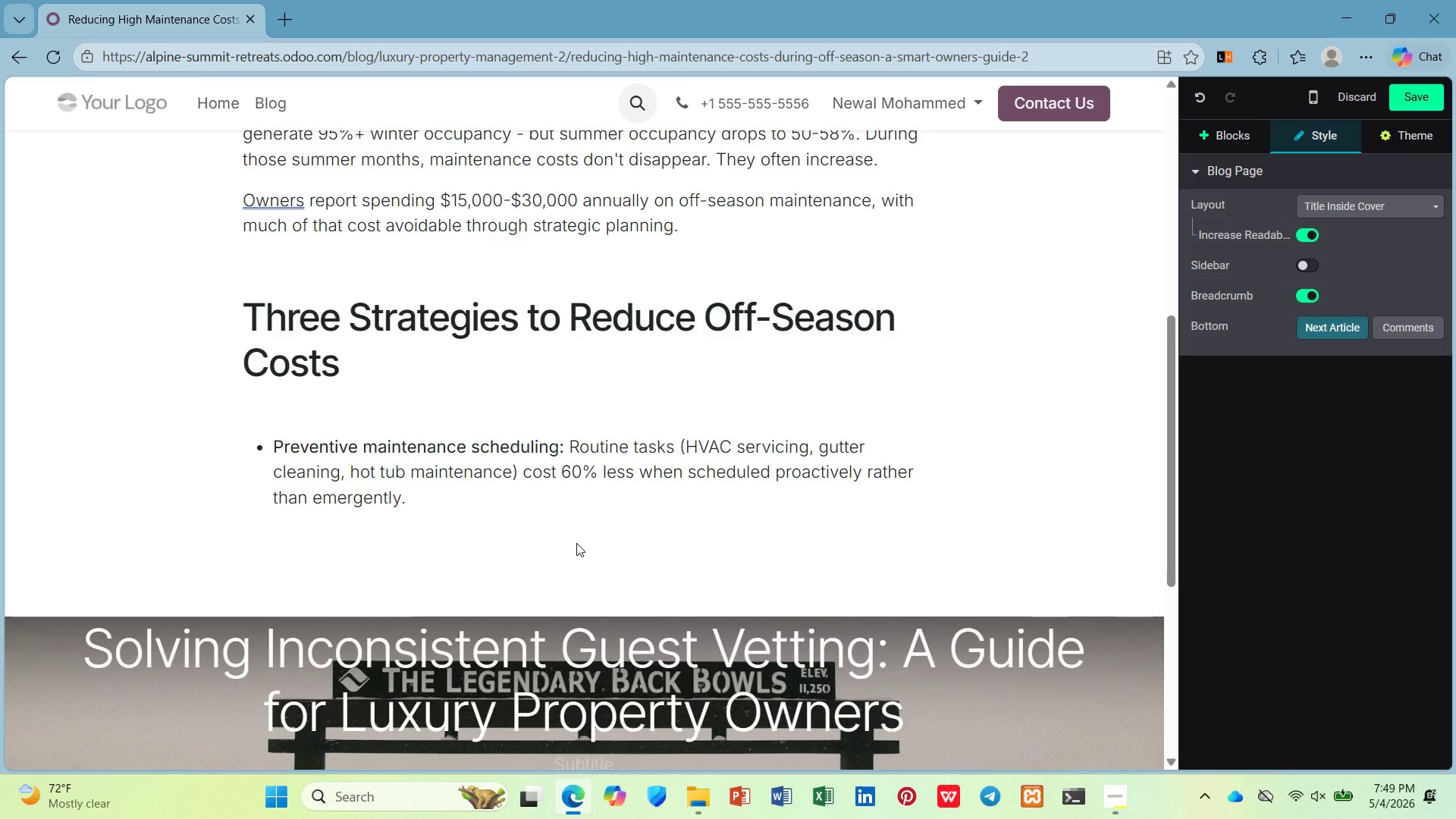 
key(Enter)
 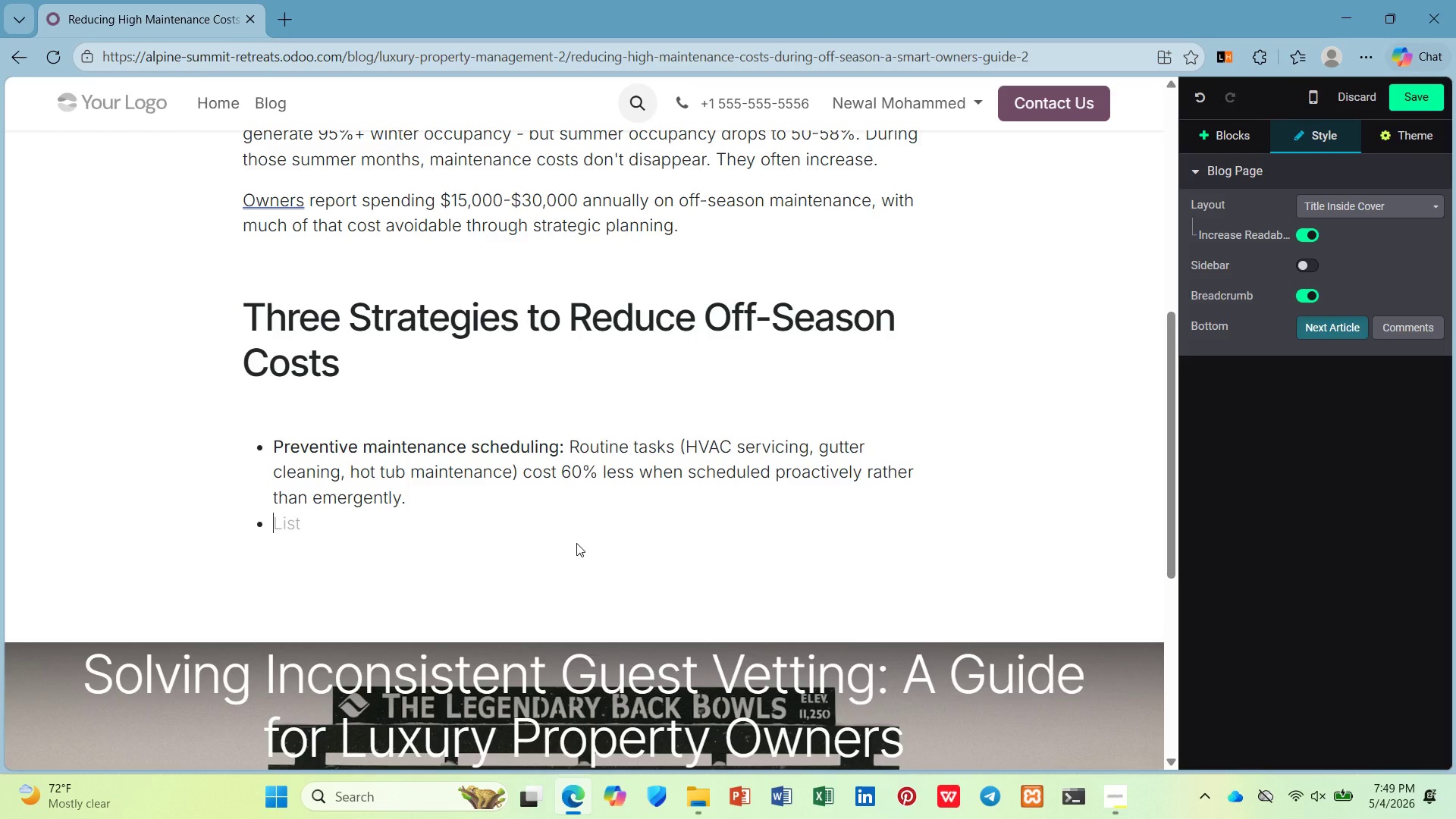 
key(Control+B)
 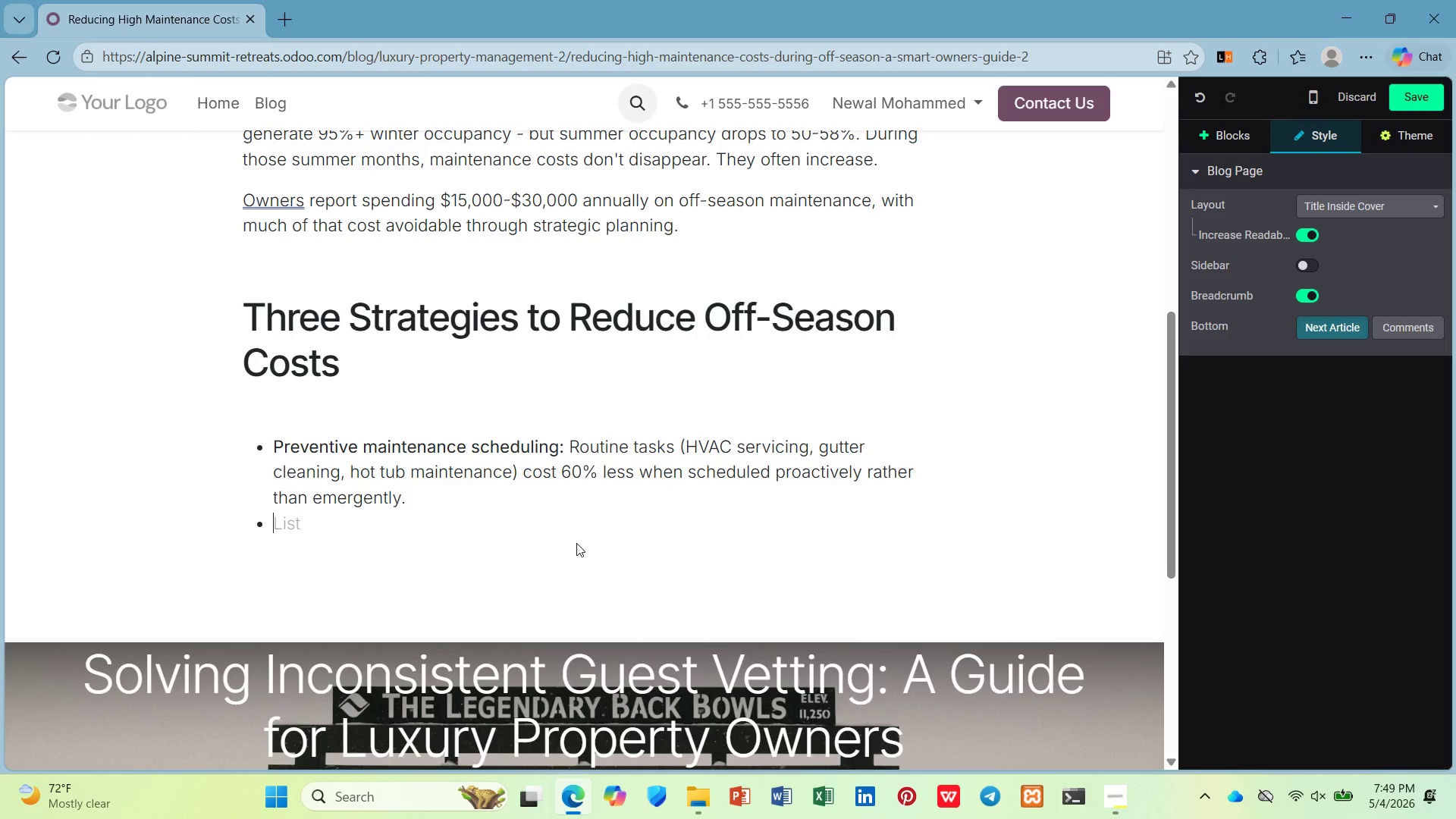 
type(Off-season revenue genera)
 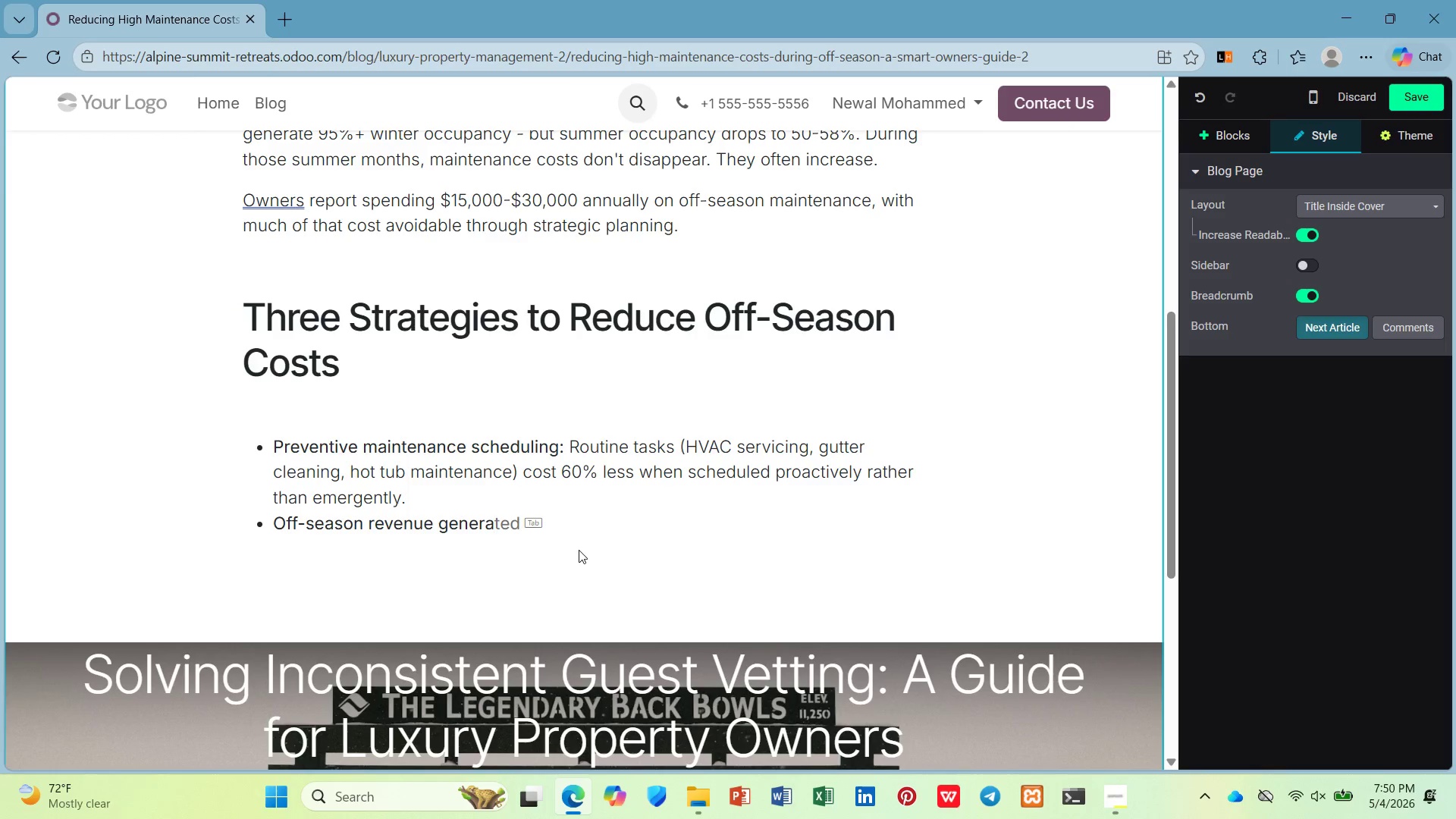 
type(ton: )
 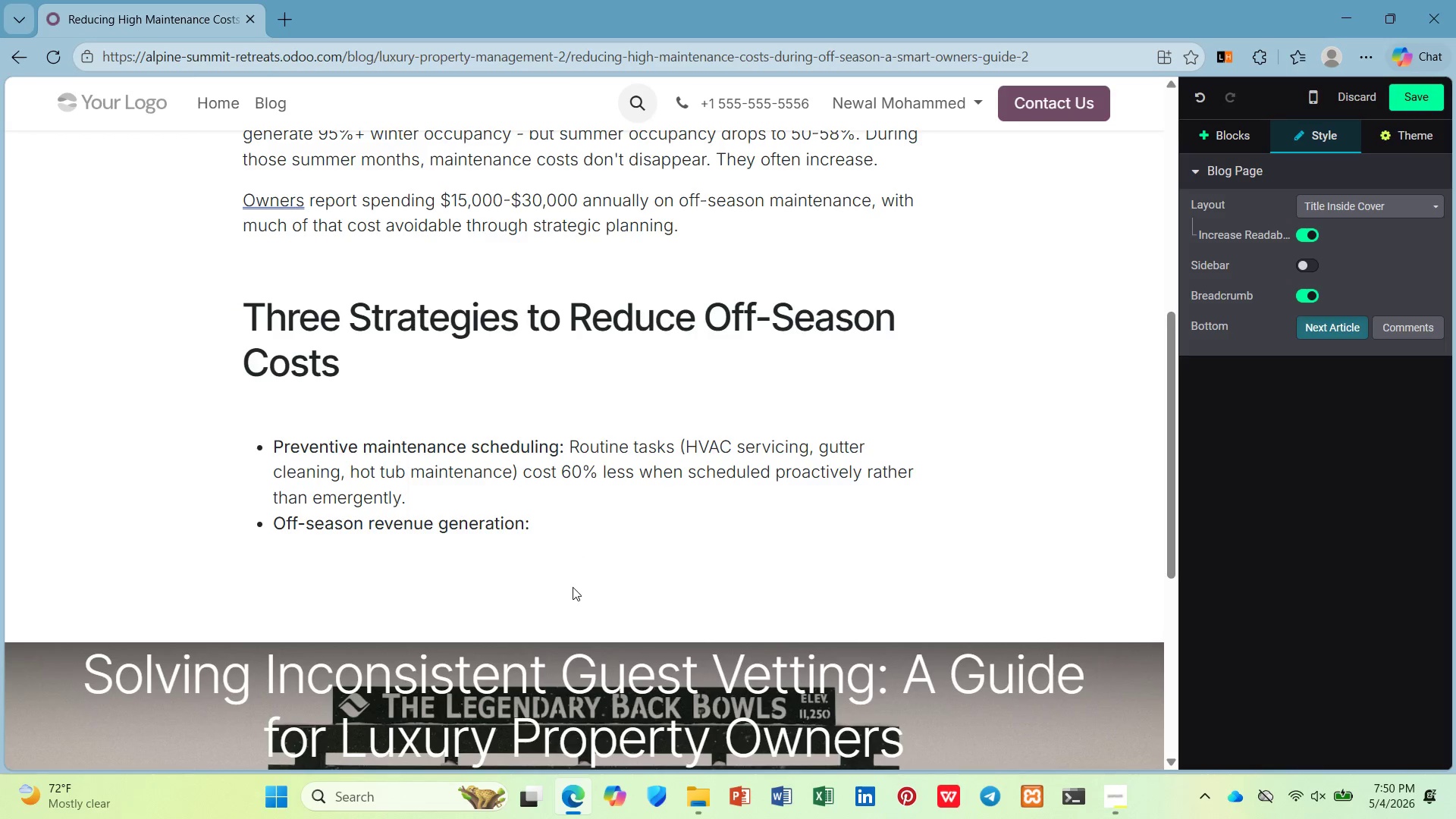 
hold_key(key=I, duration=0.41)
 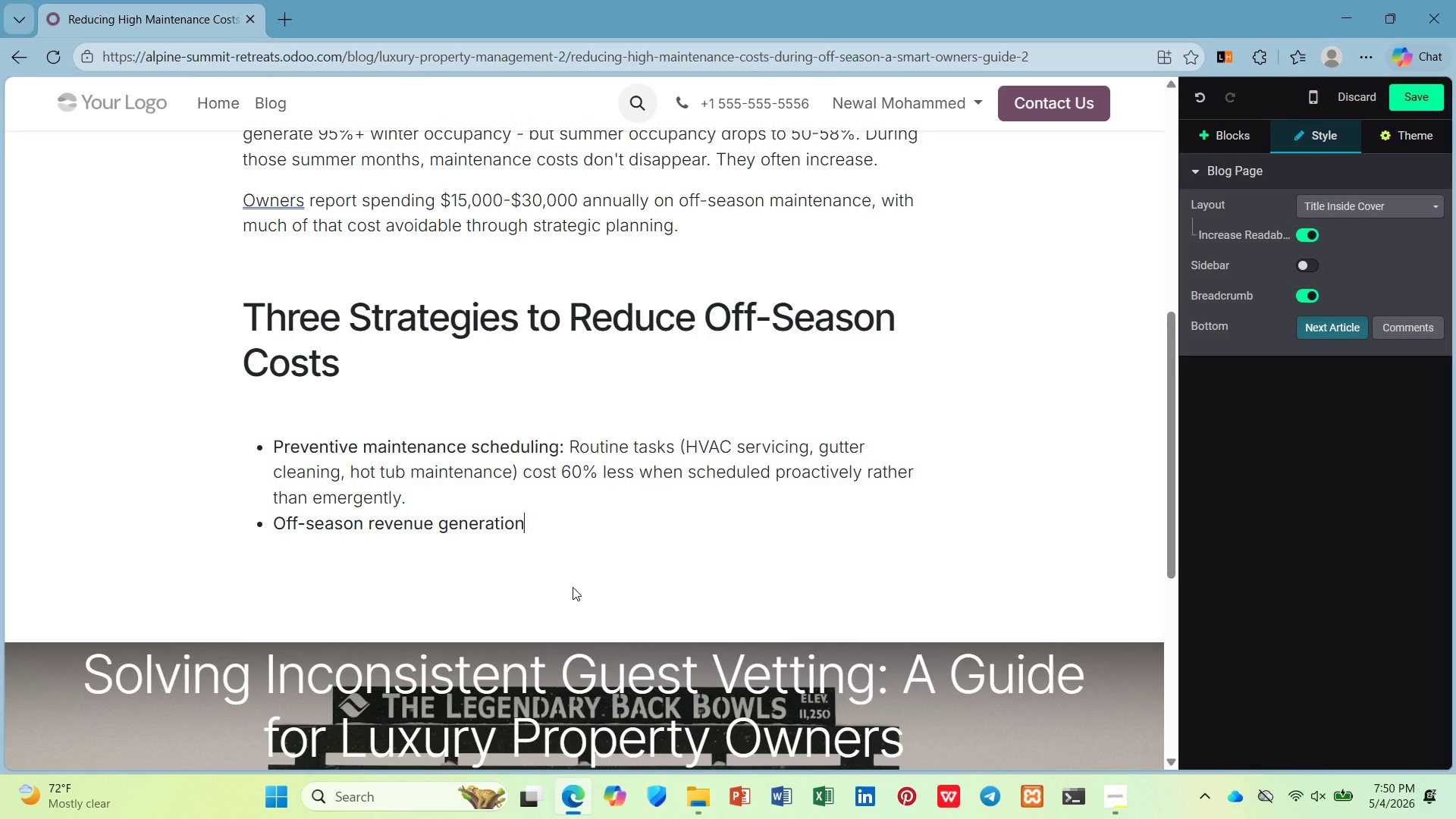 
key(Control+B)
 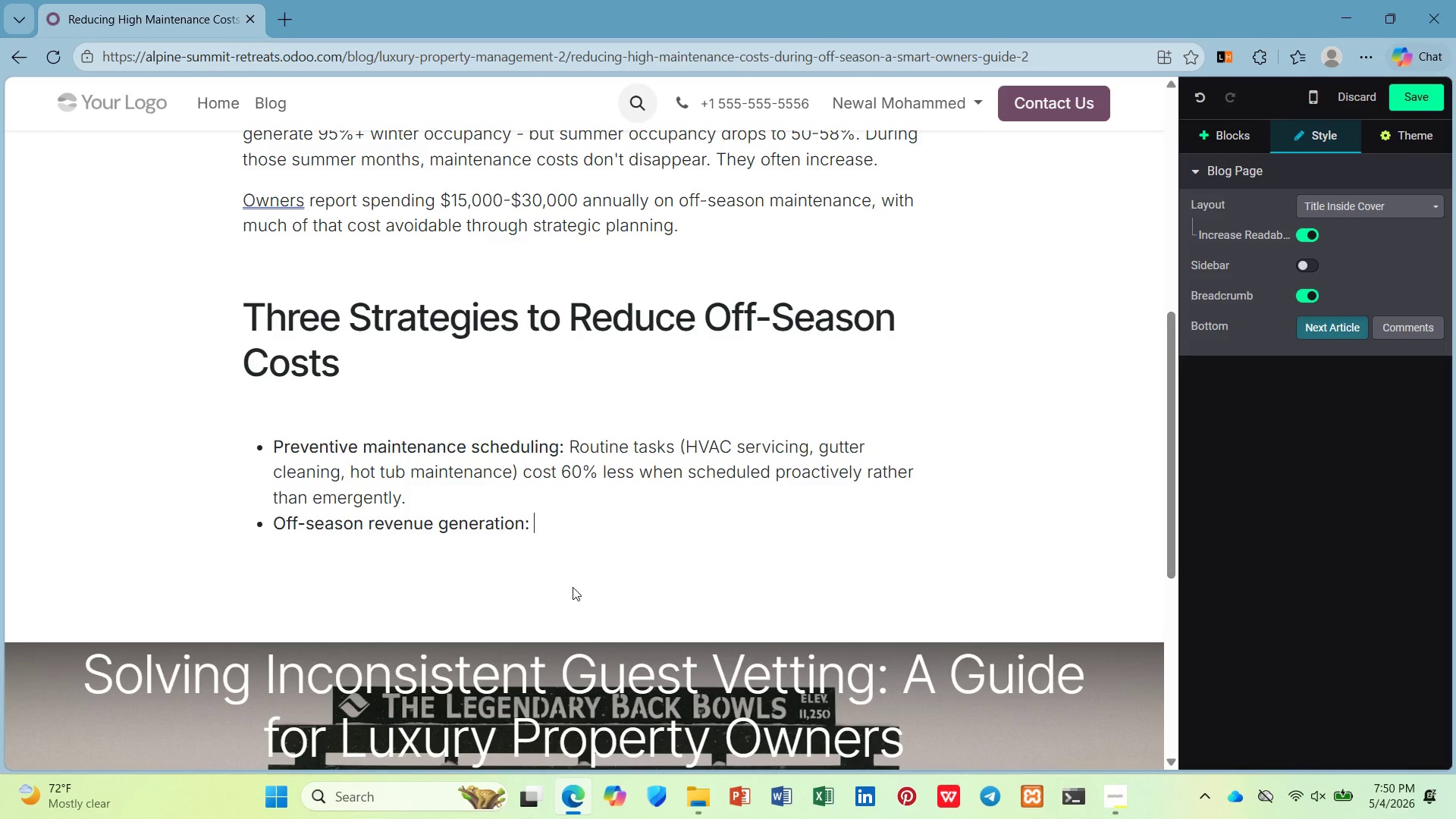 
type(Properties that offer summer adventure packages ())
 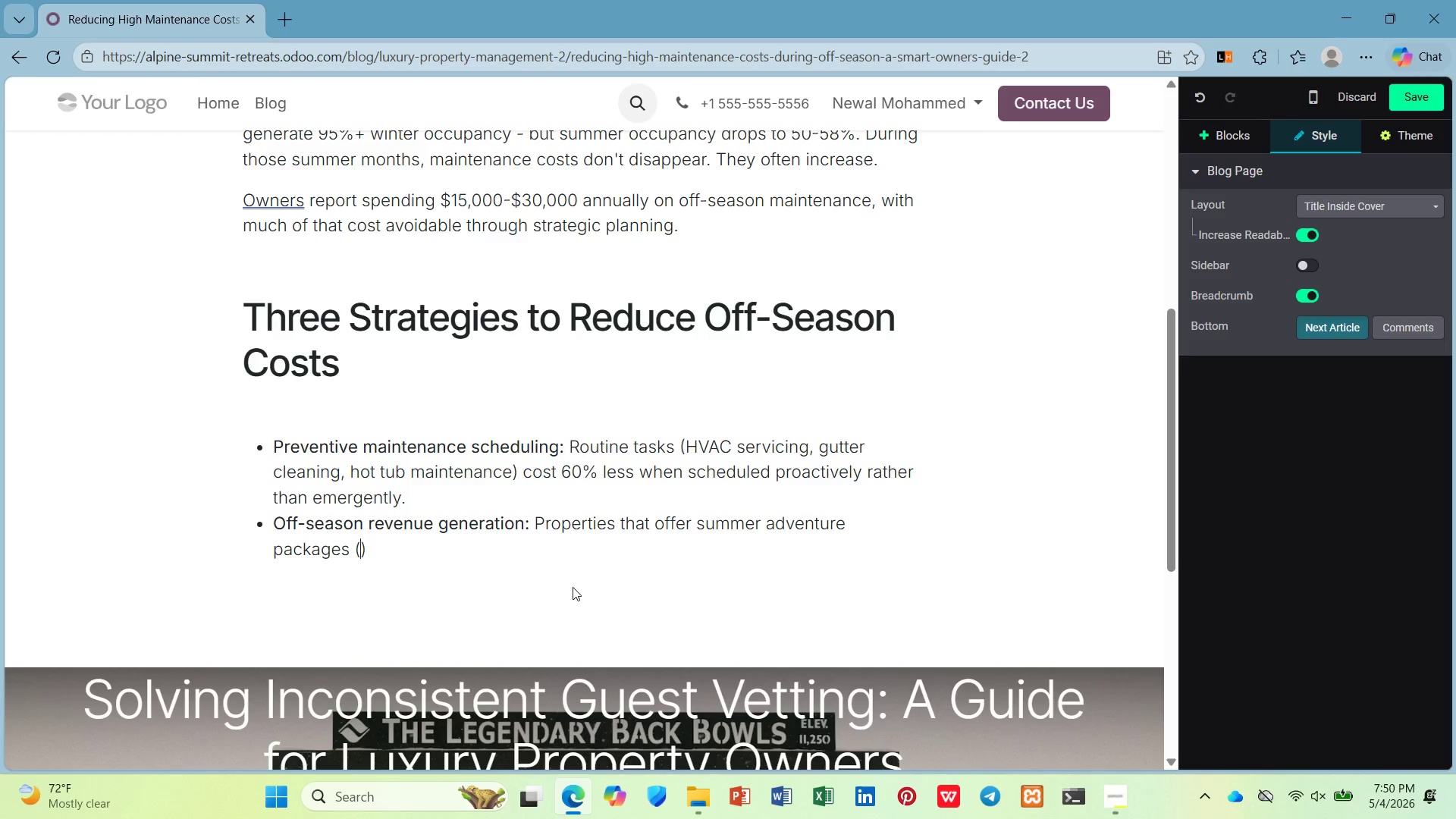 
 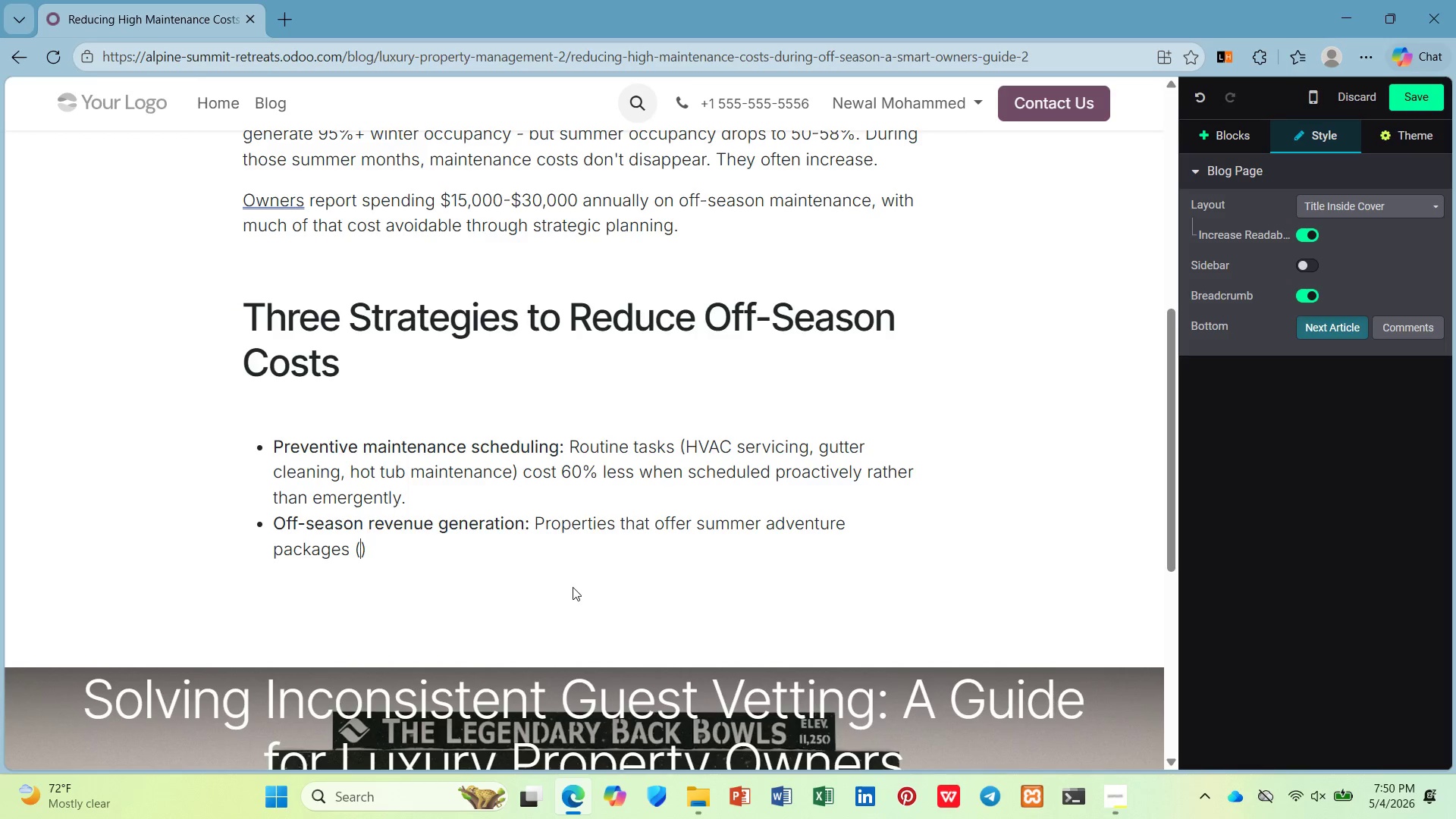 
key(ArrowLeft)
 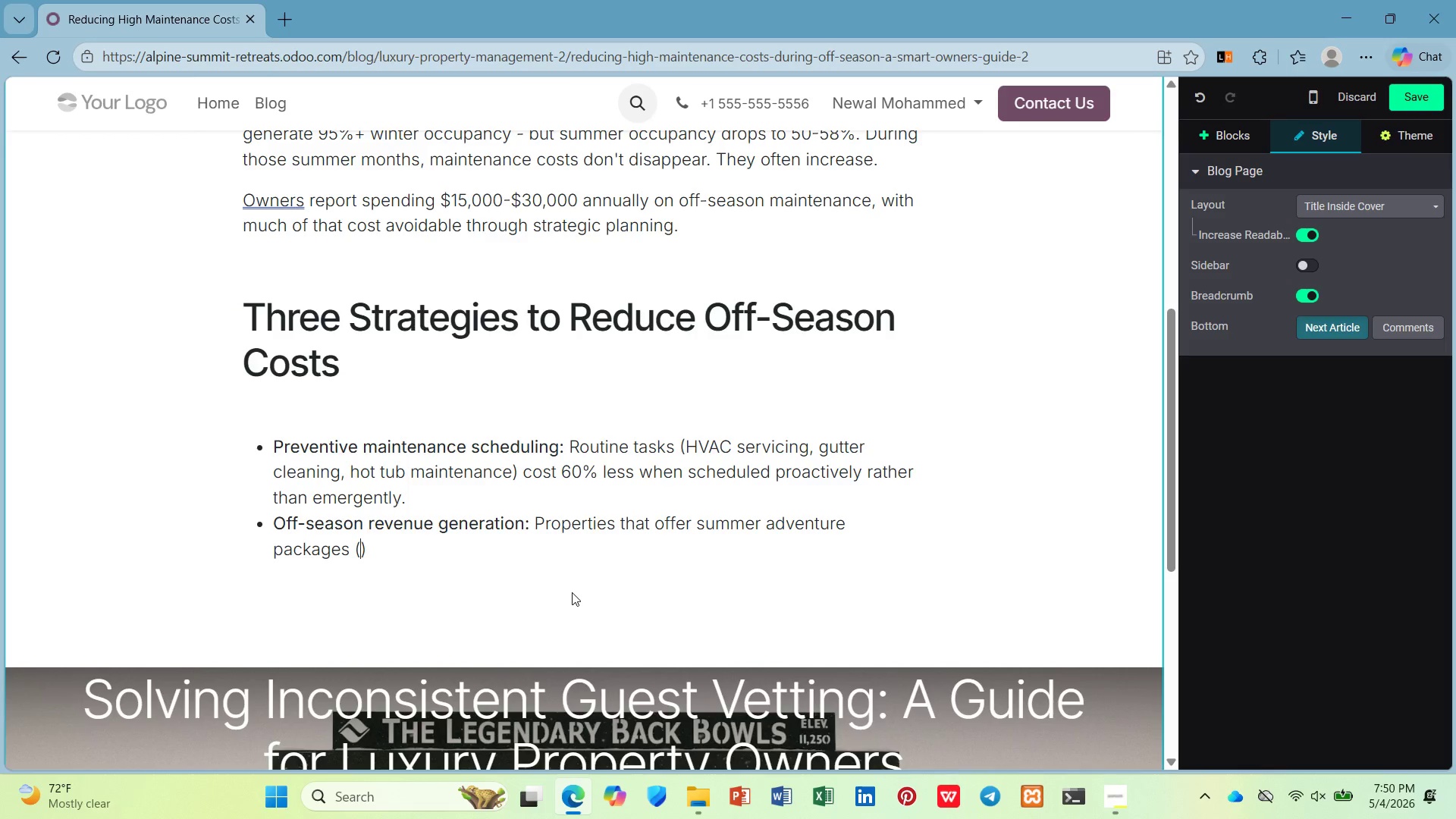 
type(hiking, mountain biking, you)
key(Backspace)
type(ga retreats)
 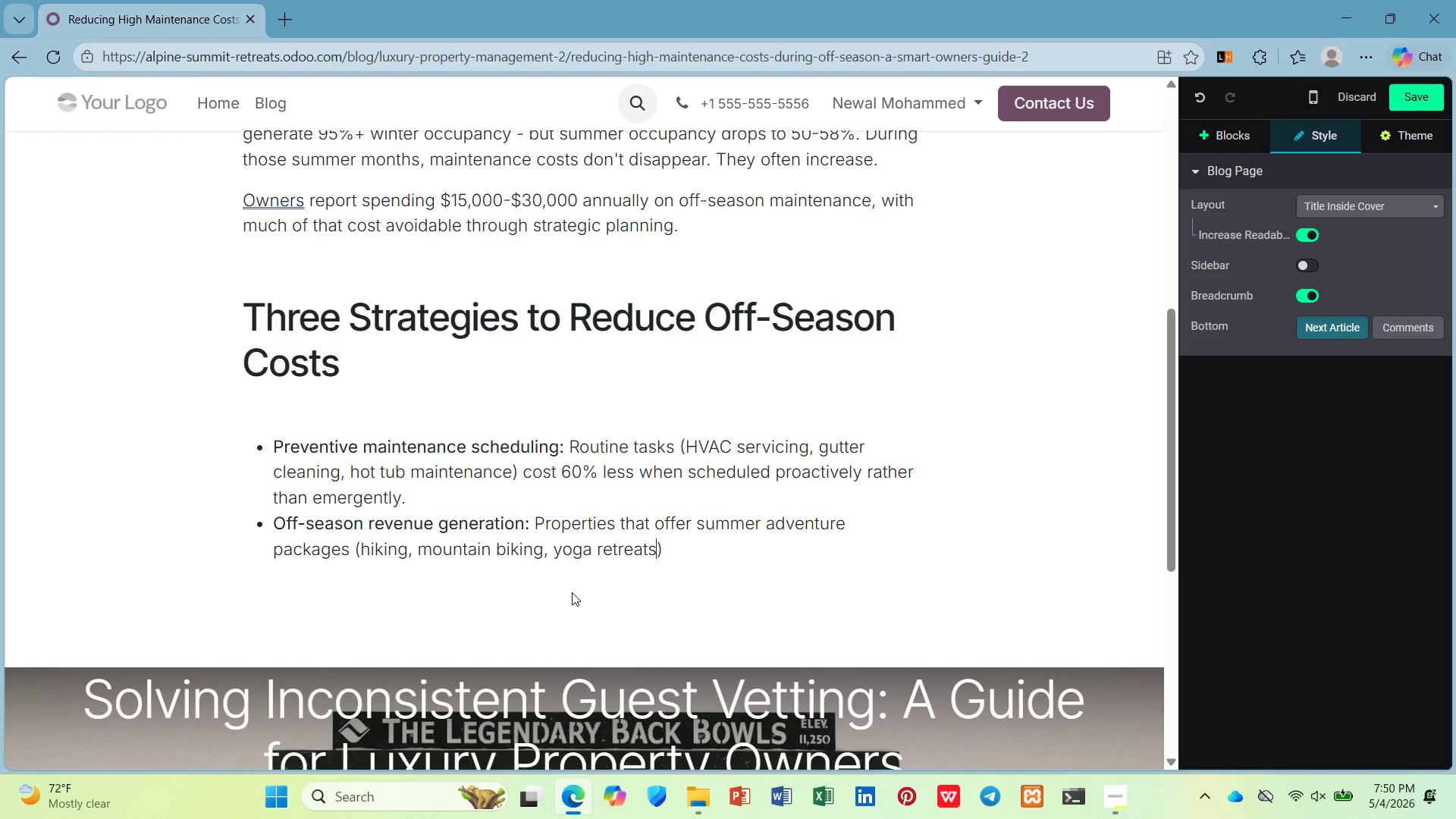 
key(ArrowDown)
 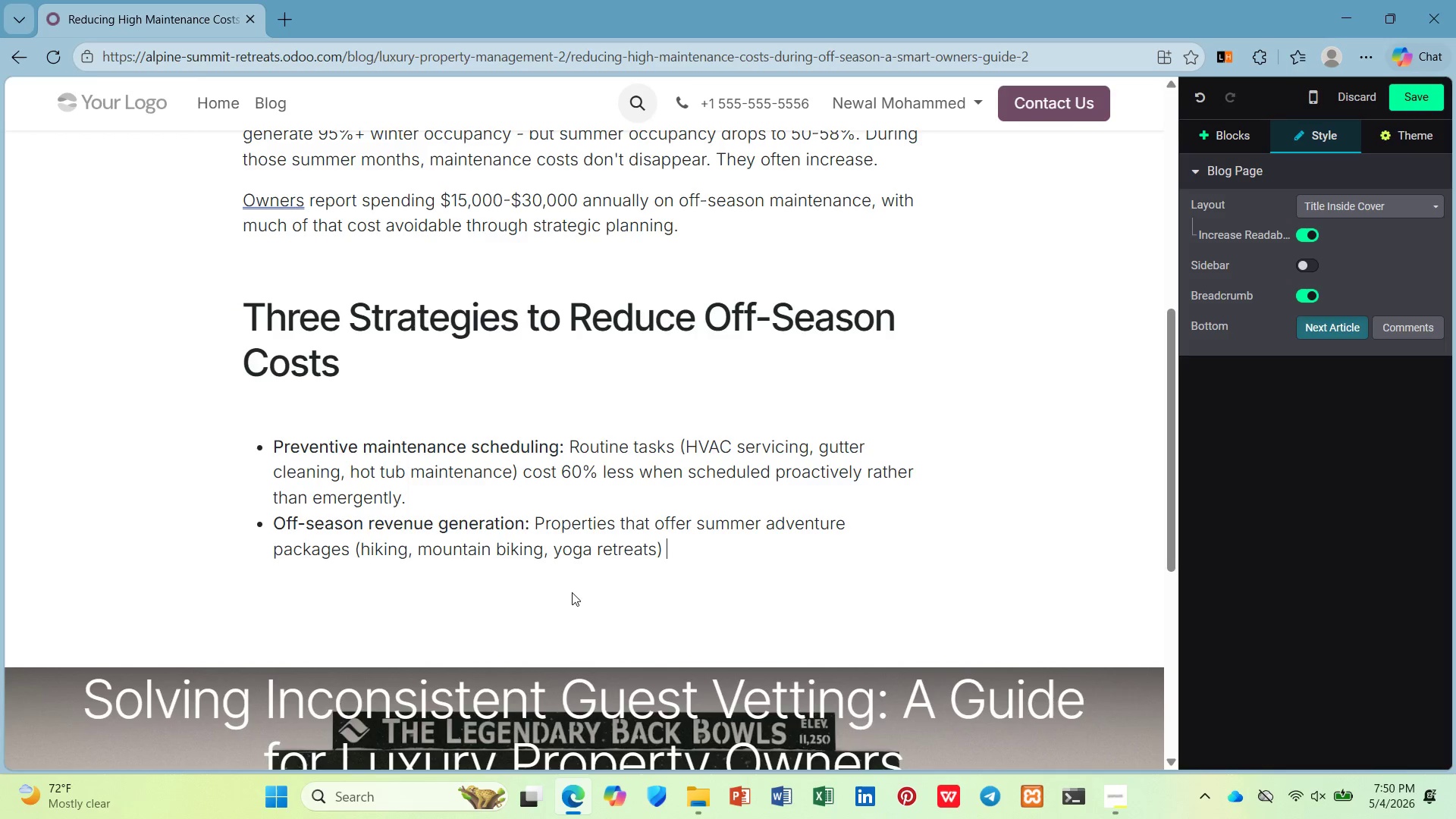 
type( offe)
key(Backspace)
type(st )
key(Backspace)
key(Backspace)
key(Backspace)
key(Backspace)
type(set maintenance s)
key(Backspace)
type(costs with shulder-season unco)
key(Backspace)
key(Backspace)
key(Backspace)
key(Backspace)
type(income.)
 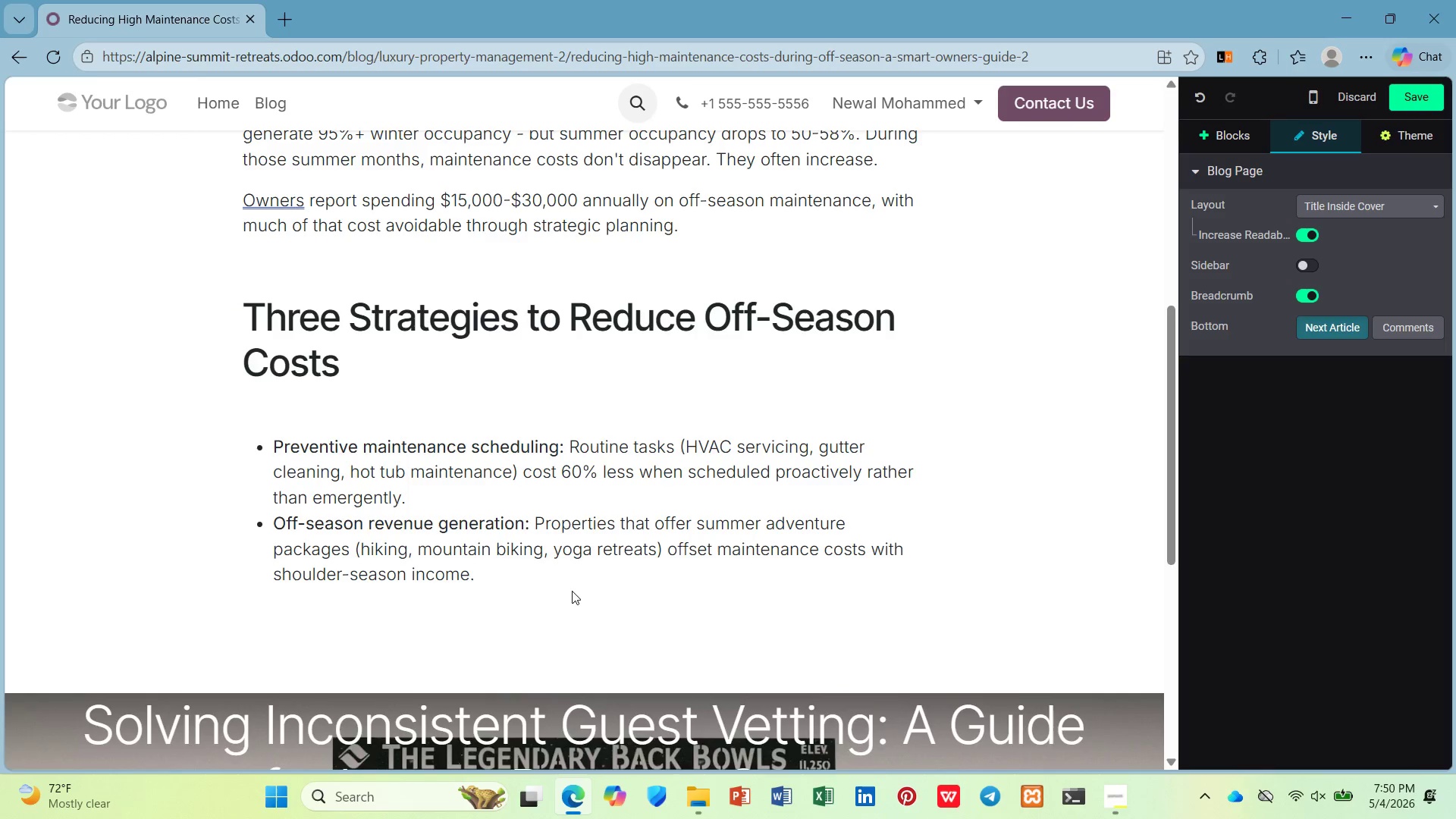 
key(Enter)
 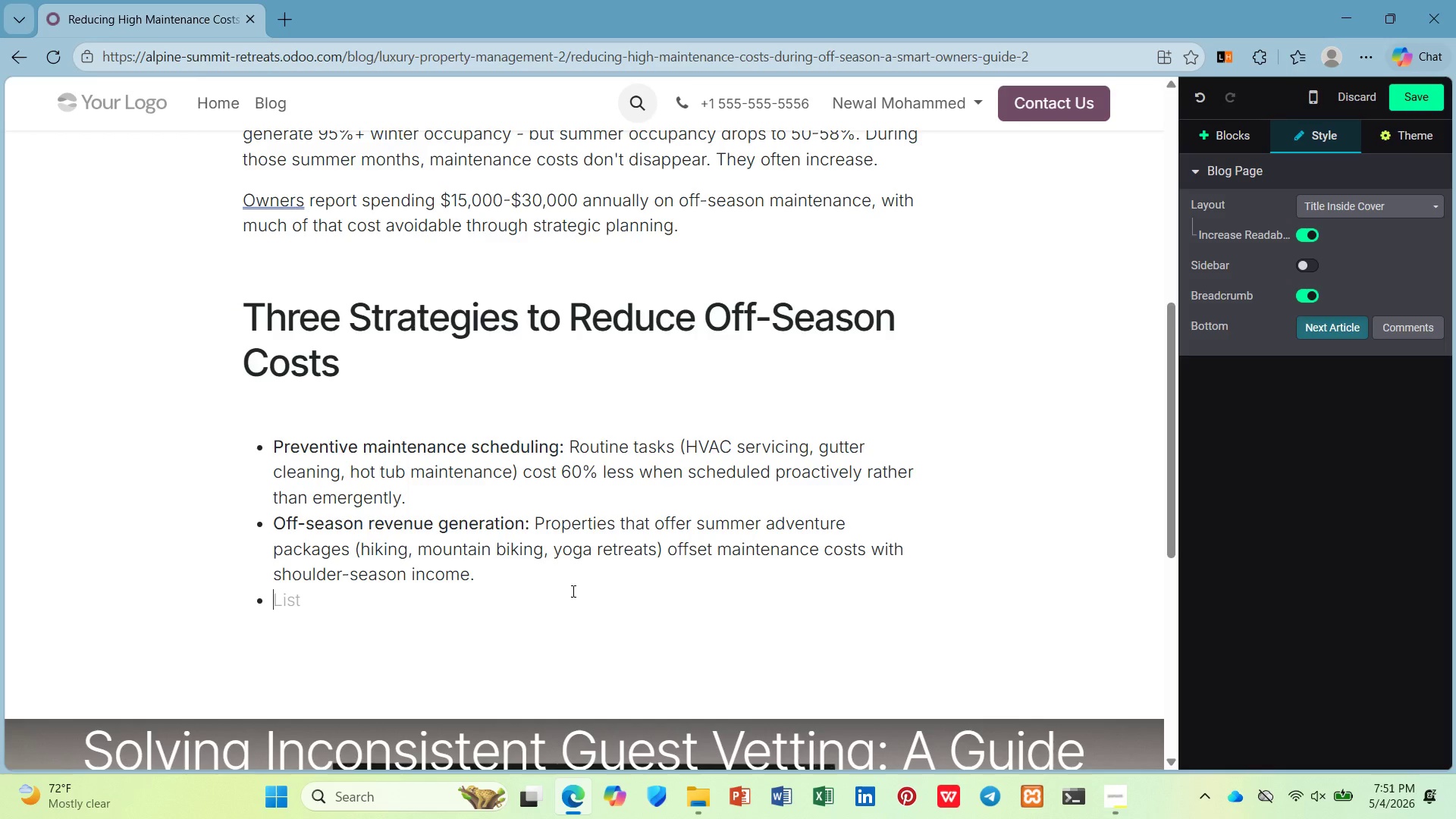 
wait(34.17)
 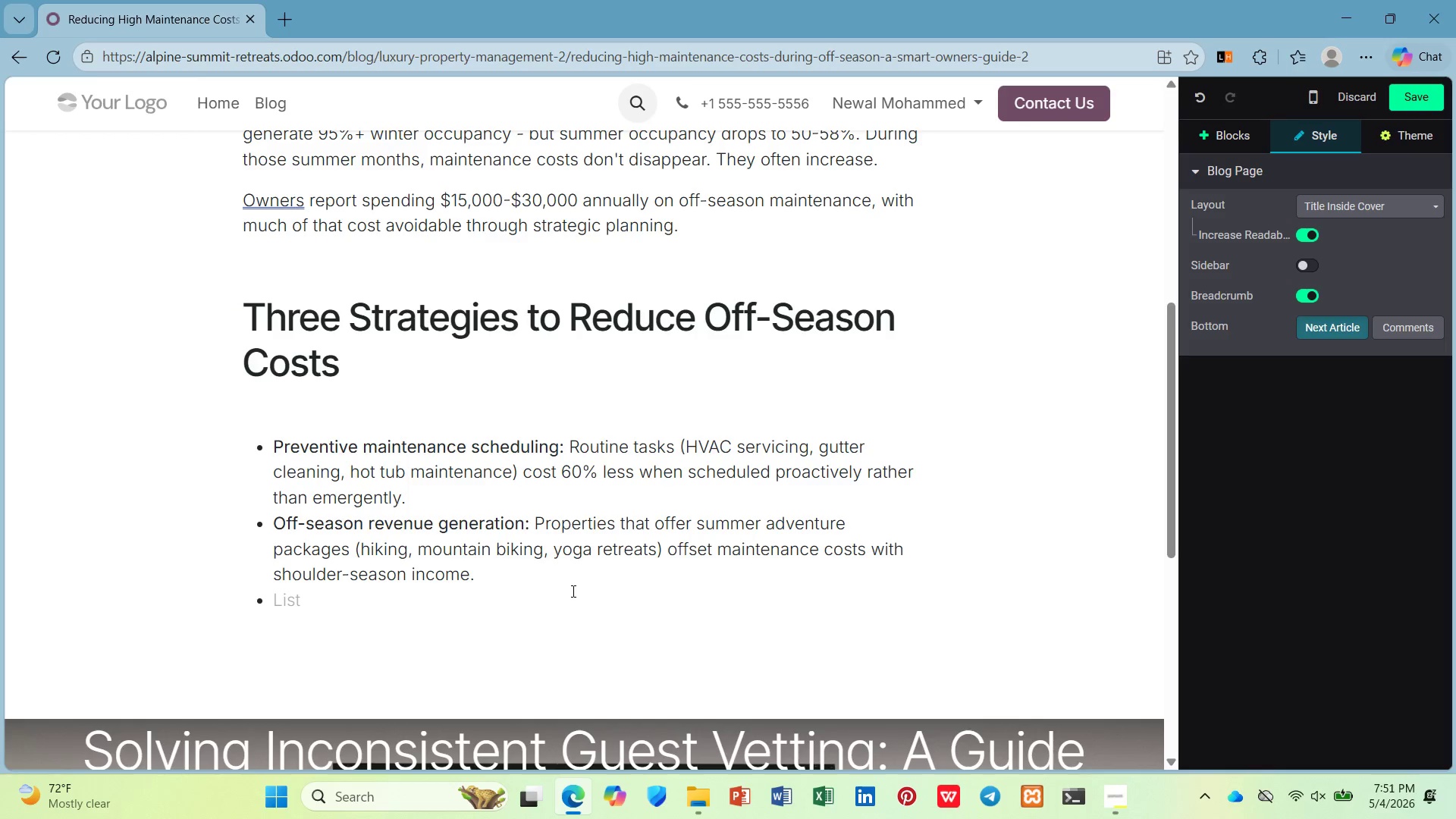 
key(Control+B)
 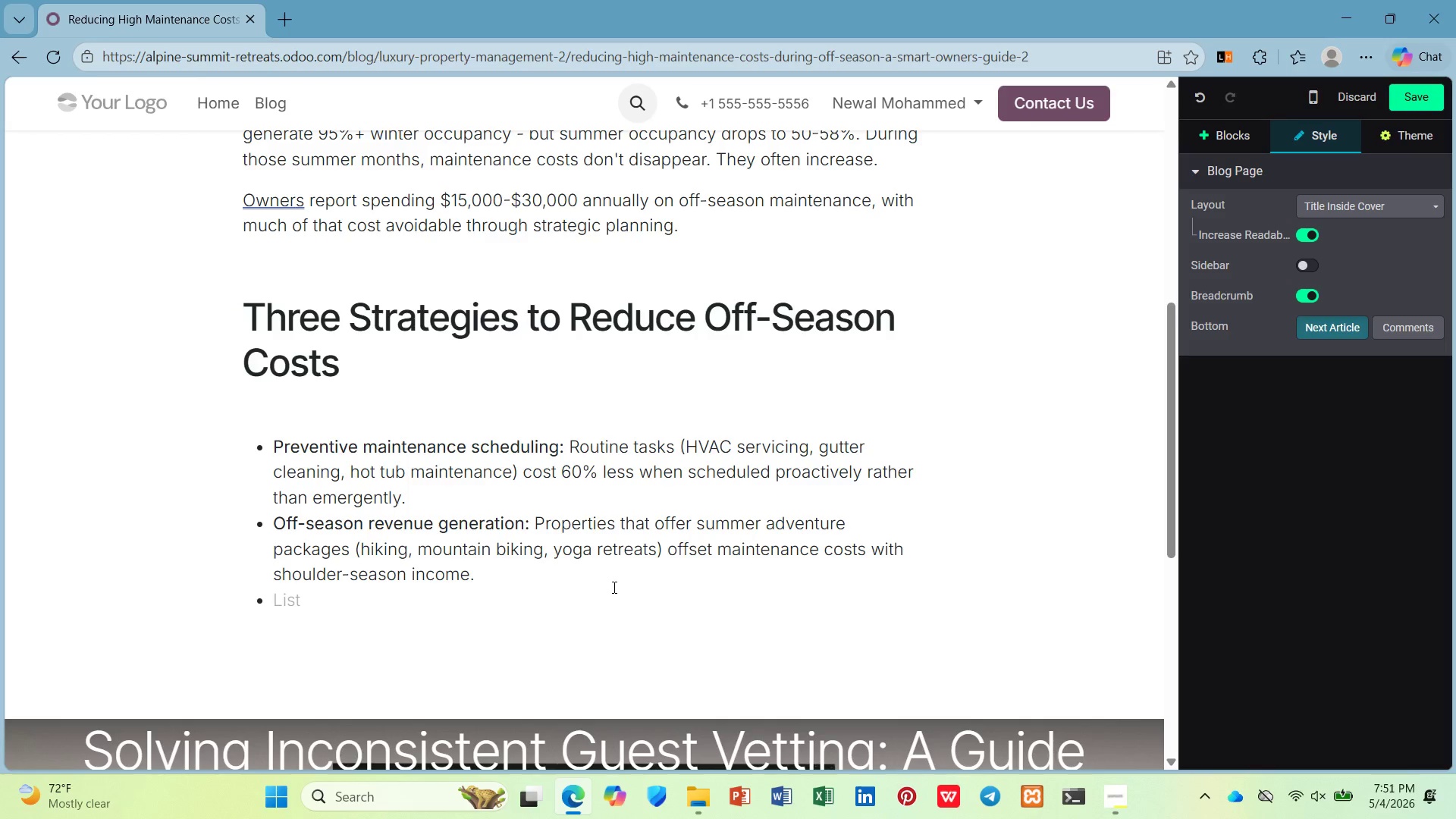 
key(Shift+V)
 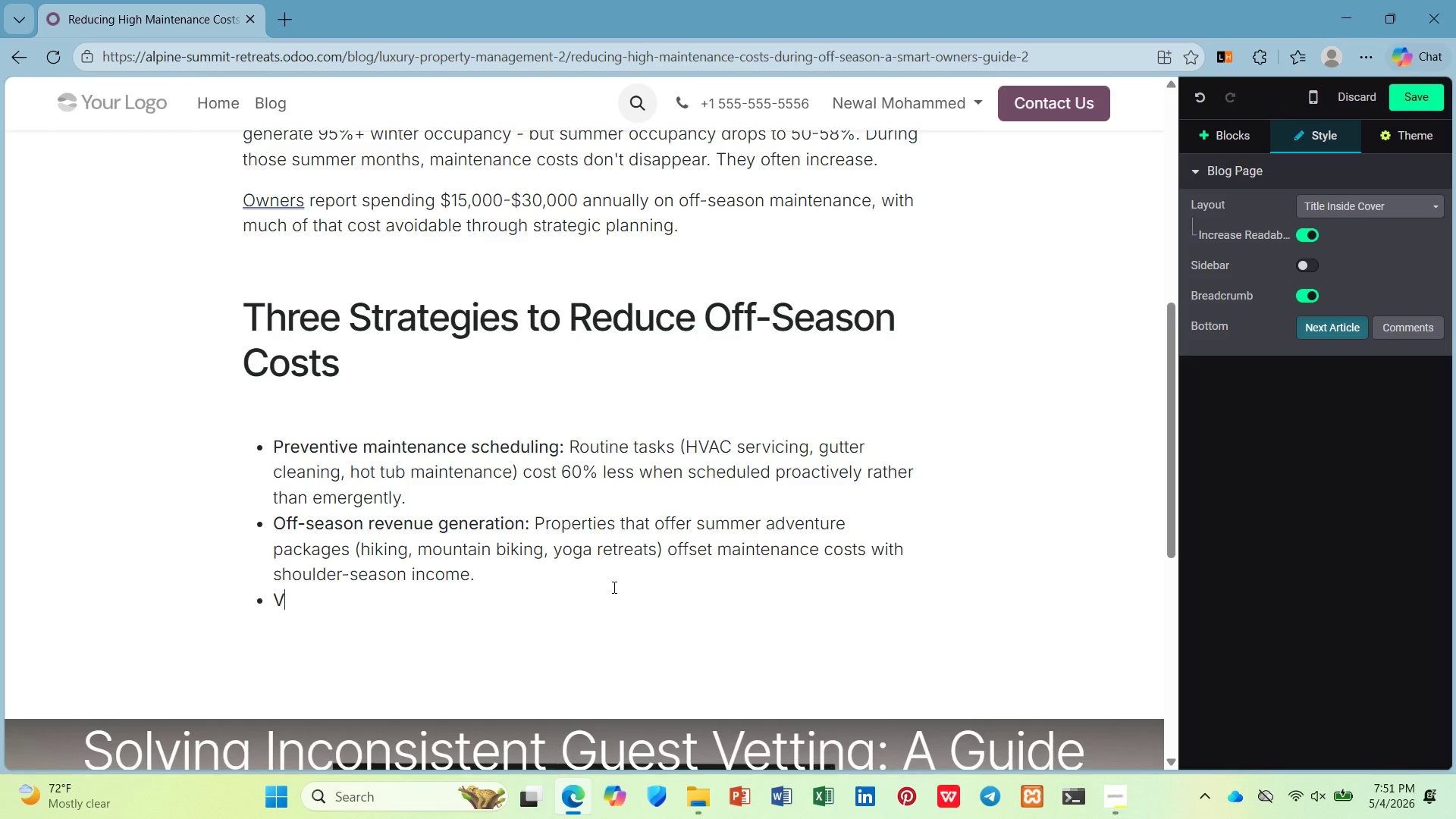 
type(endo )
key(Backspace)
type(r partnerships: )
 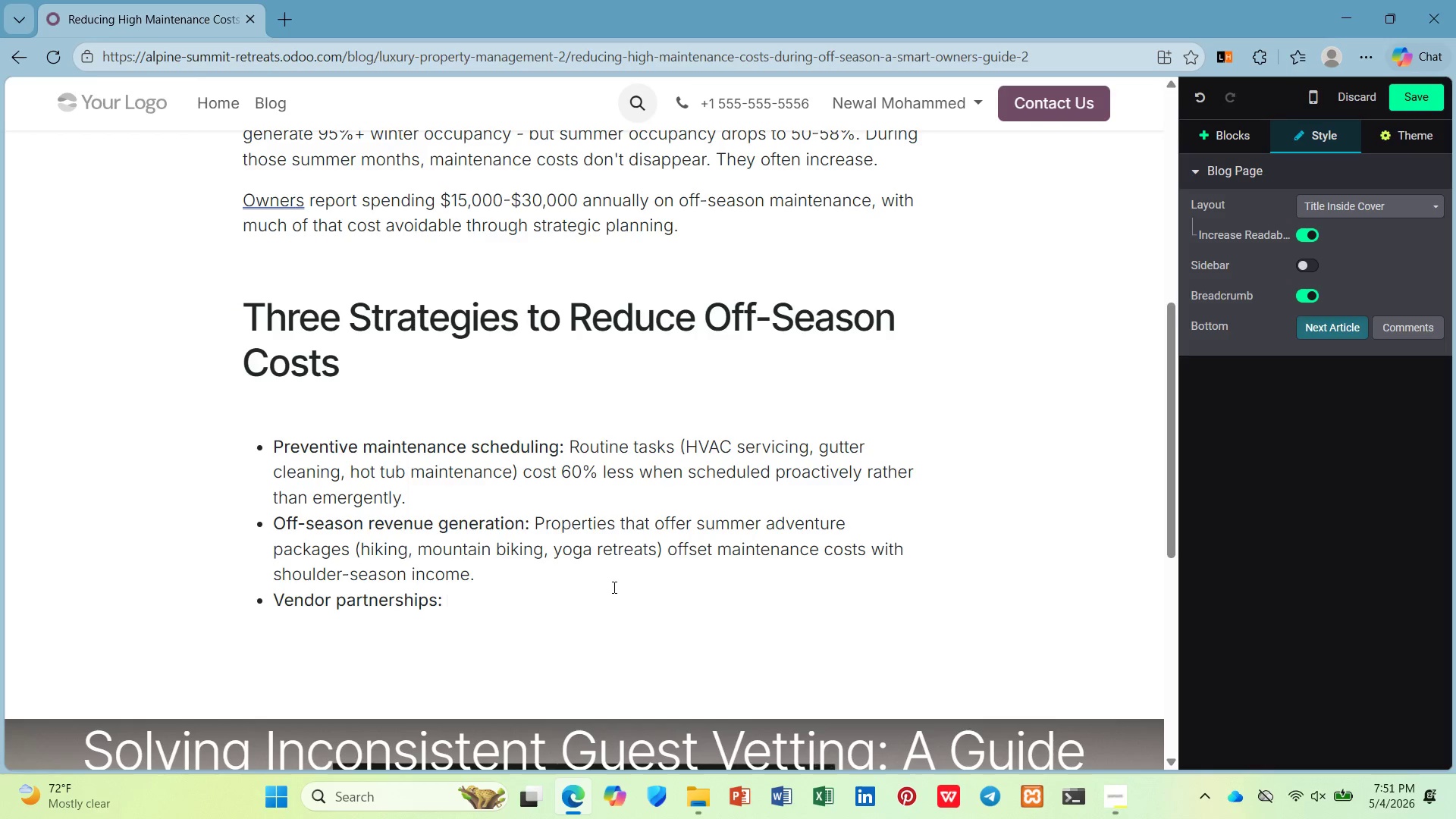 
key(Control+B)
 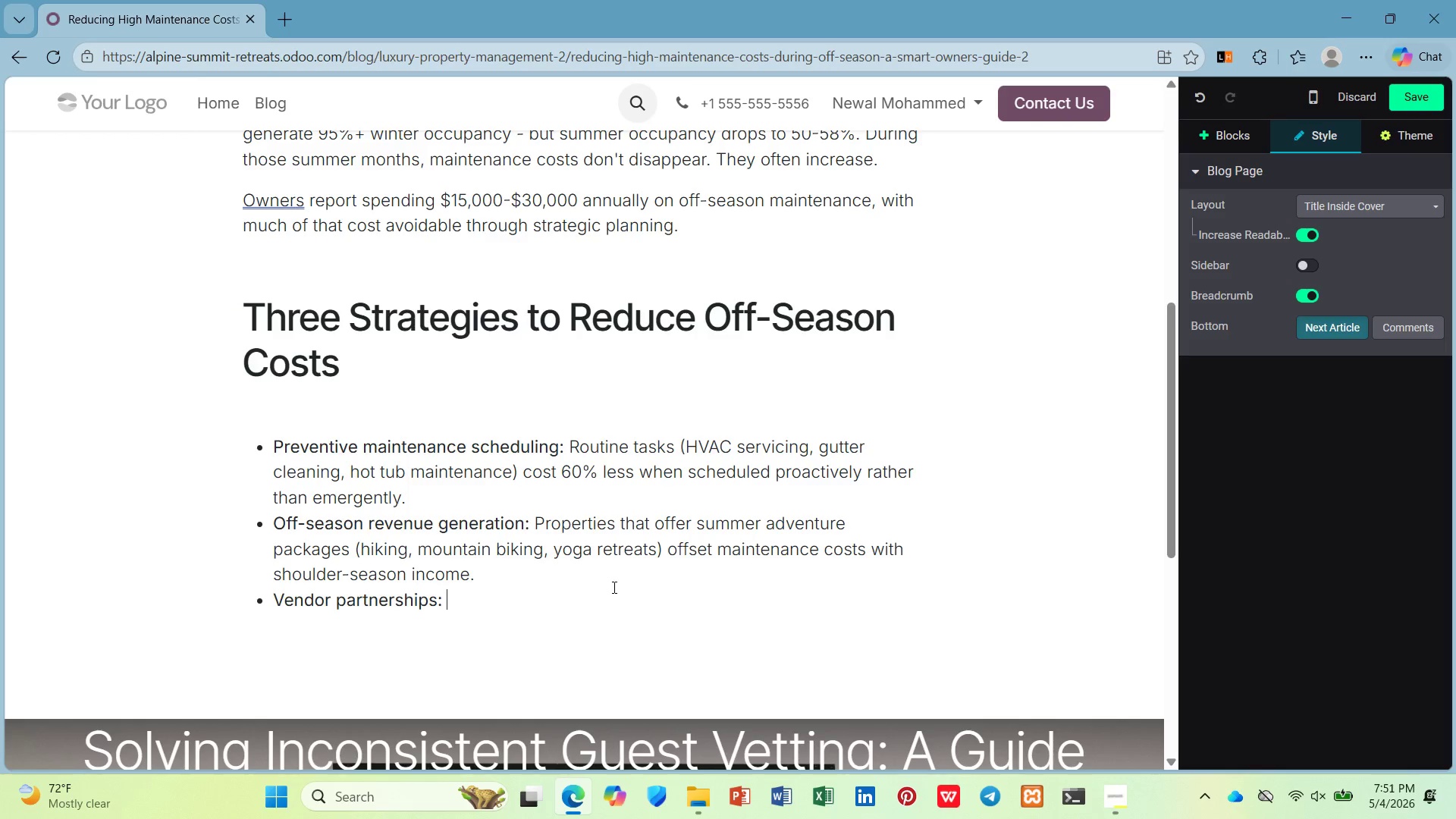 
type(Alpine Summ)
 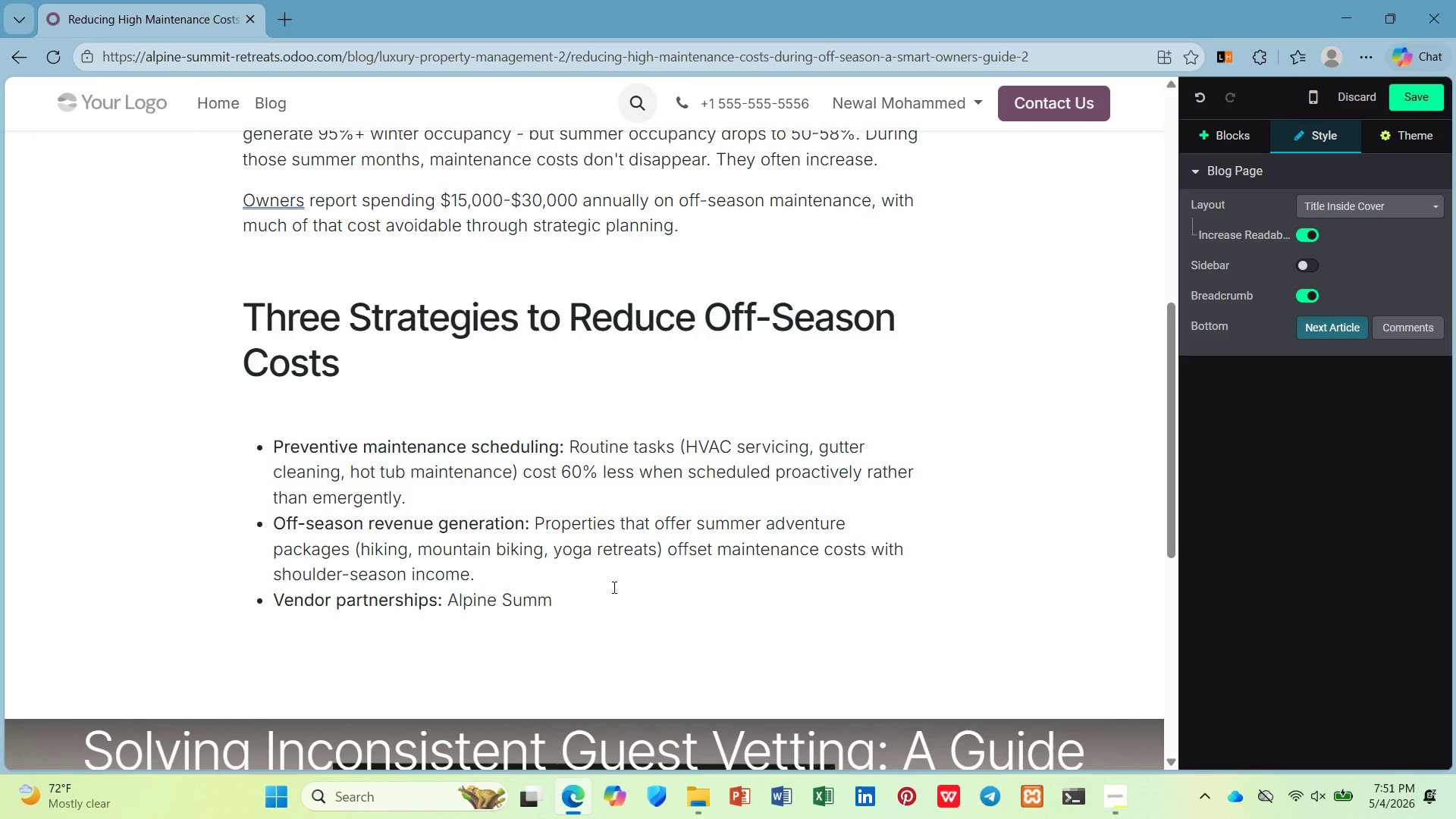 
wait(6.03)
 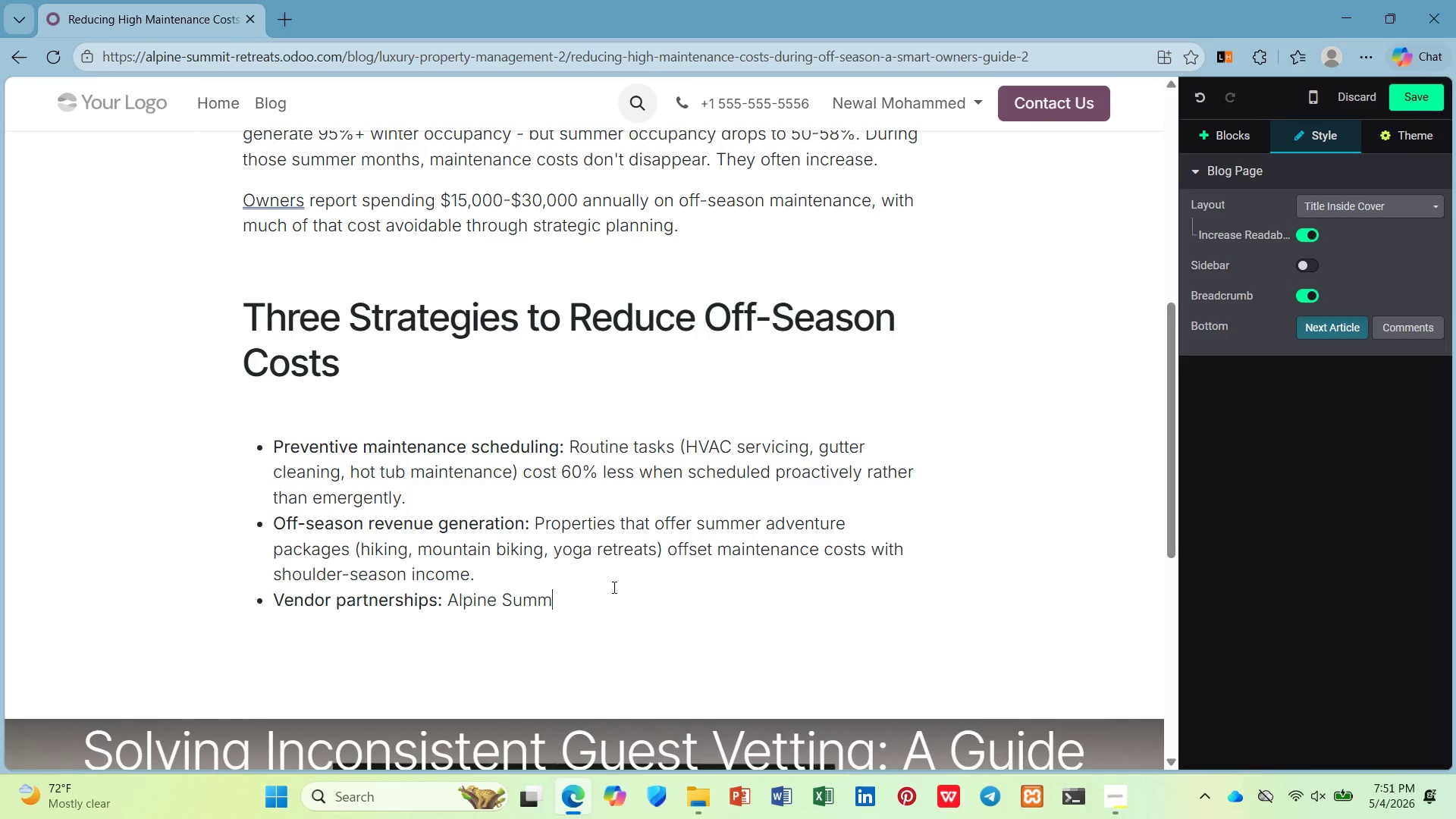 
type(it )
 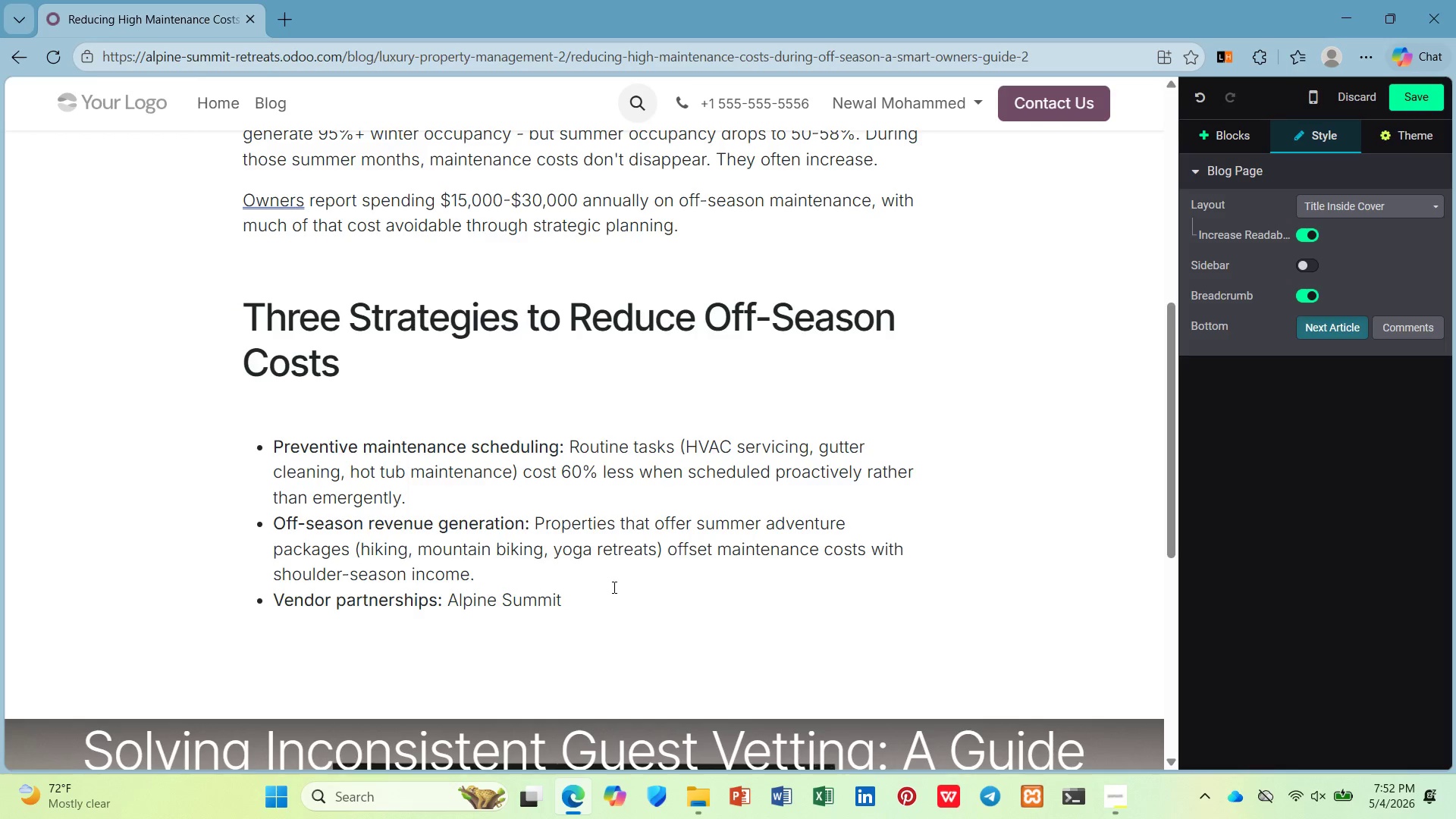 
wait(17.19)
 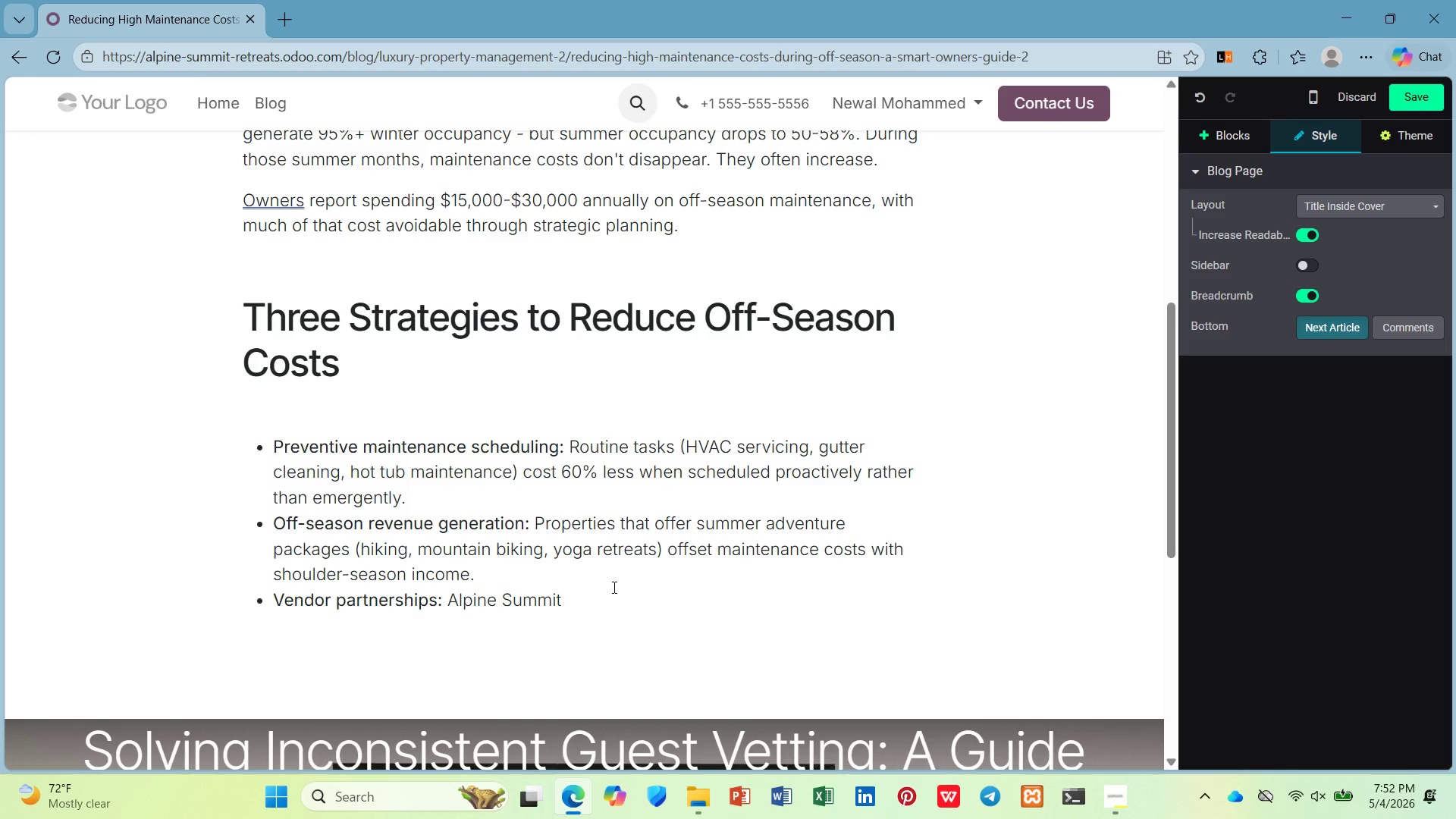 
type(maintains relationsho)
key(Backspace)
type(ip swi)
key(Backspace)
key(Backspace)
key(Backspace)
key(Backspace)
type(s with vetted local contractors who odf)
key(Backspace)
key(Backspace)
type(ffer priority scheduling and discounted rates for our )
 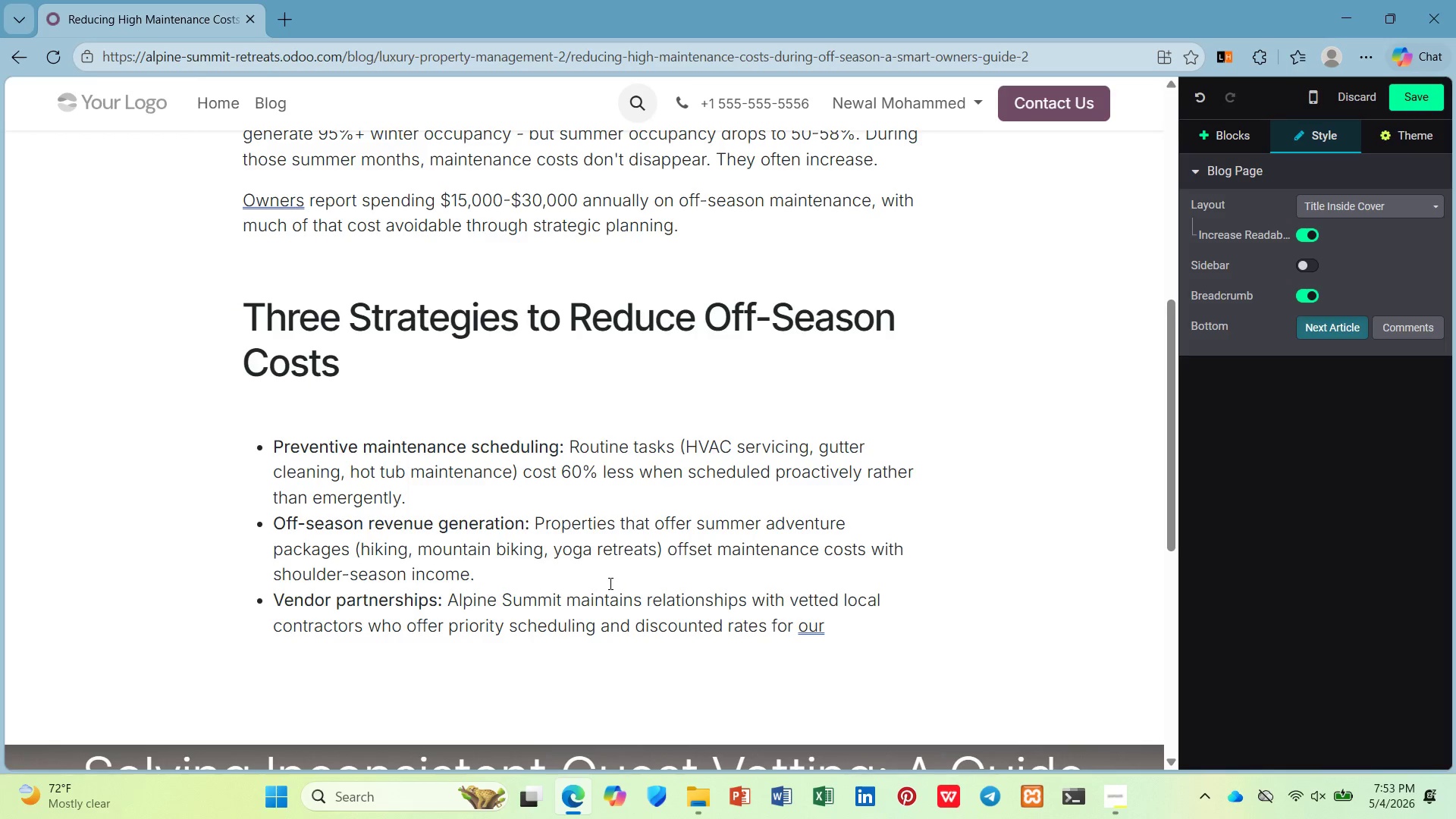 
wait(19.42)
 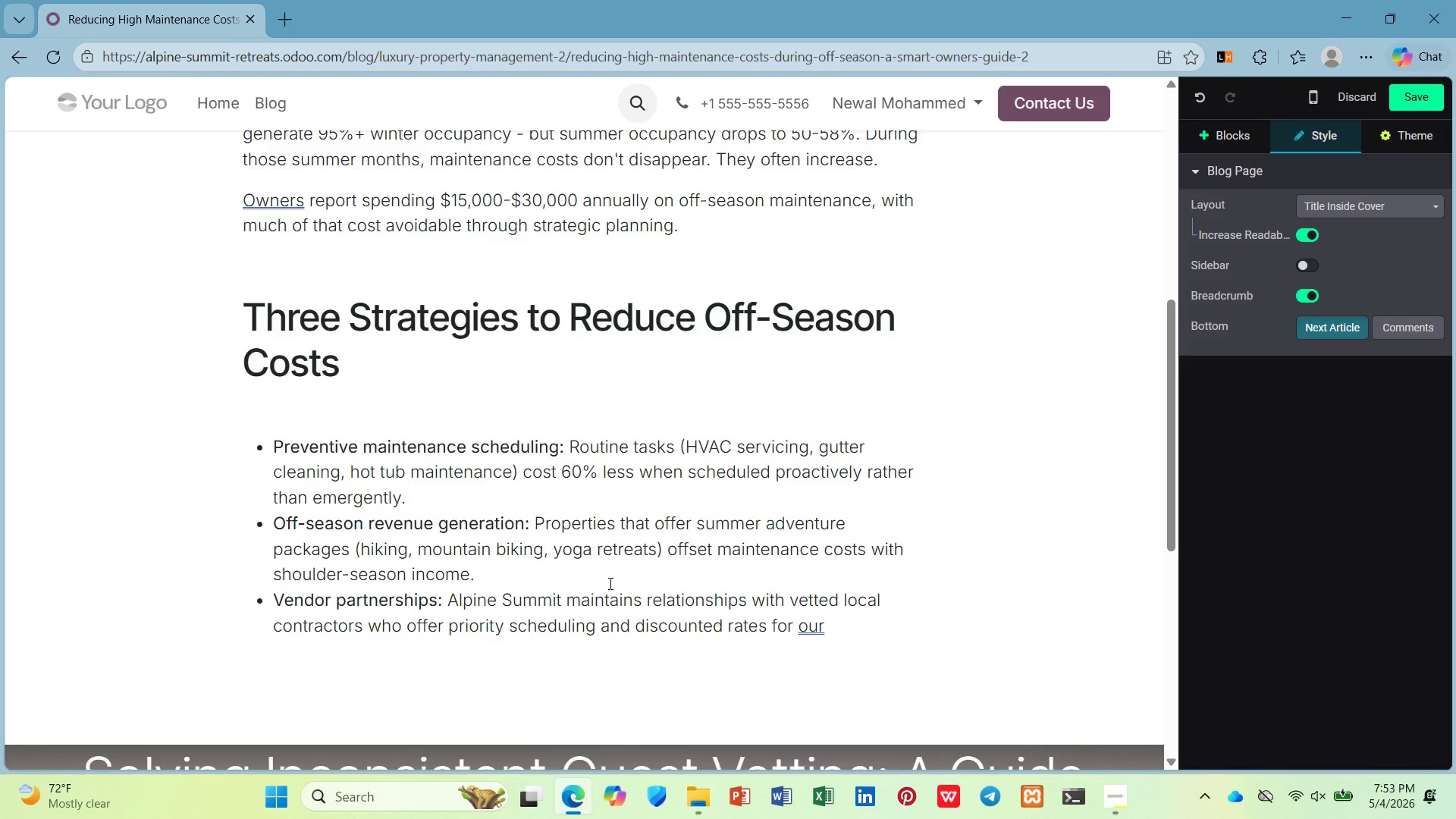 
type(portfolio properties.)
 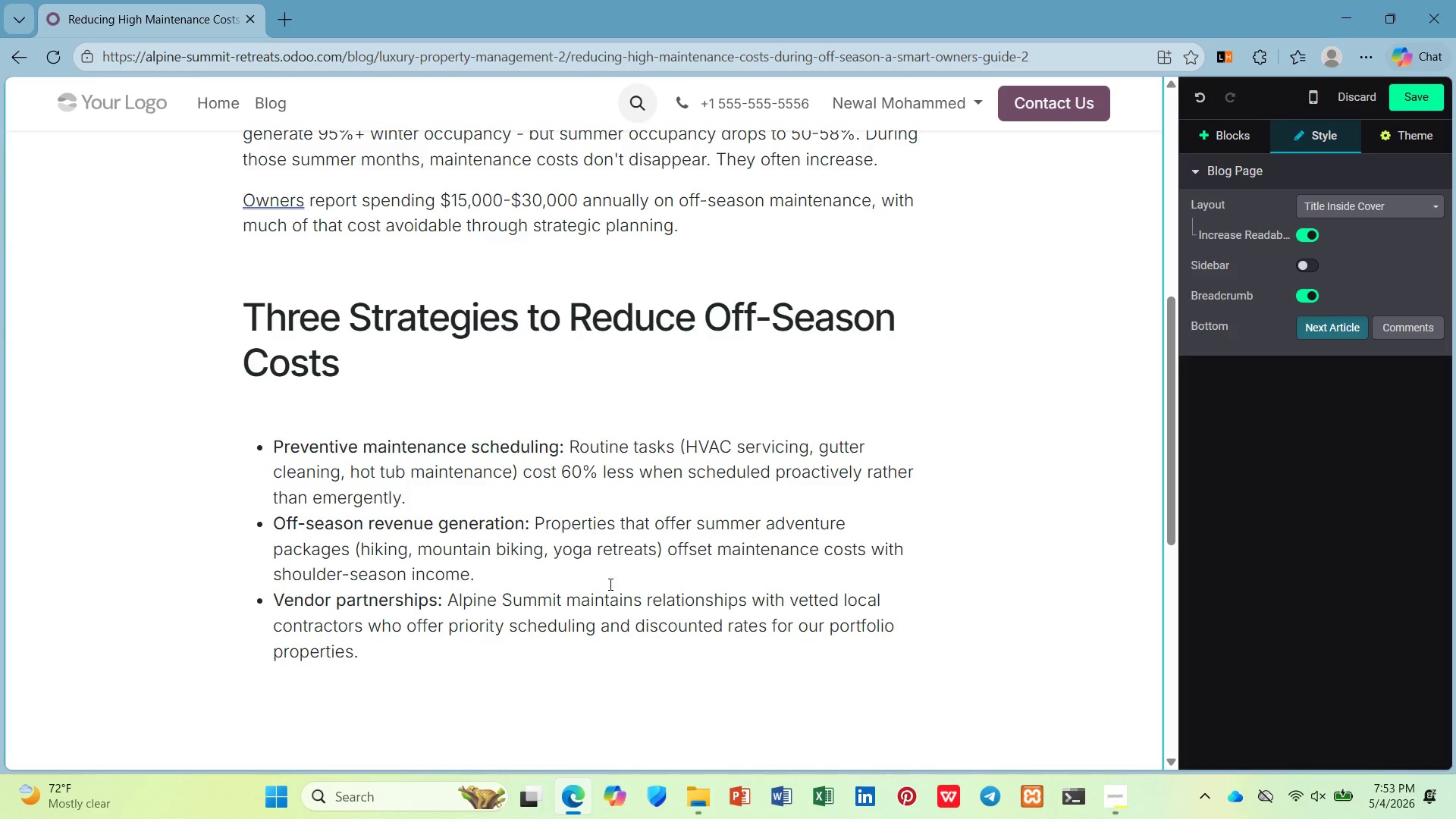 
wait(20.25)
 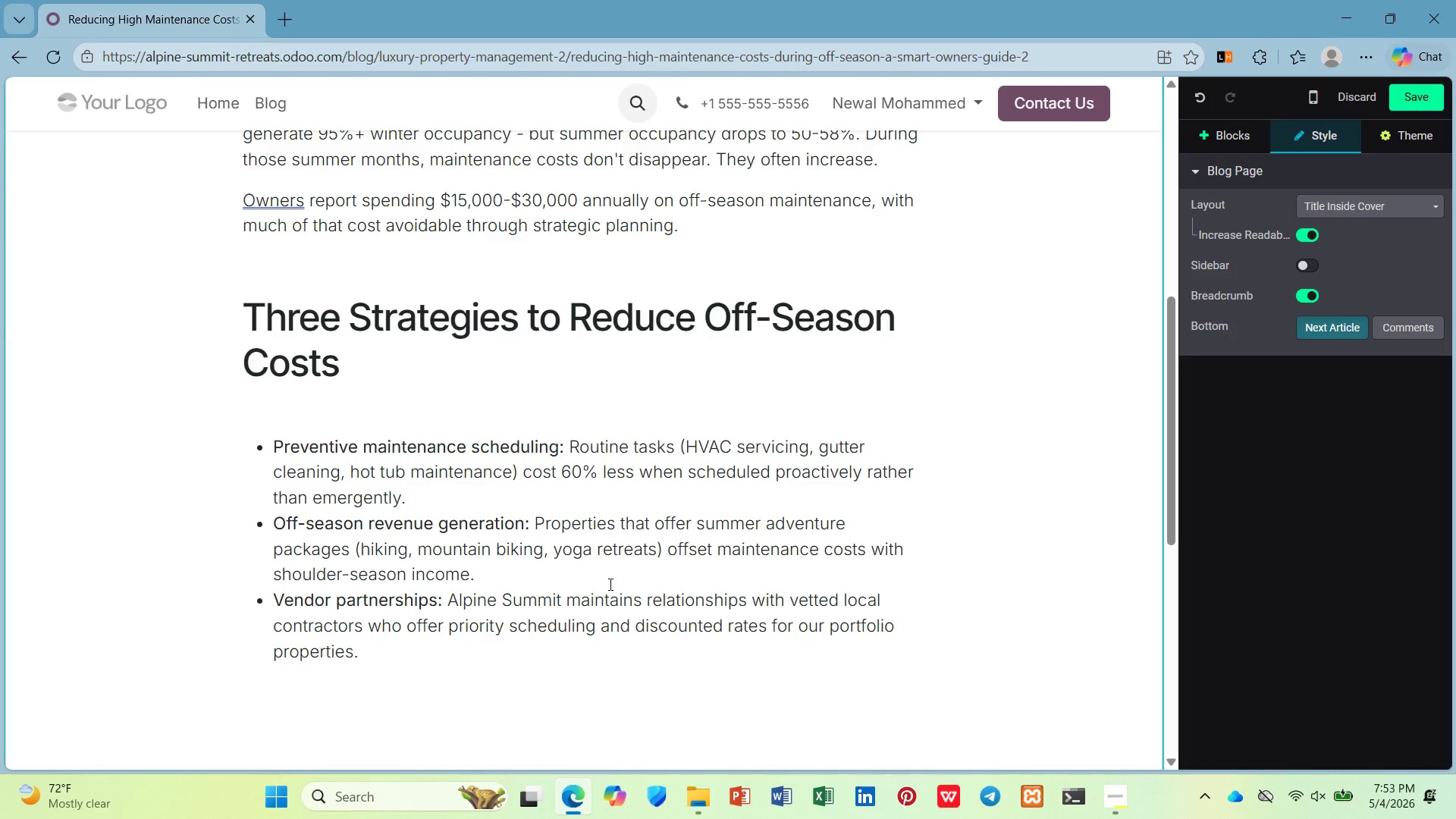 
key(Enter)
 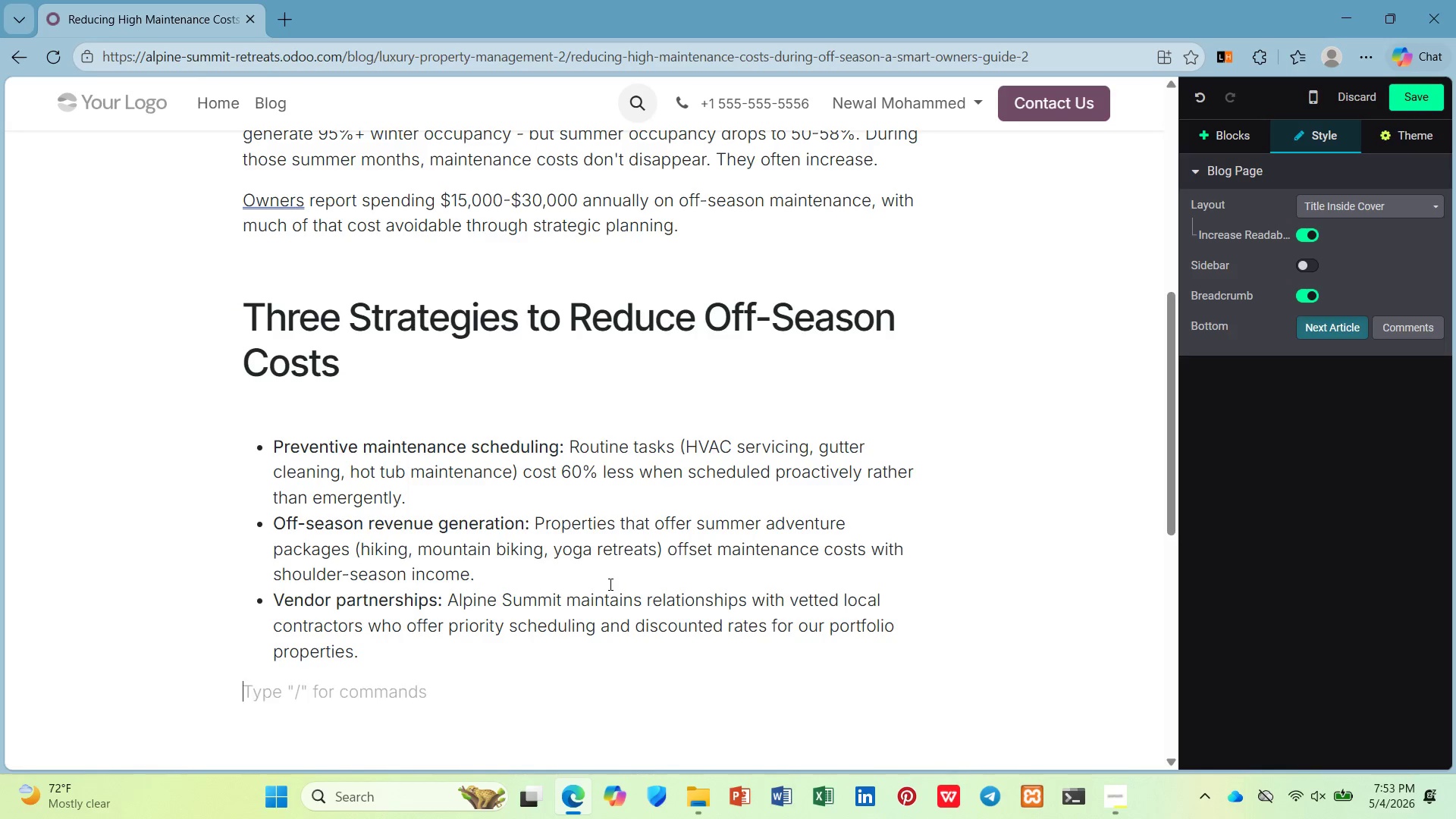 
key(Enter)
 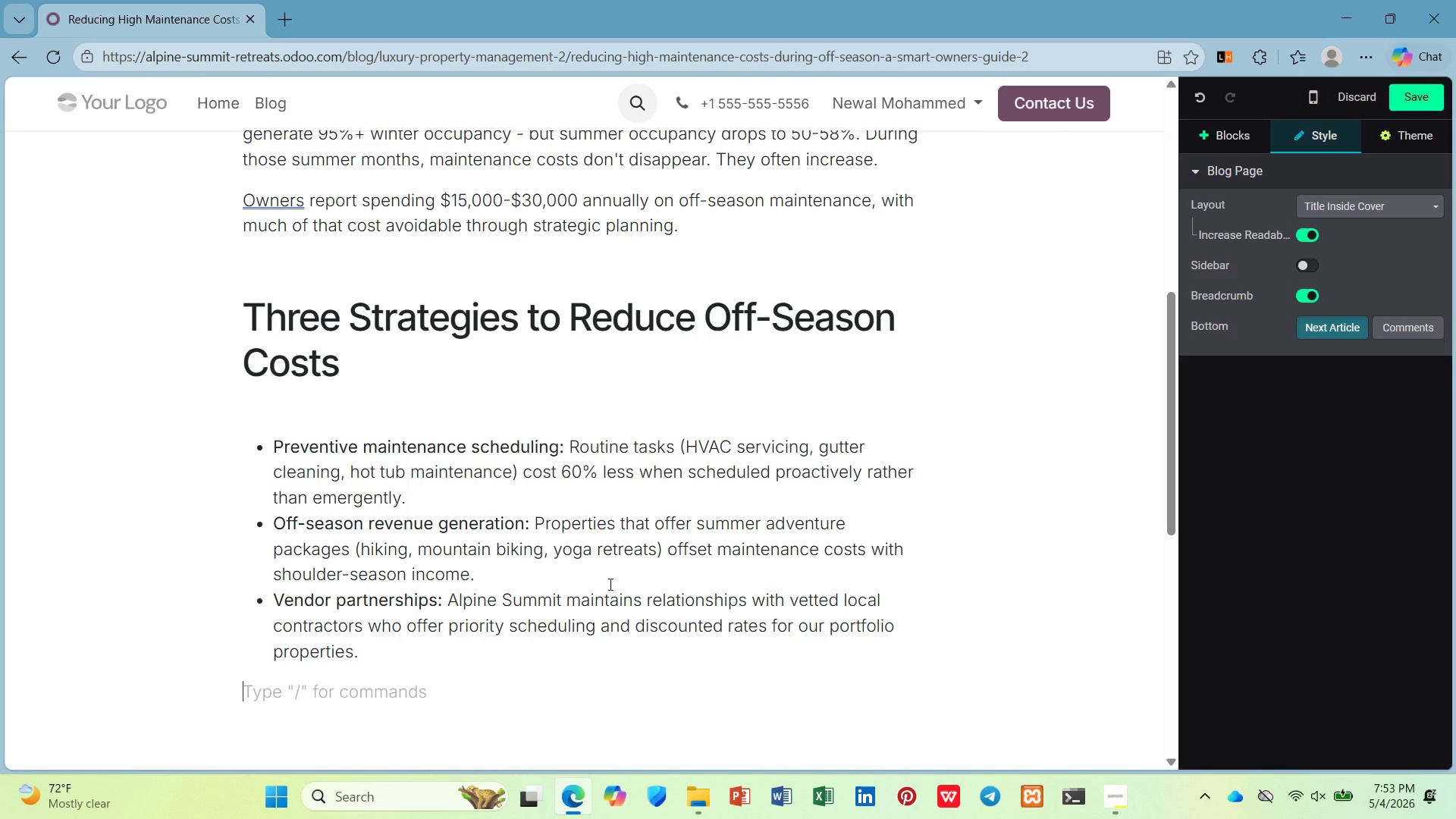 
type(/h3)
 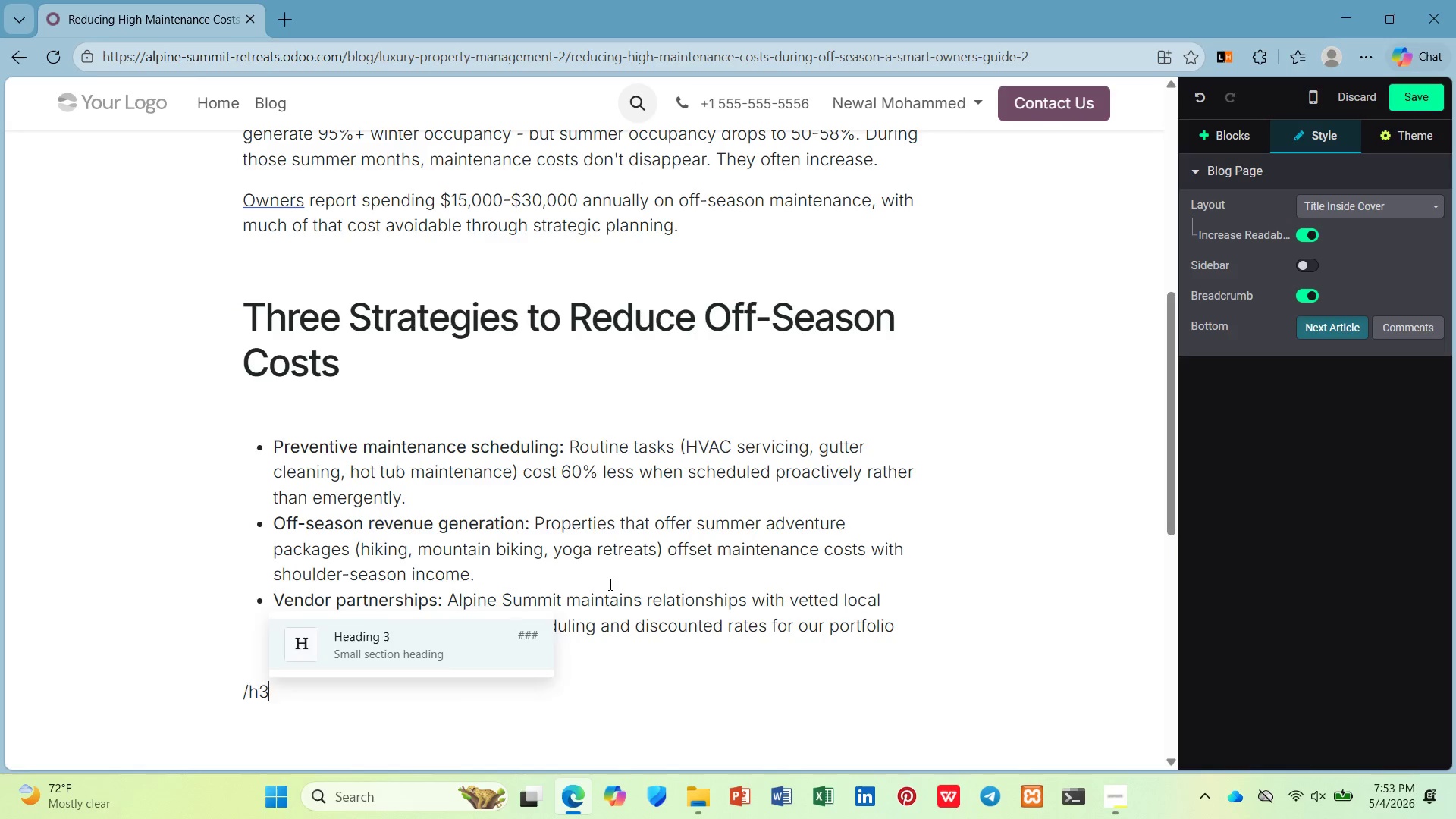 
key(Enter)
 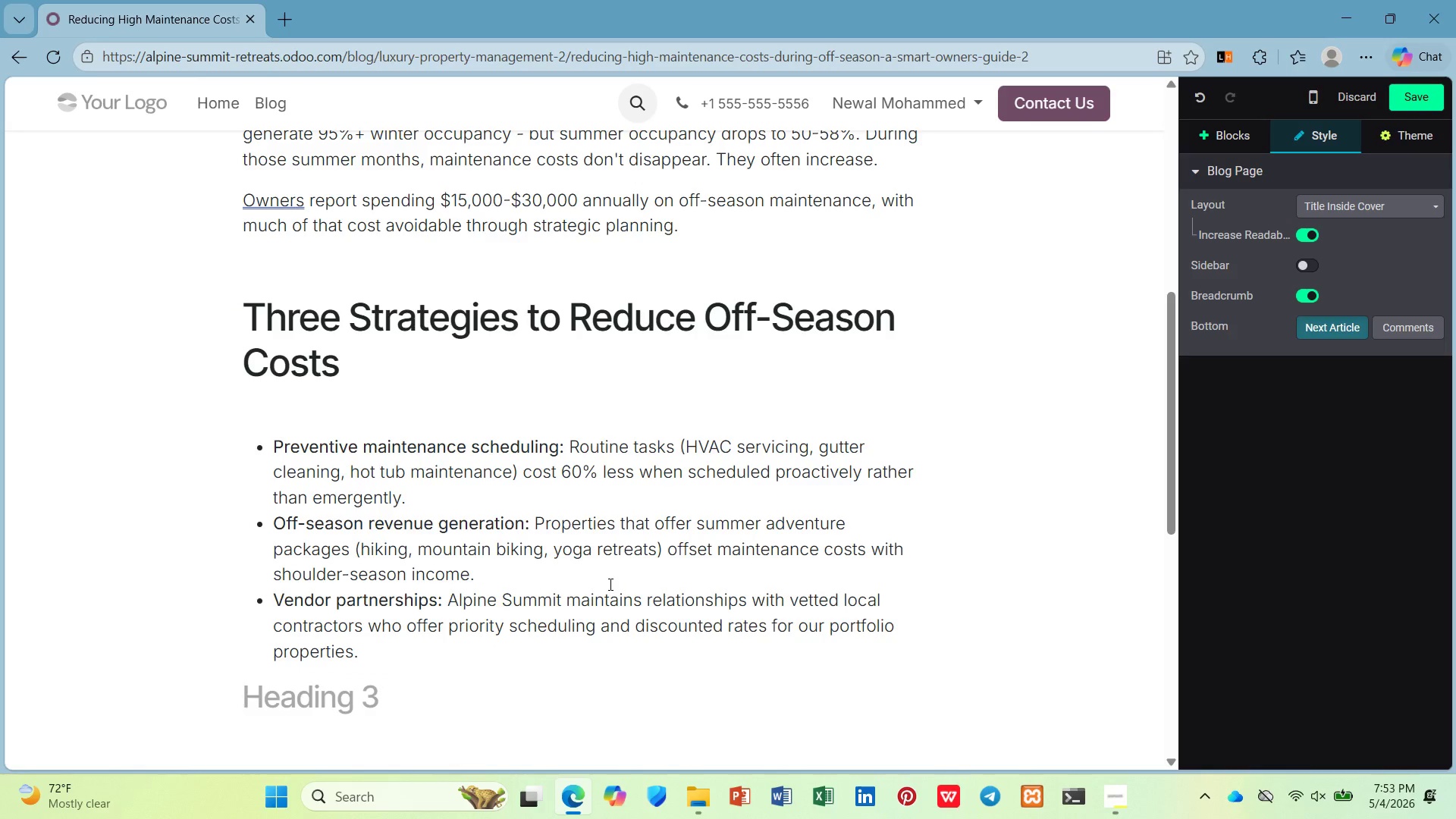 
type(Rea)
 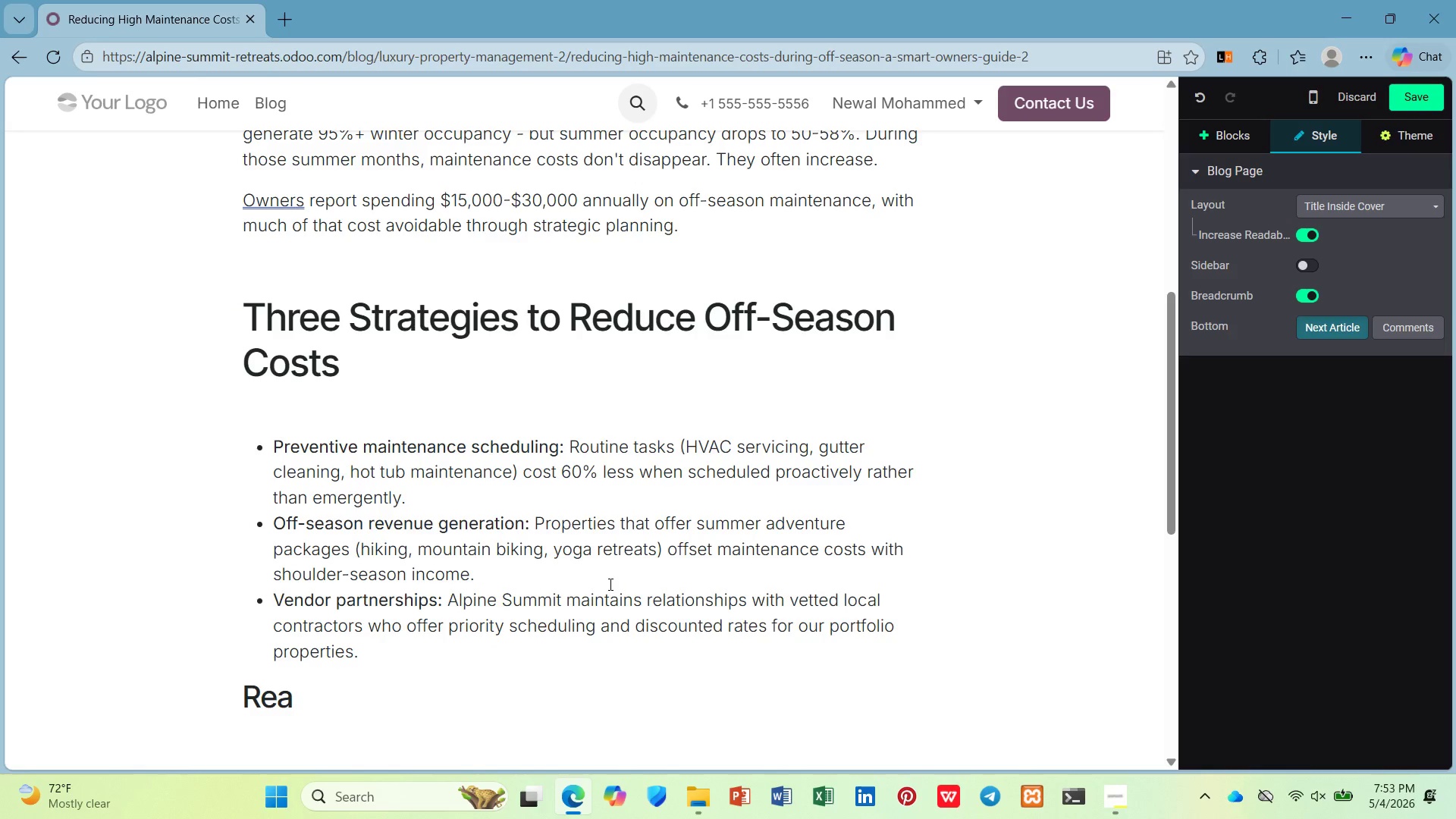 
key(ArrowUp)
 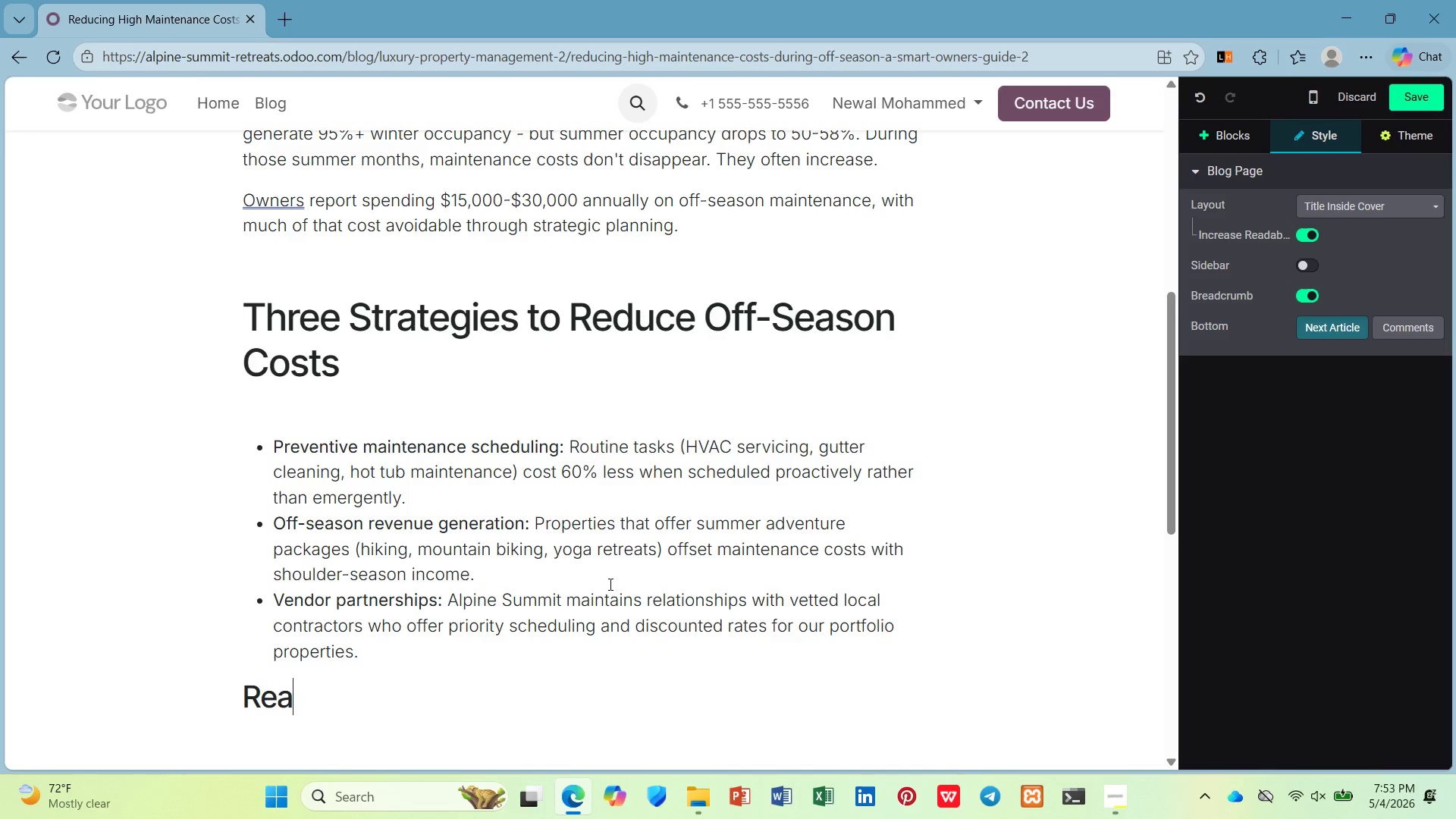 
key(ArrowDown)
 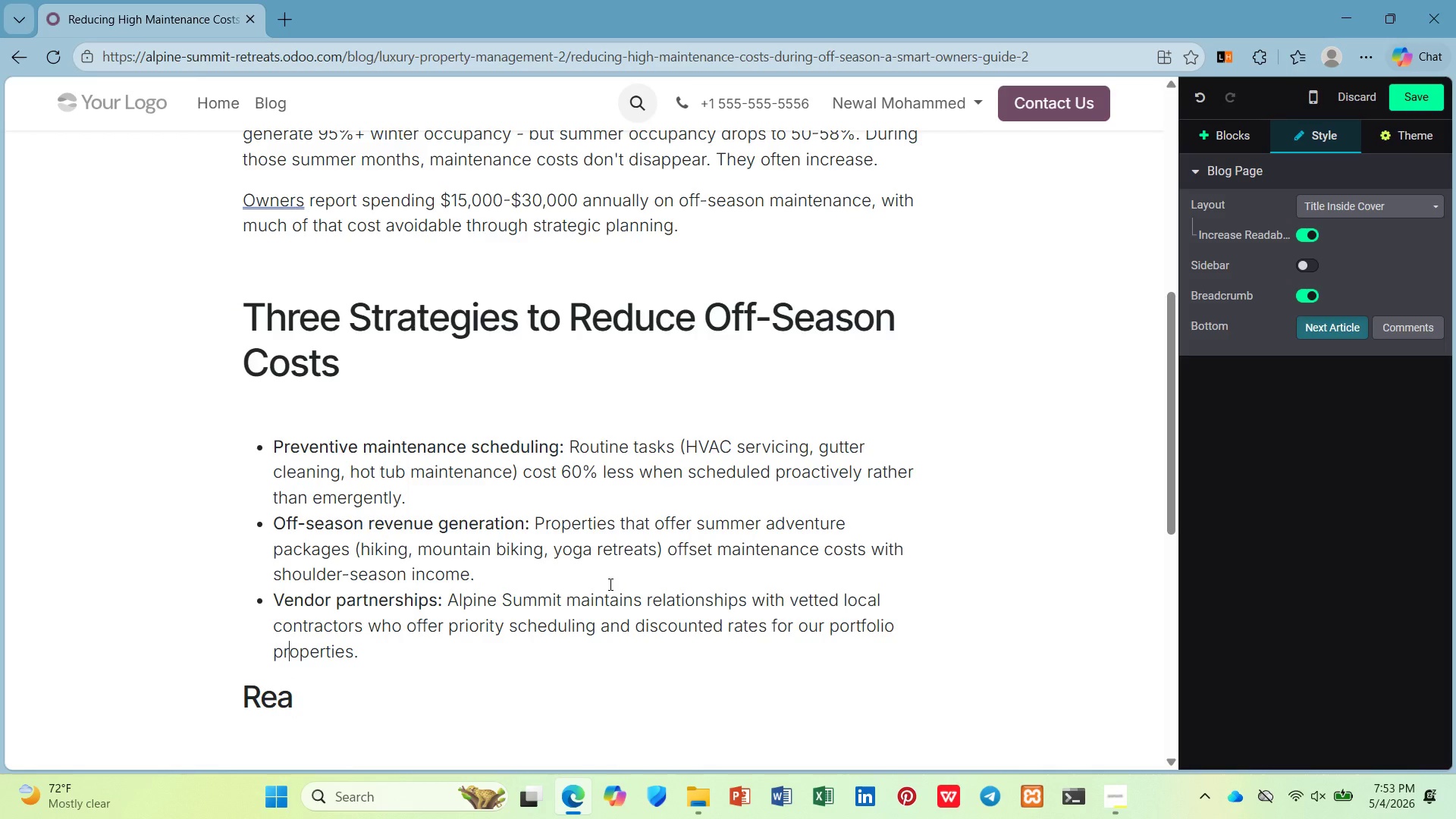 
key(ArrowUp)
 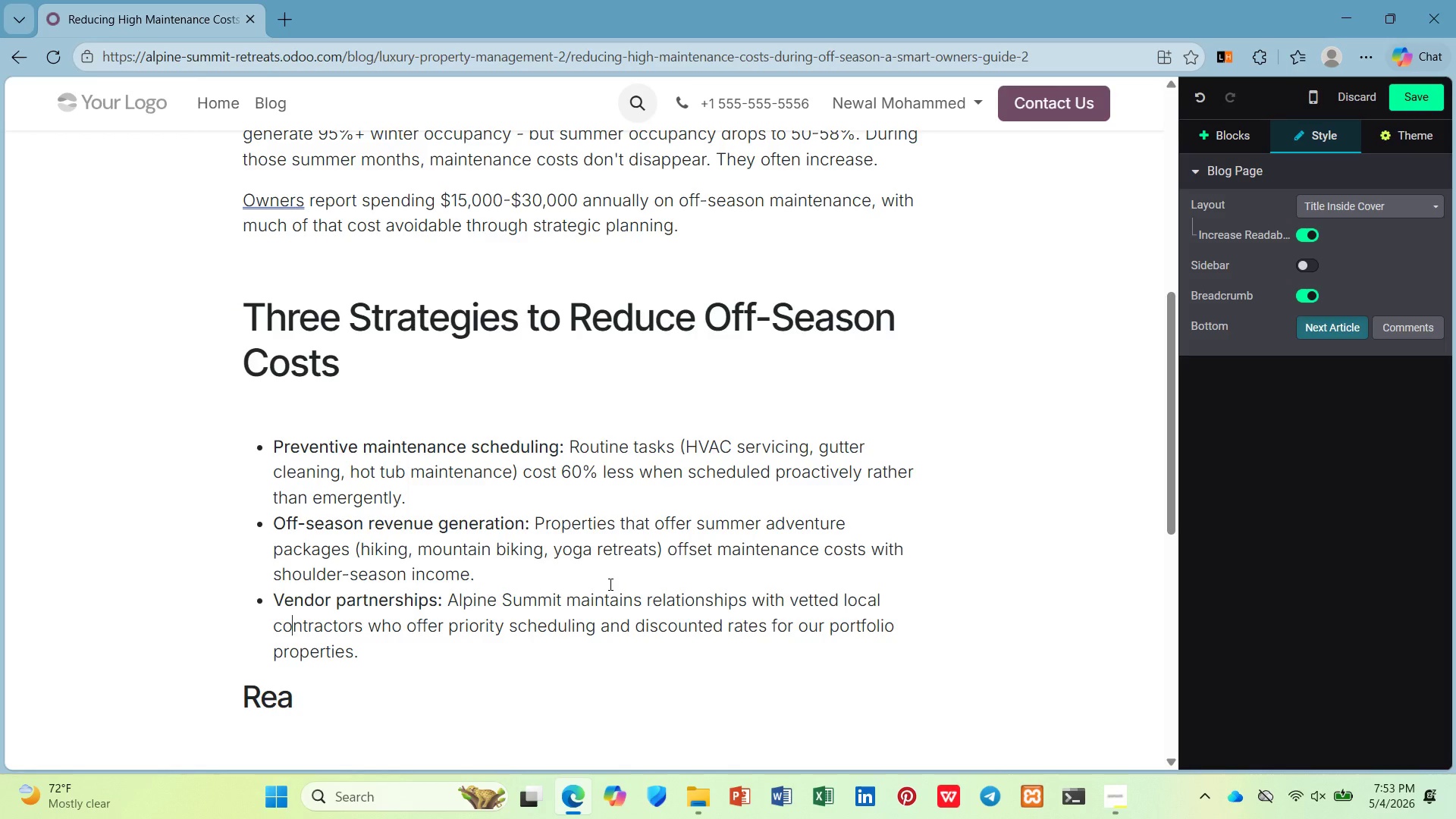 
key(ArrowUp)
 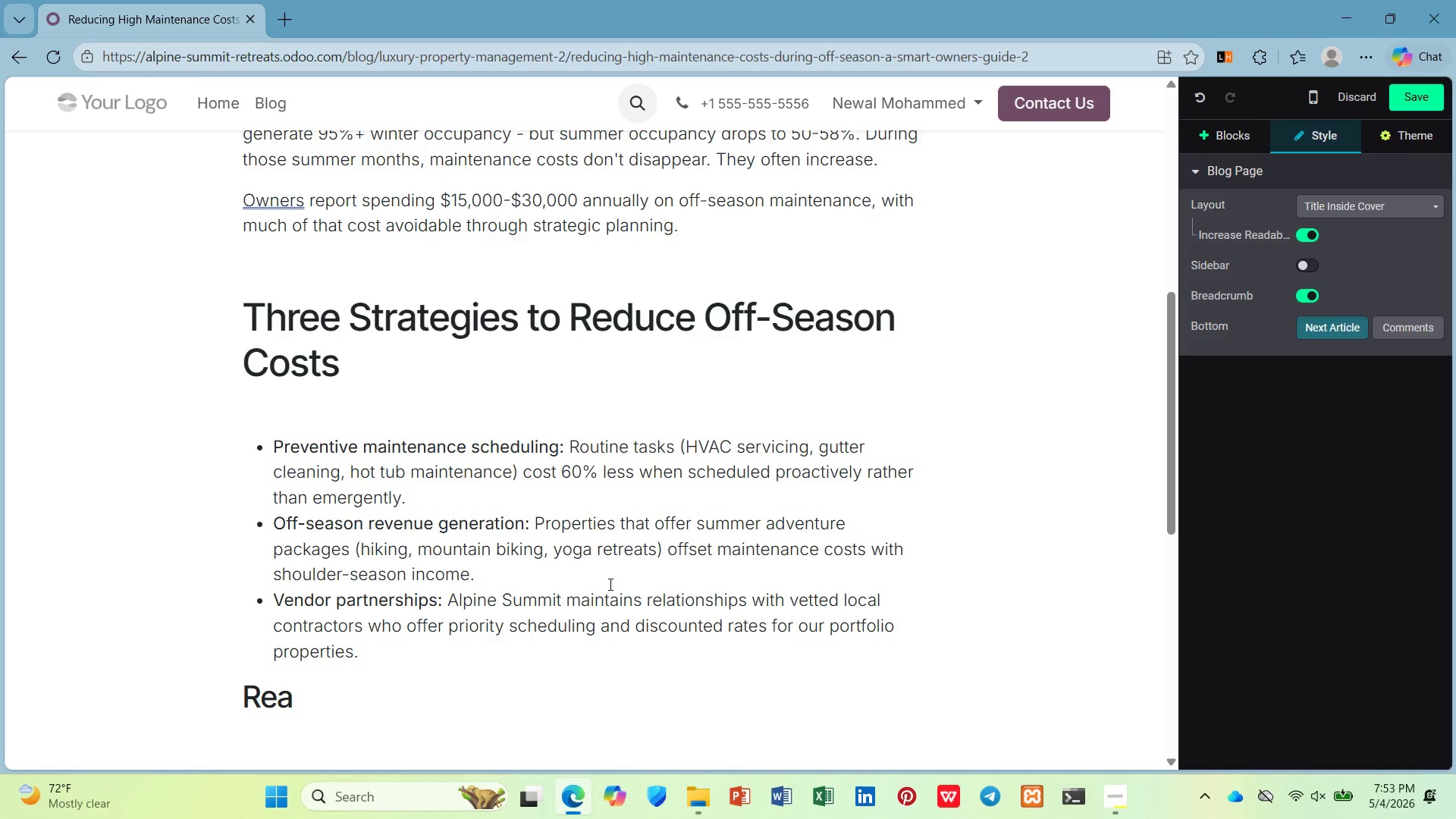 
key(Control+Z)
 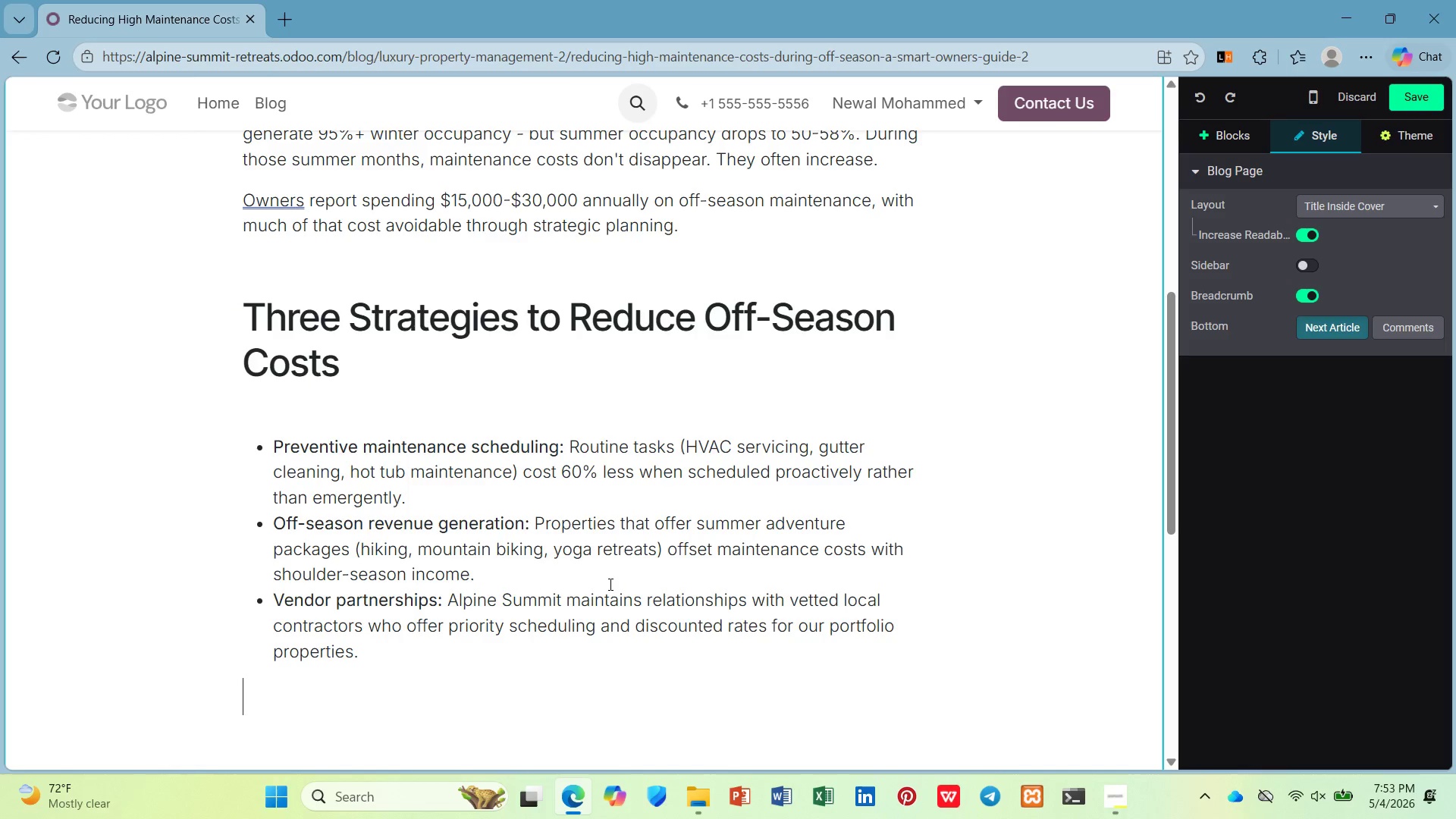 
key(Control+Z)
 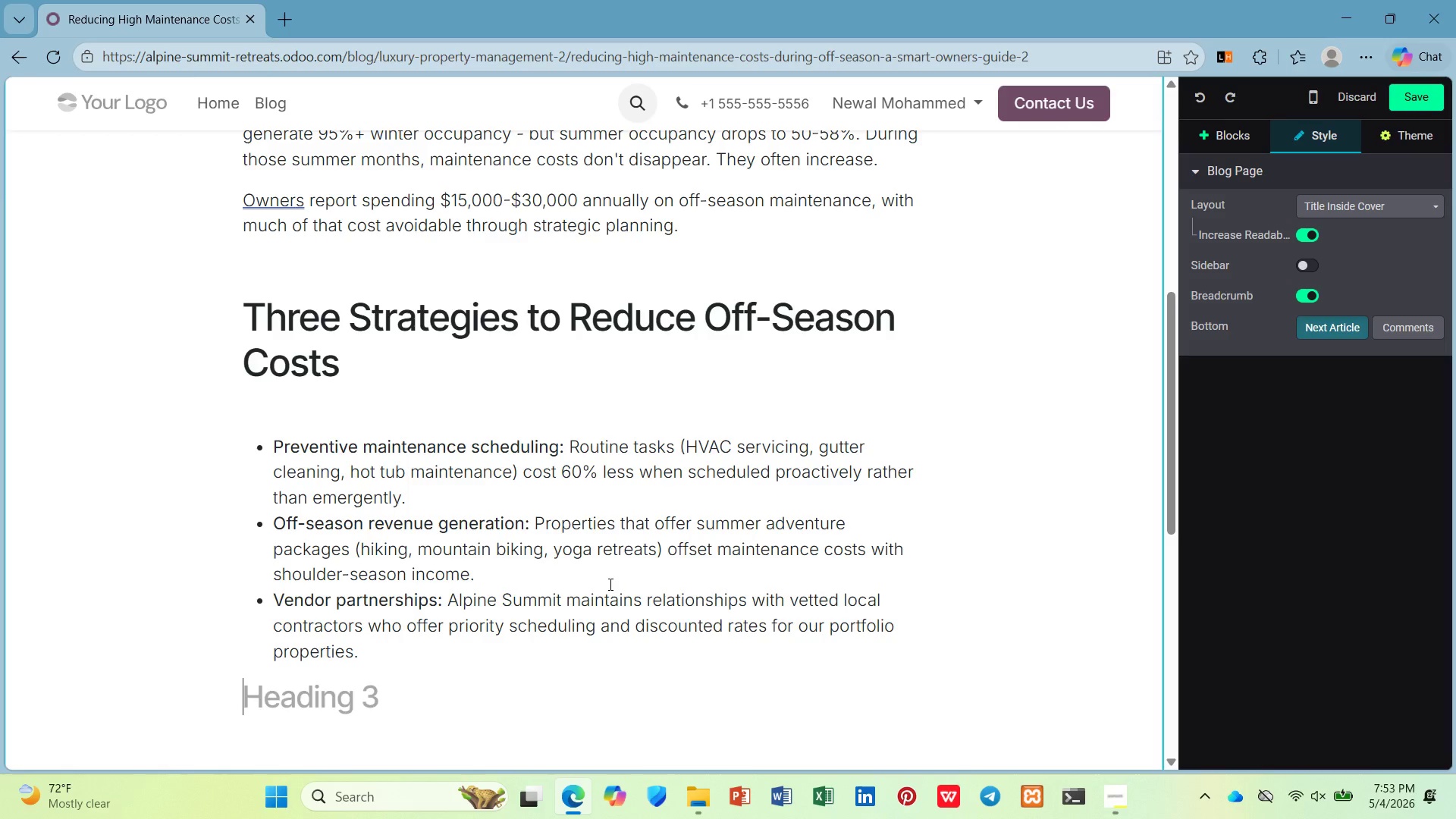 
key(Enter)
 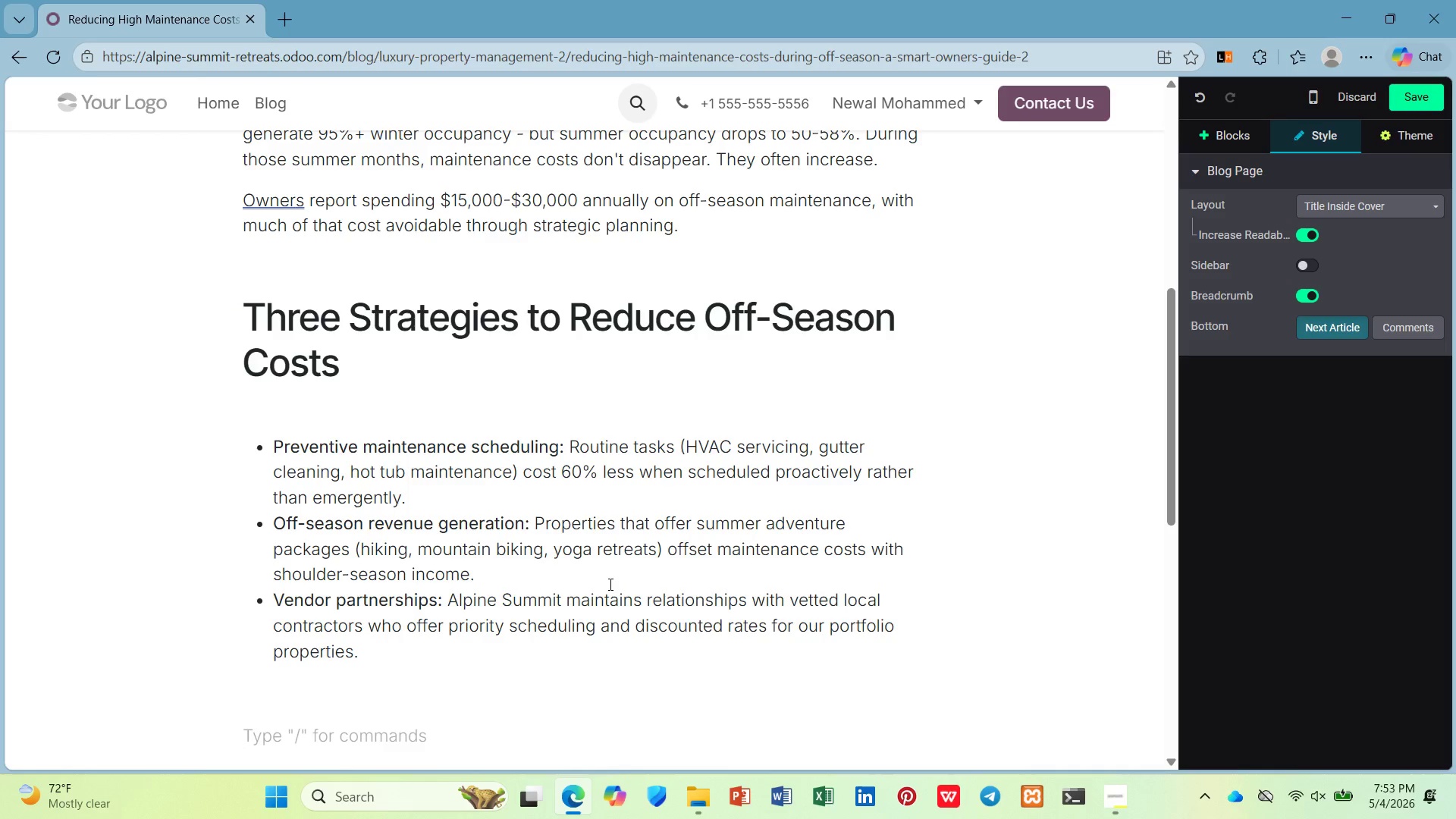 
key(Control+Z)
 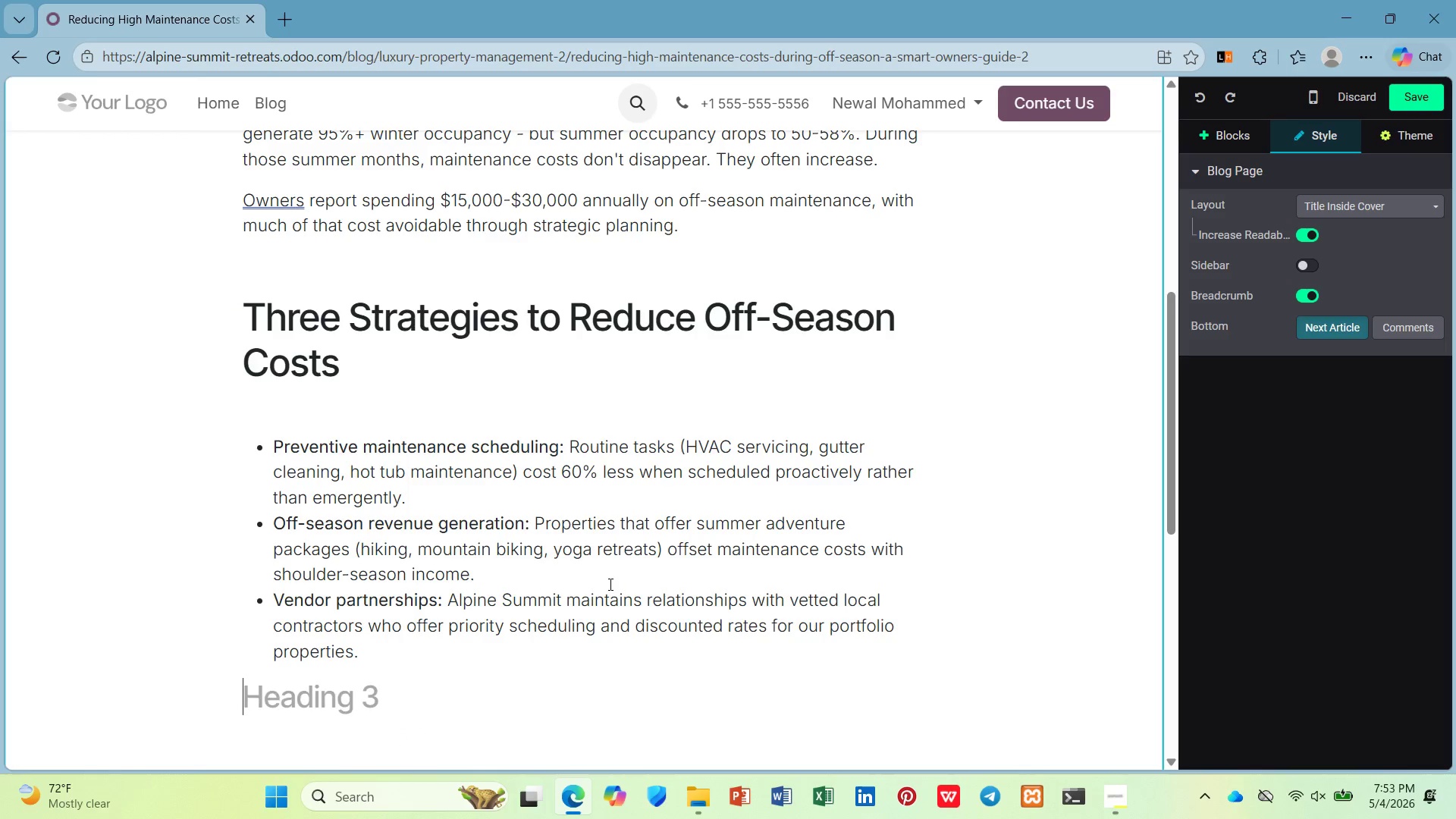 
key(Control+Z)
 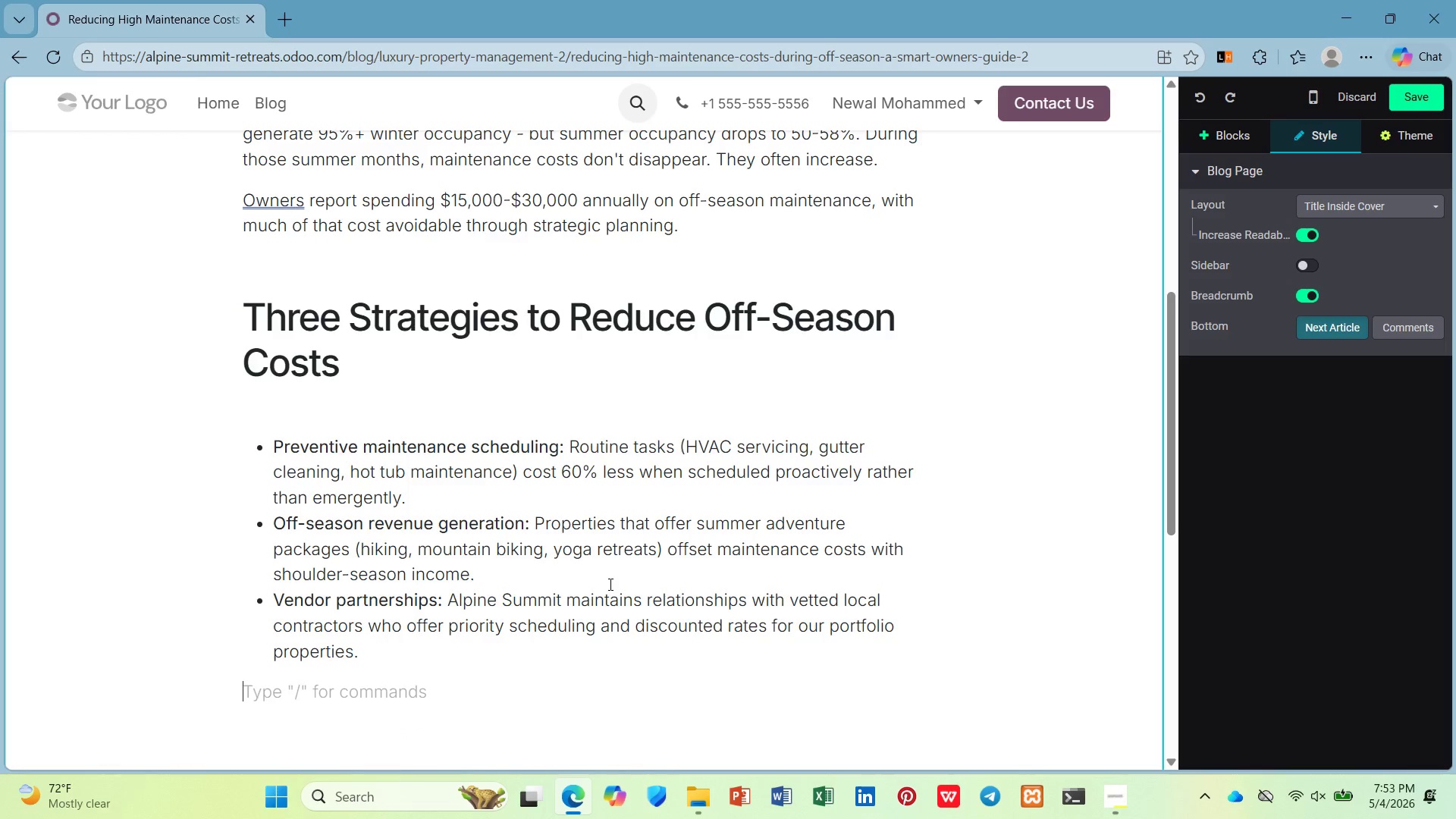 
key(Enter)
 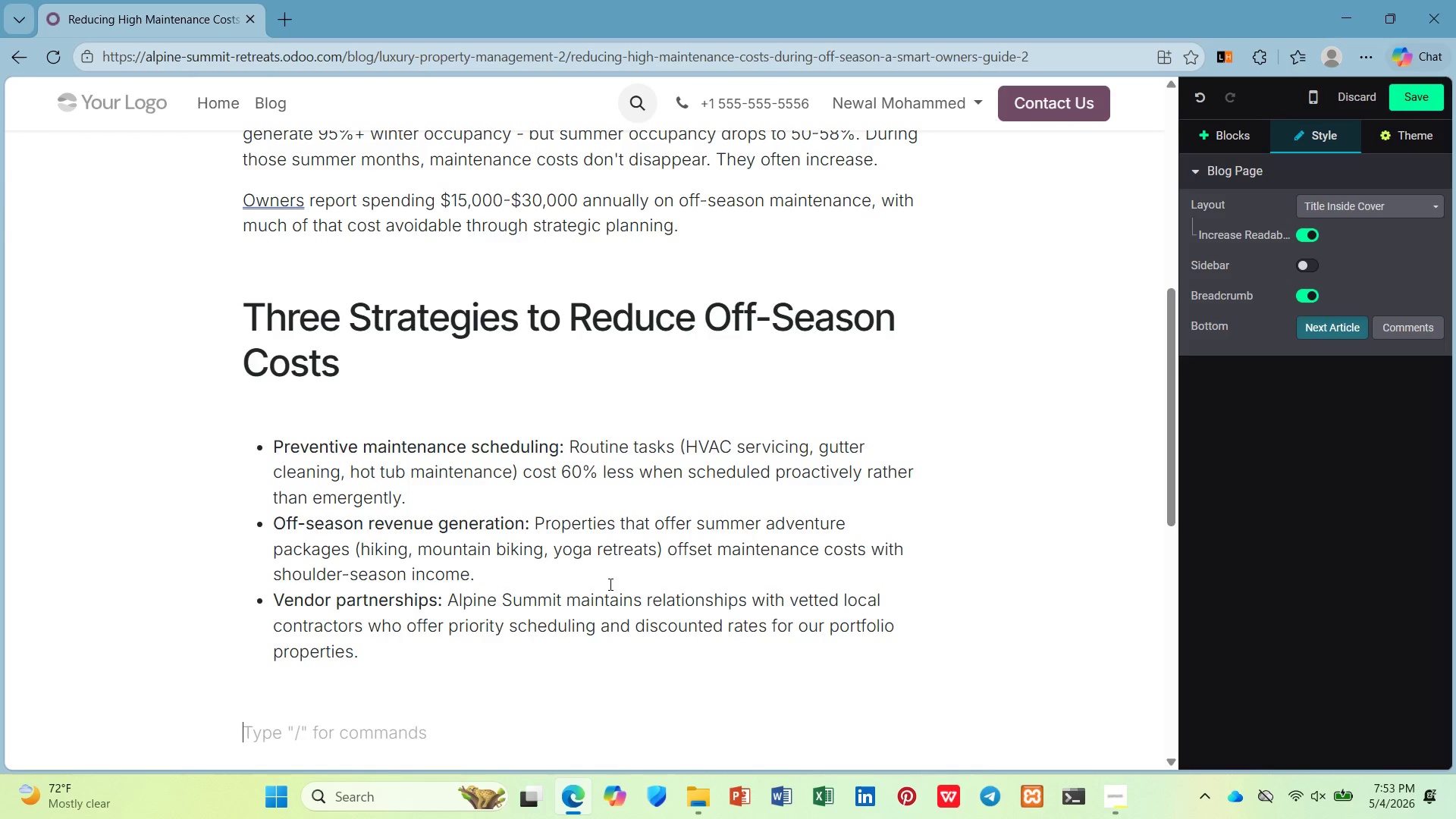 
key(Control+ControlLeft)
 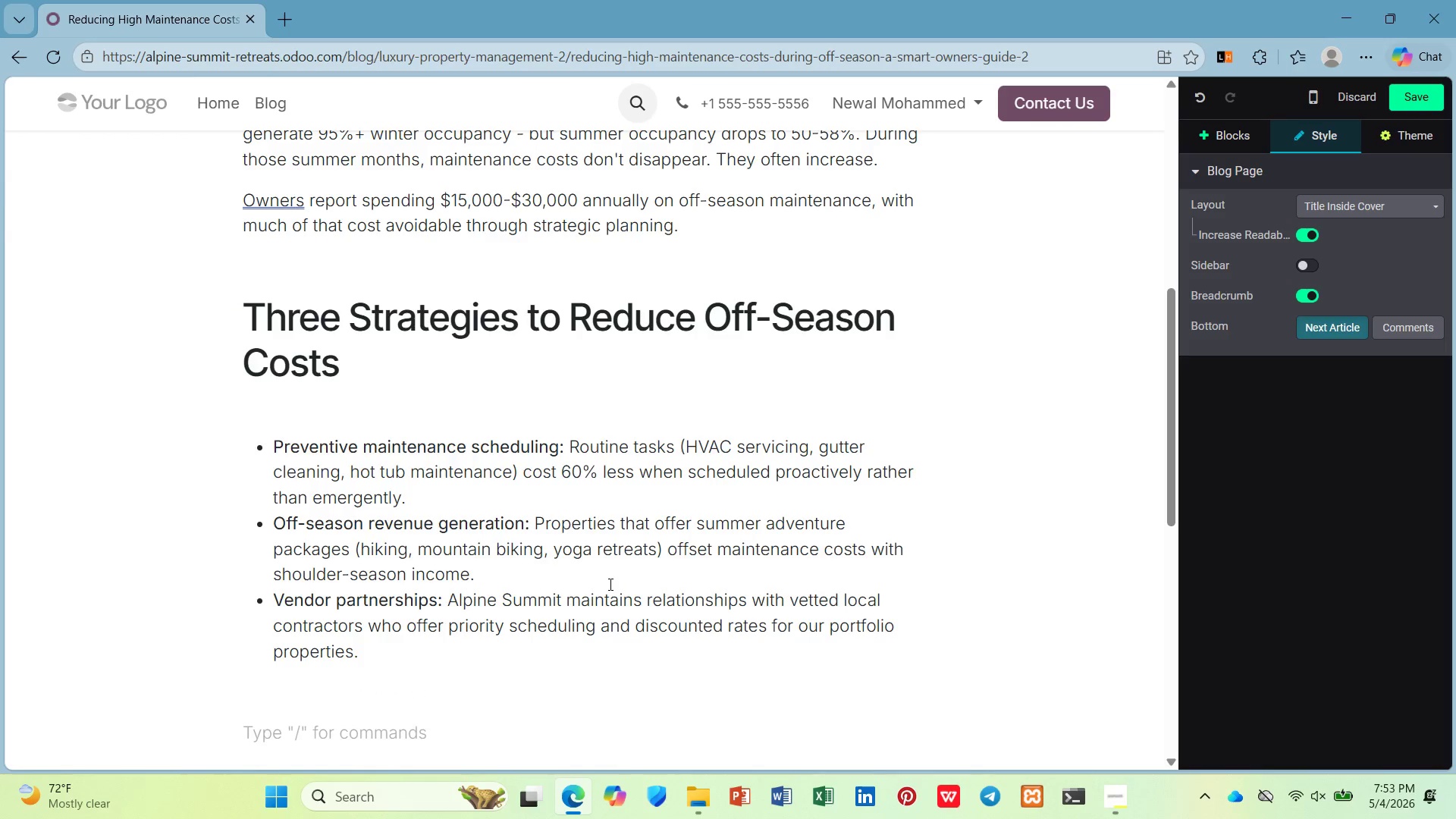 
type(/h3)
 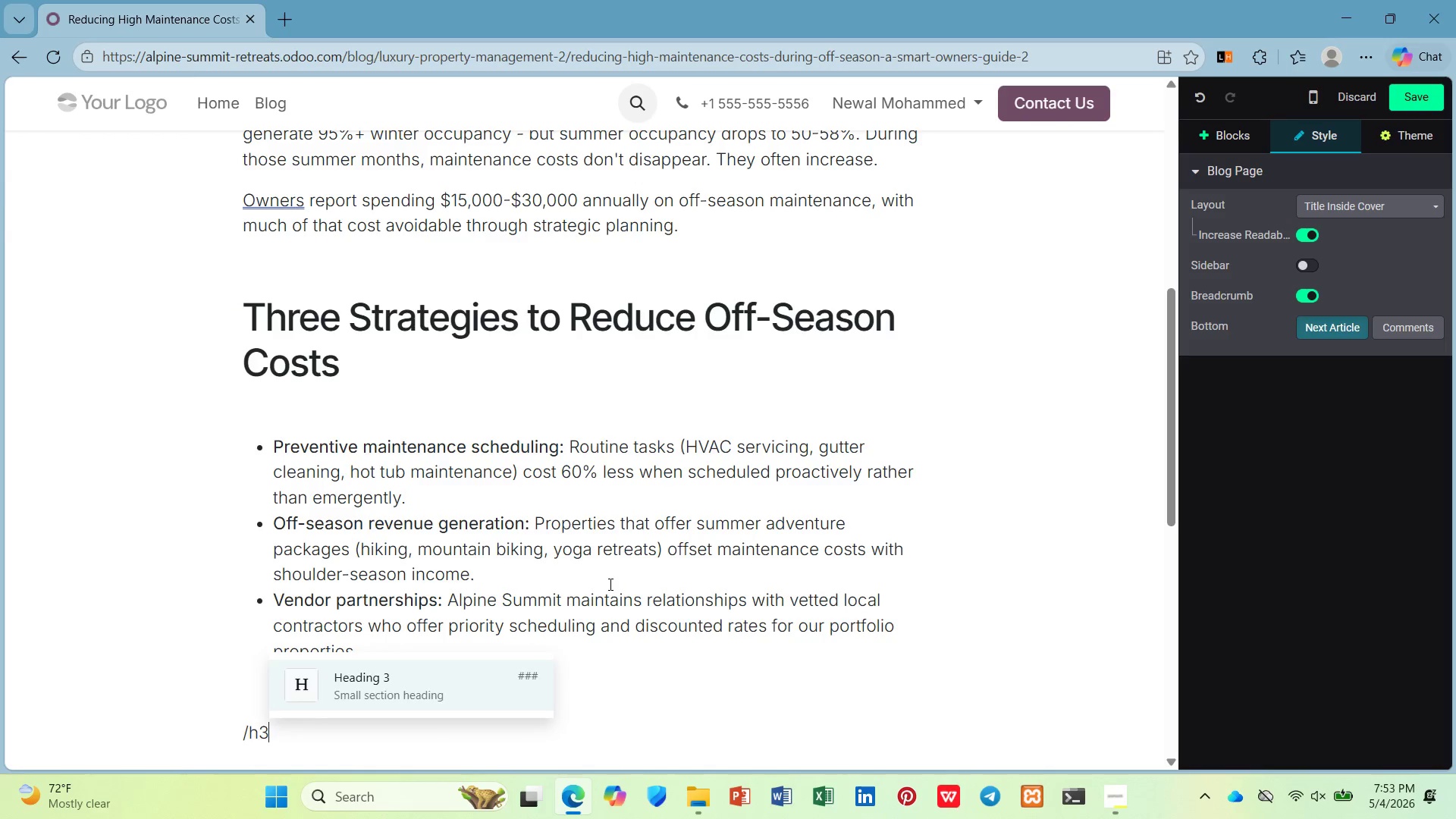 
key(Enter)
 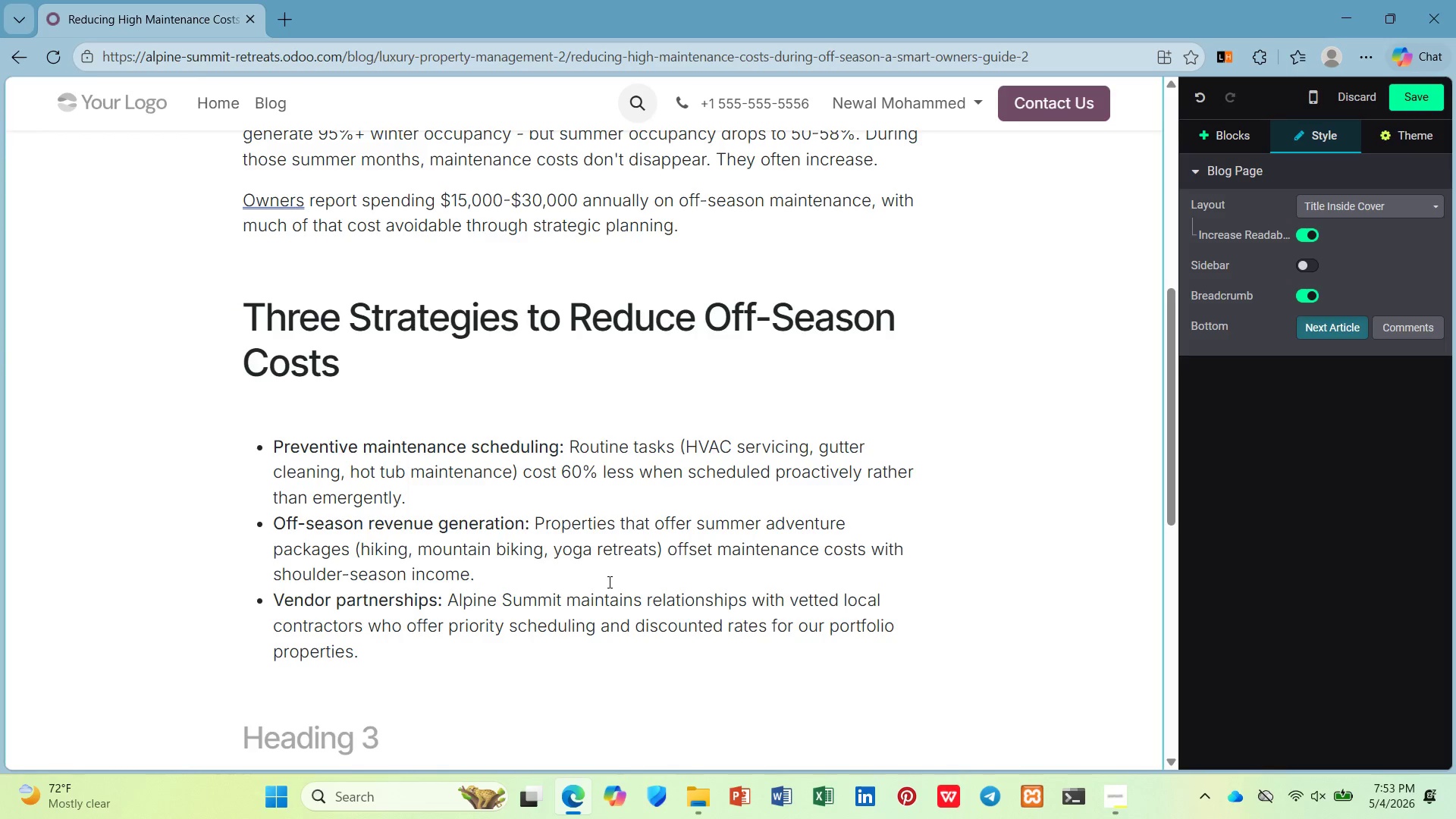 
scroll: coordinate [604, 565], scroll_direction: down, amount: 5.0
 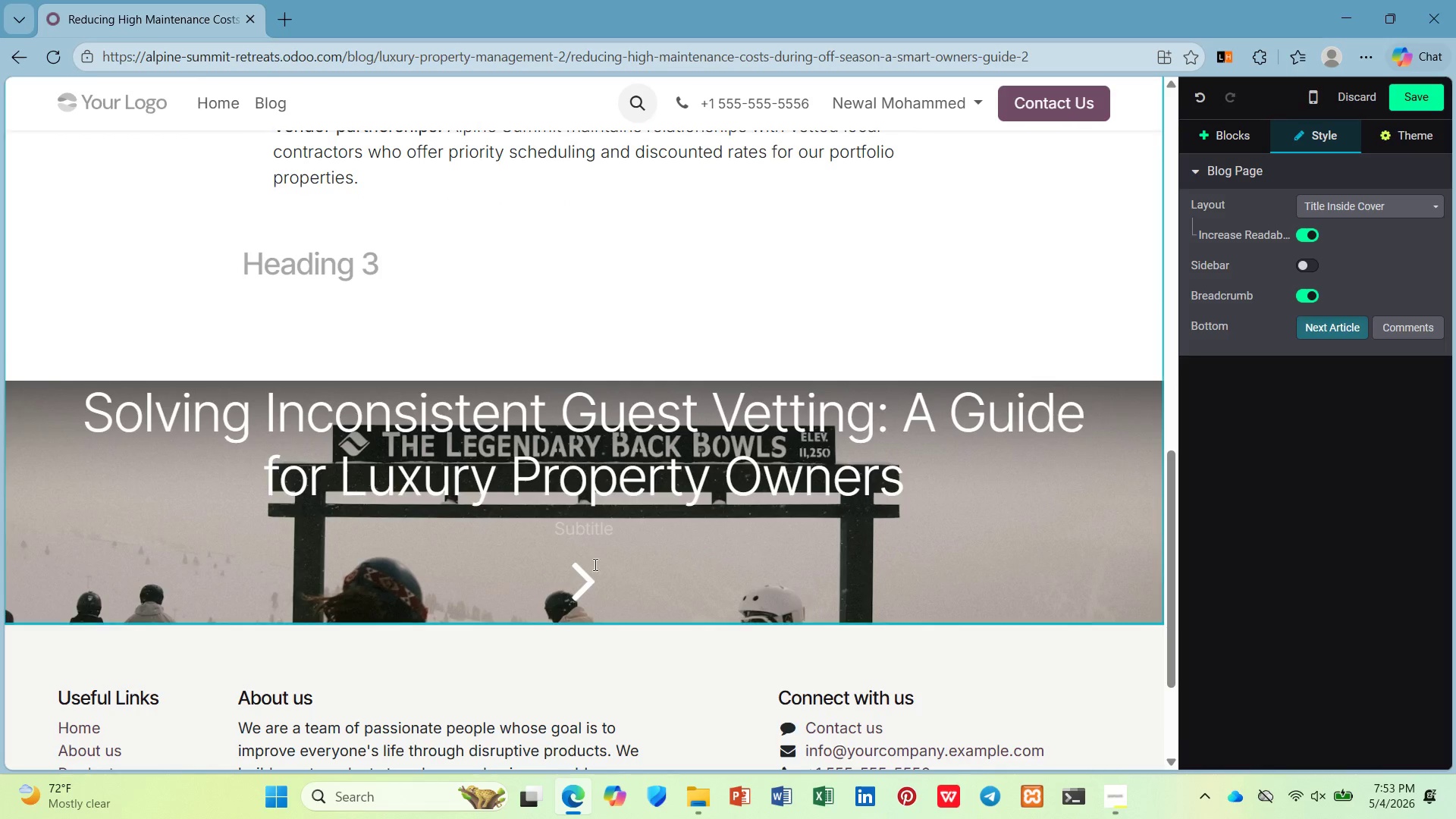 
type(Reactive m)
key(Backspace)
type(Maintena)
 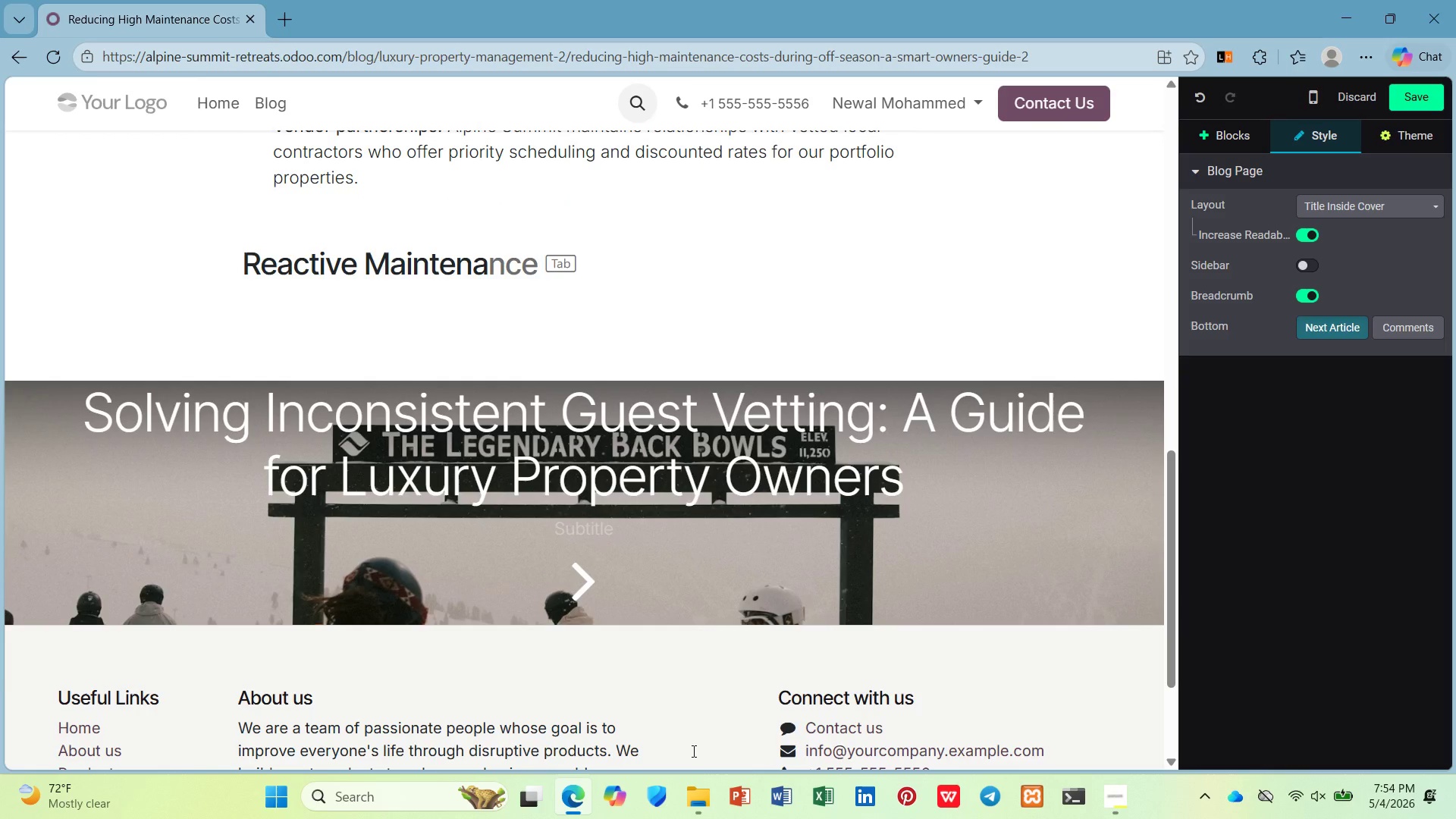 
key(ArrowRight)
 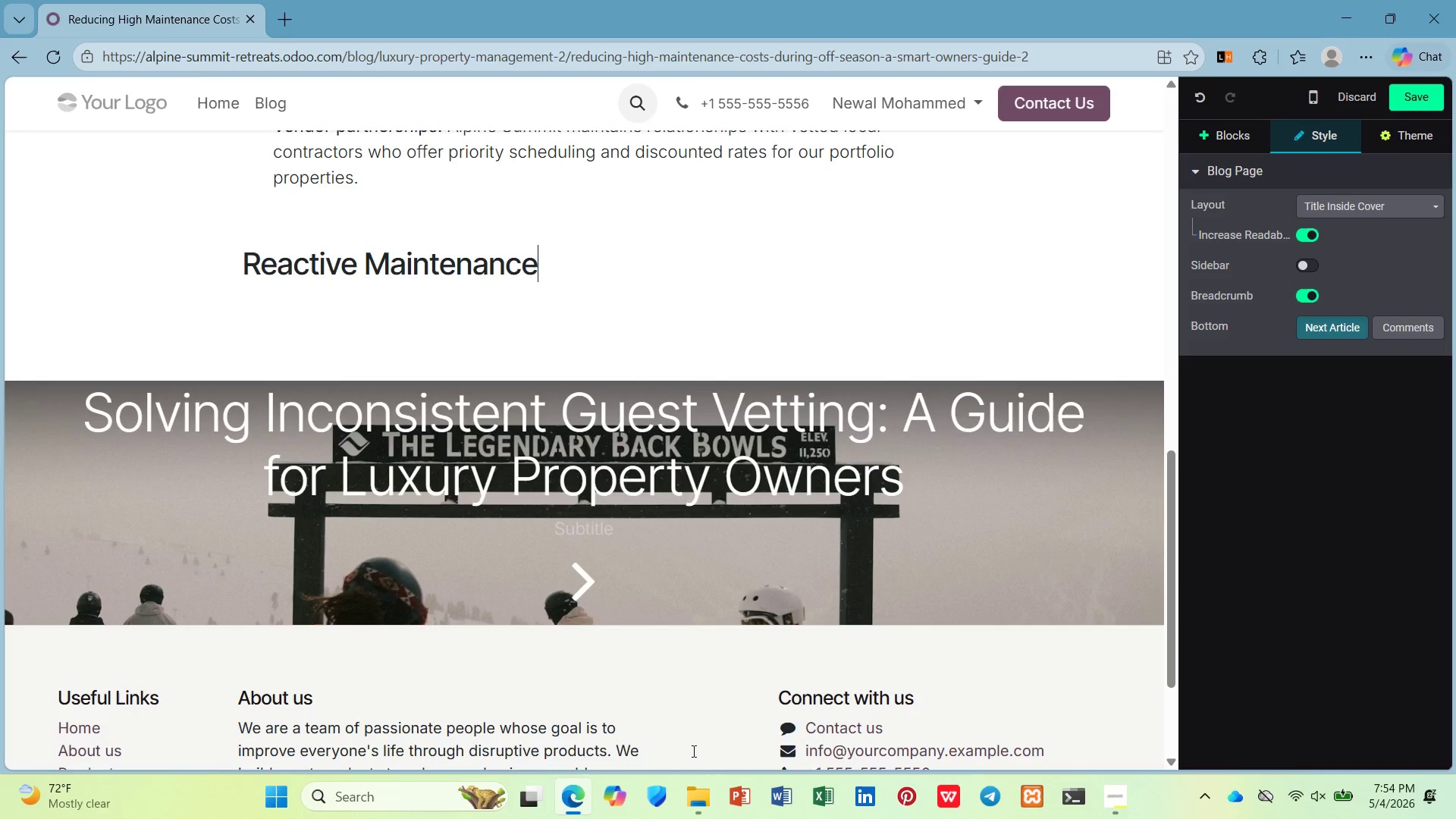 
hold_key(key=ShiftLeft, duration=1.47)
 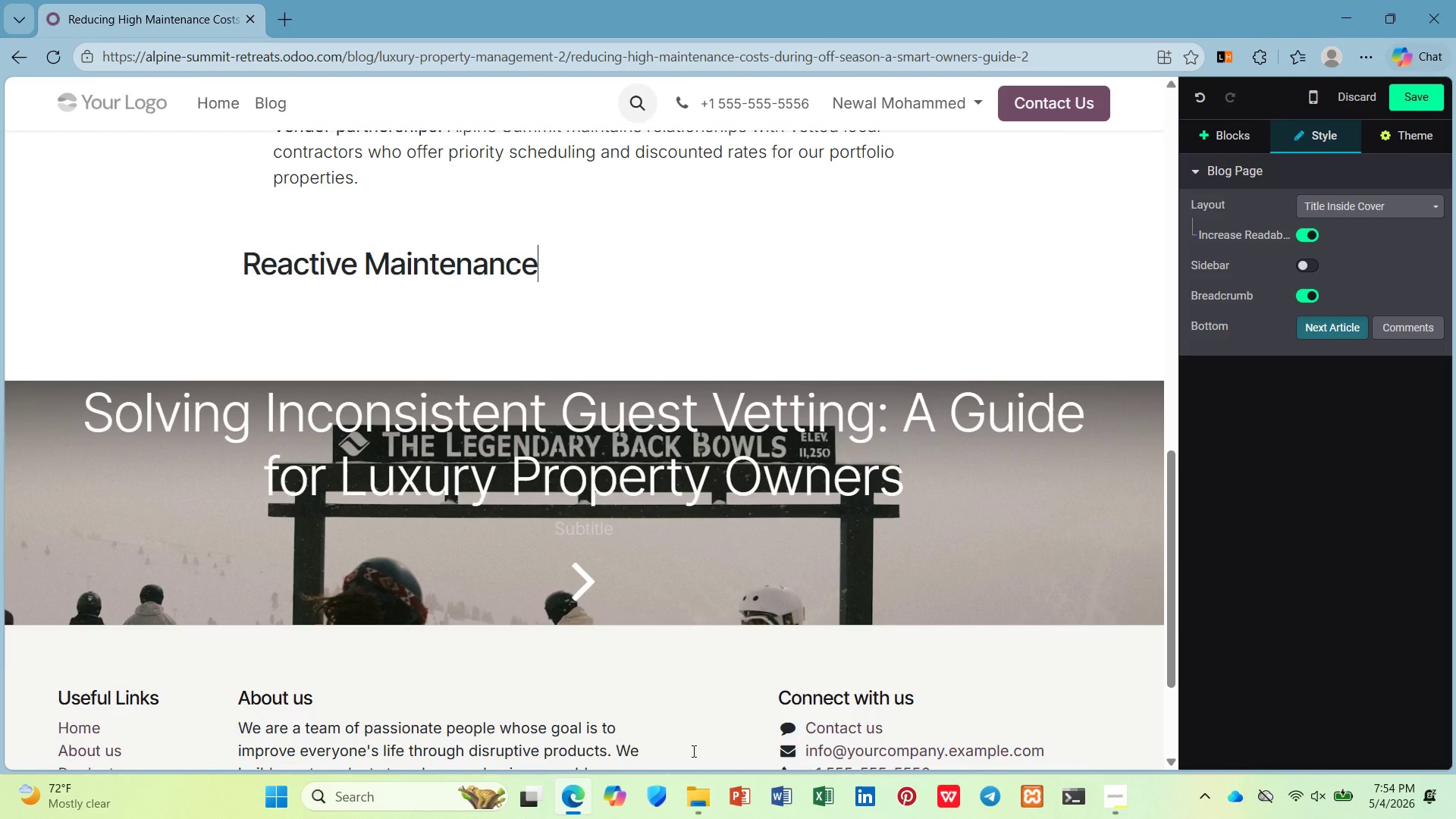 
key(Enter)
 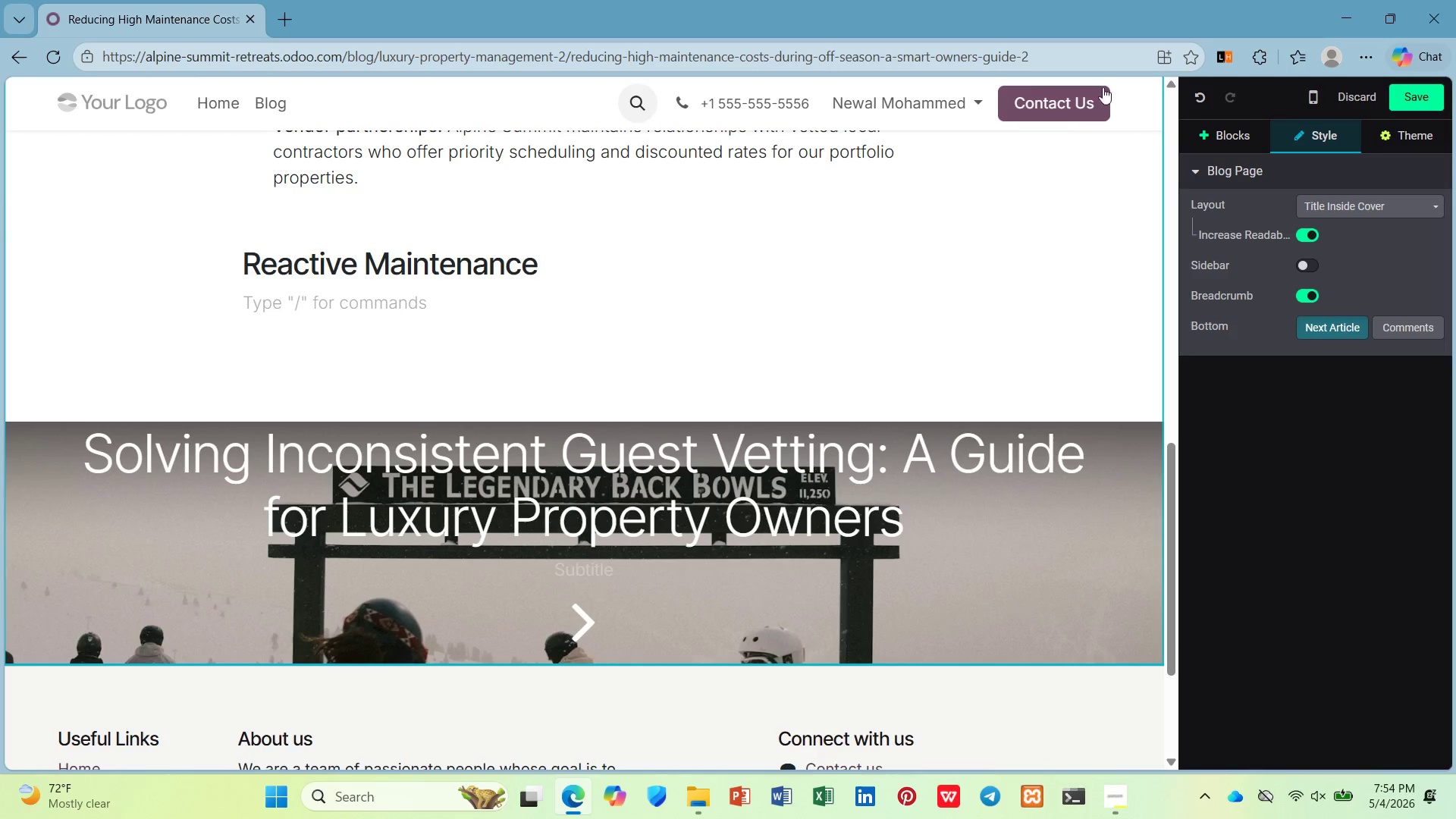 
left_click([1210, 124])
 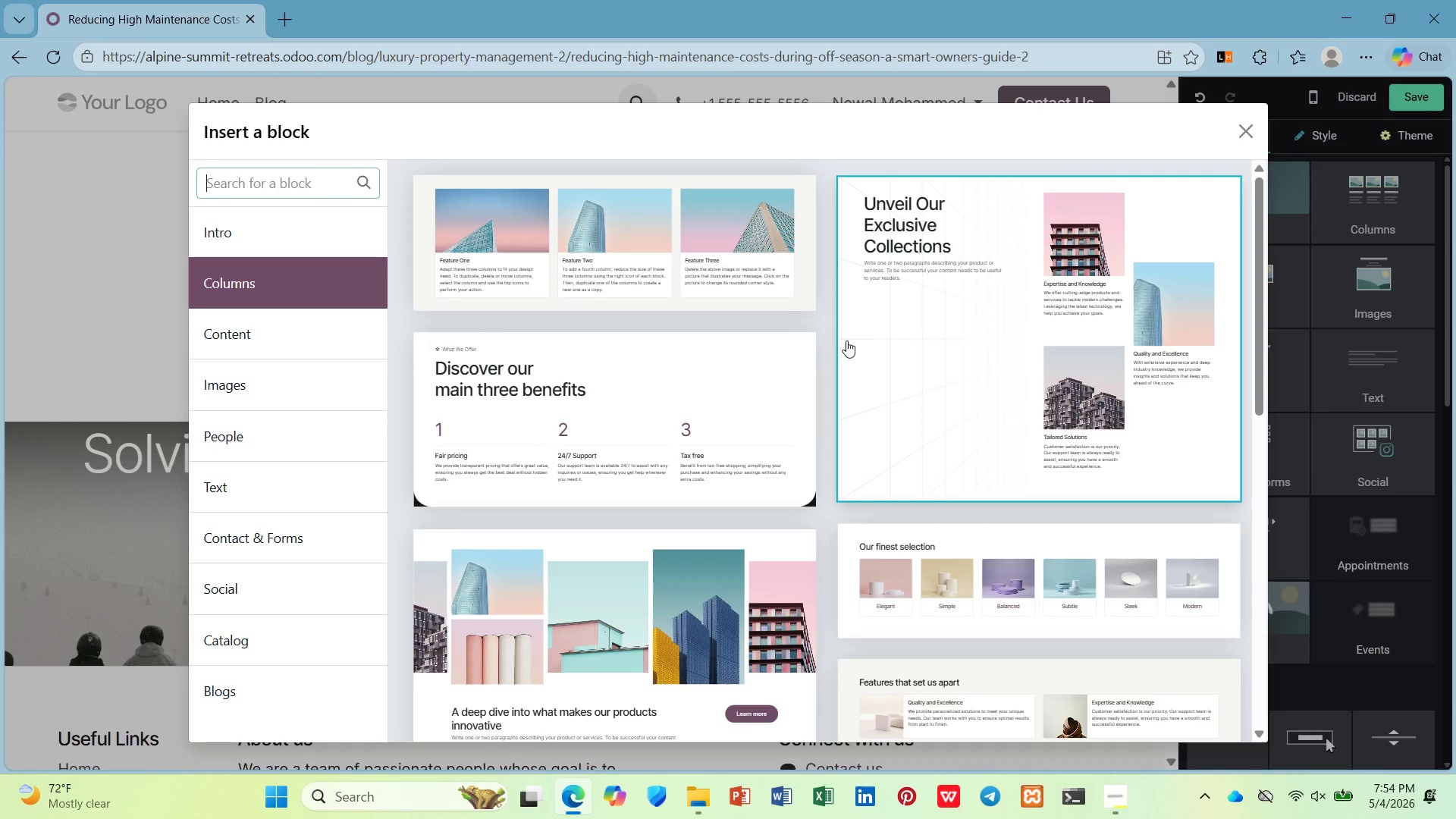 
scroll: coordinate [849, 336], scroll_direction: down, amount: 9.0
 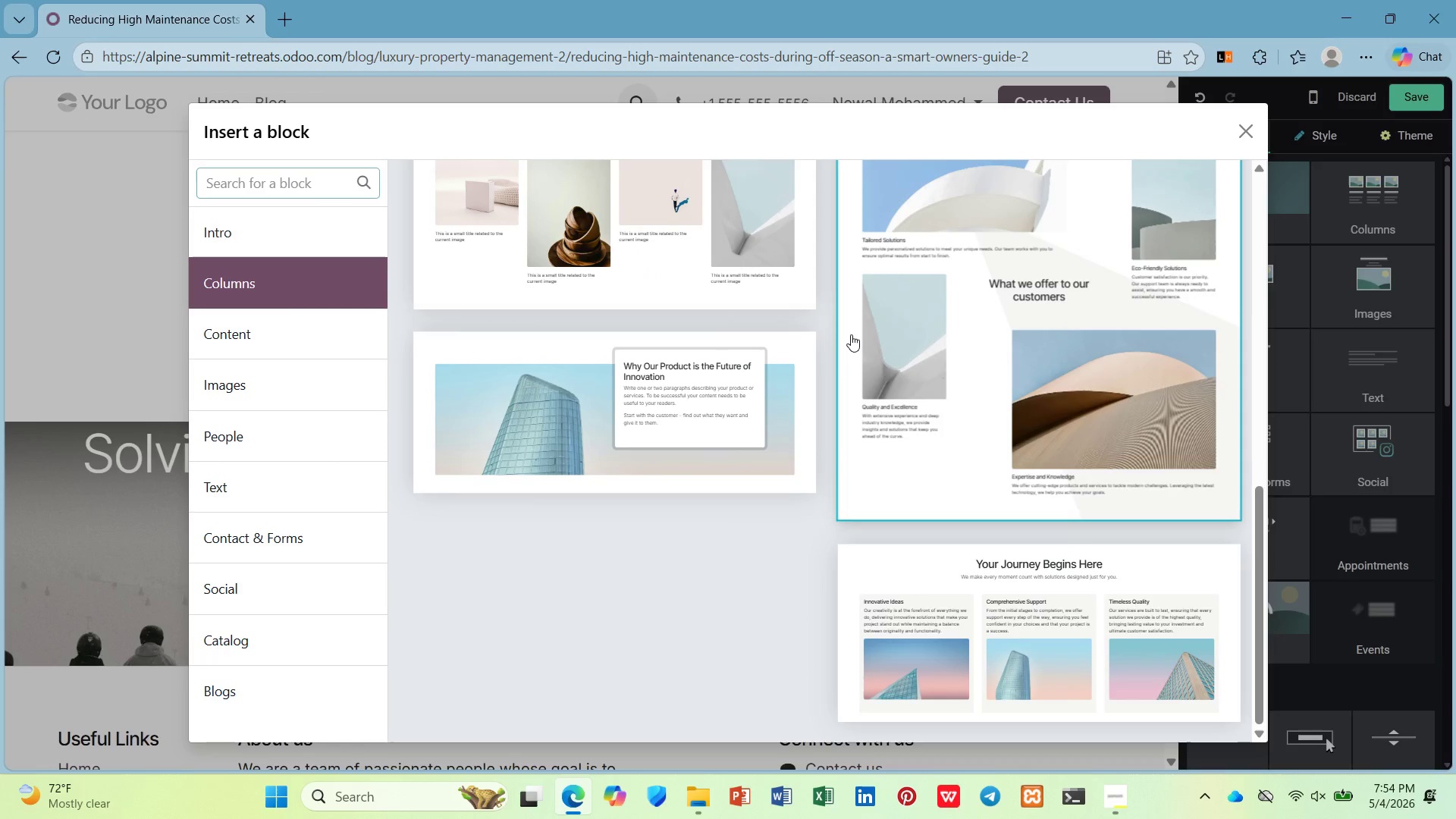 
scroll: coordinate [848, 335], scroll_direction: up, amount: 6.0
 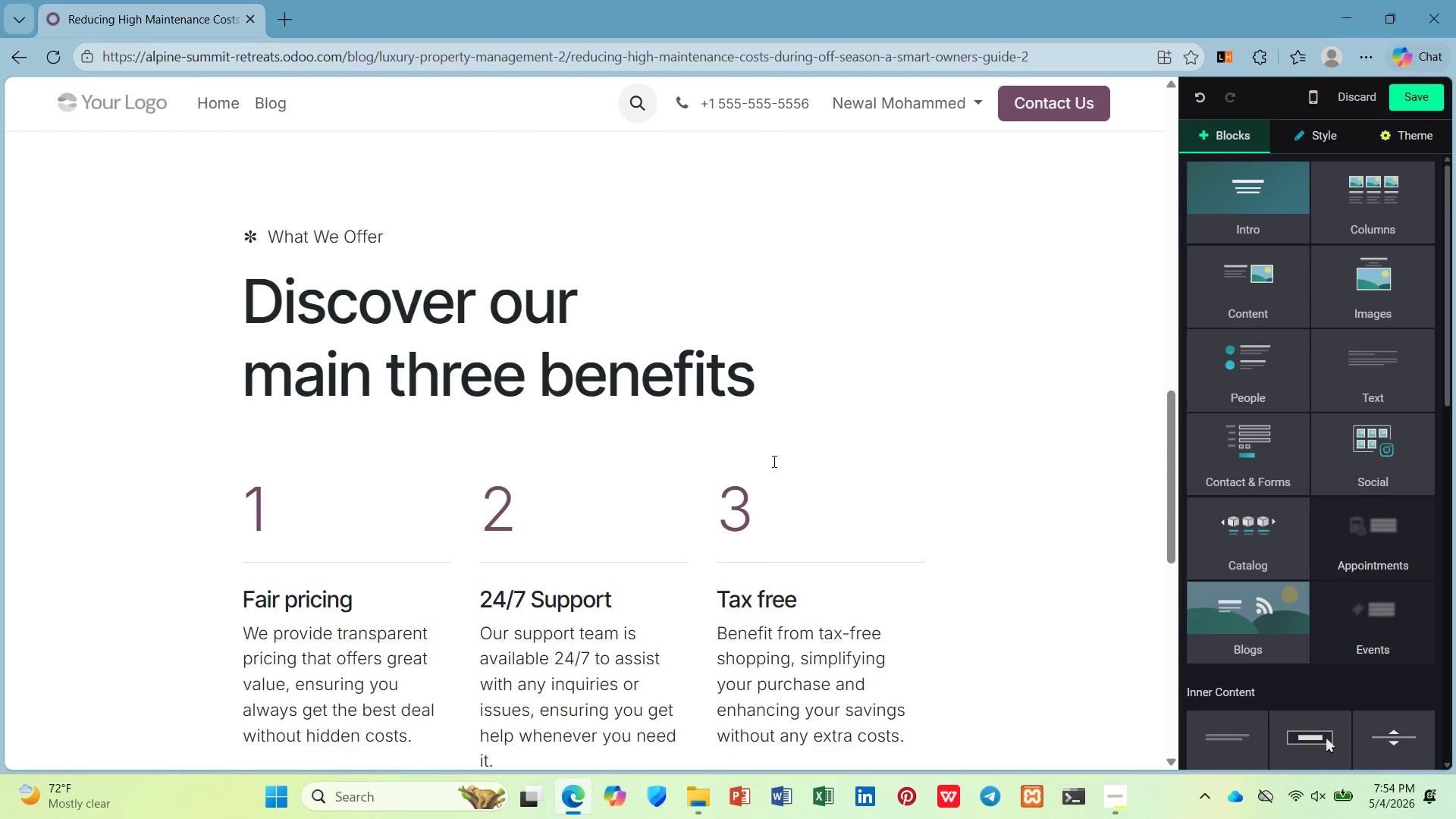 
wait(19.61)
 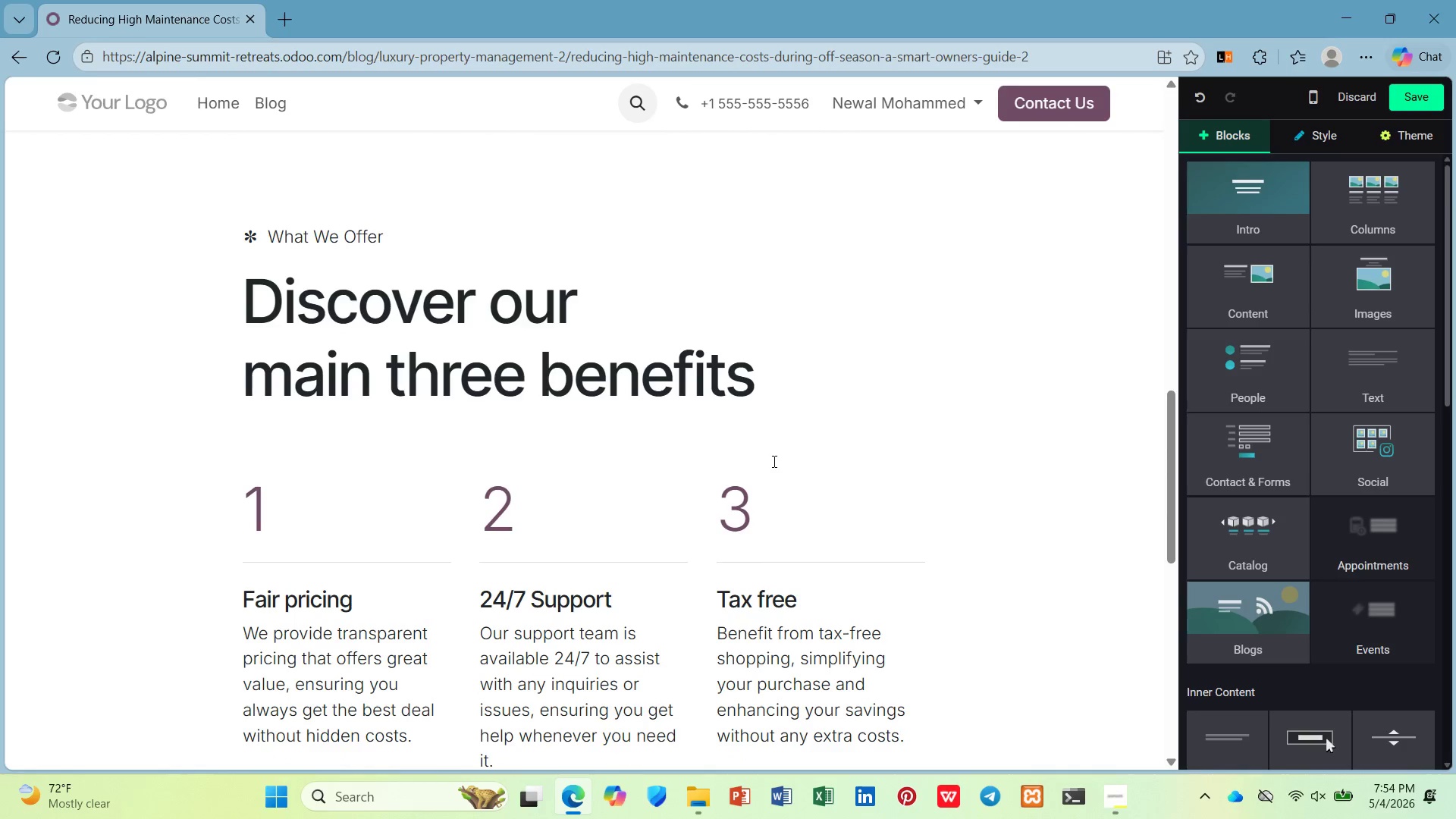 
scroll: coordinate [766, 460], scroll_direction: up, amount: 1.0
 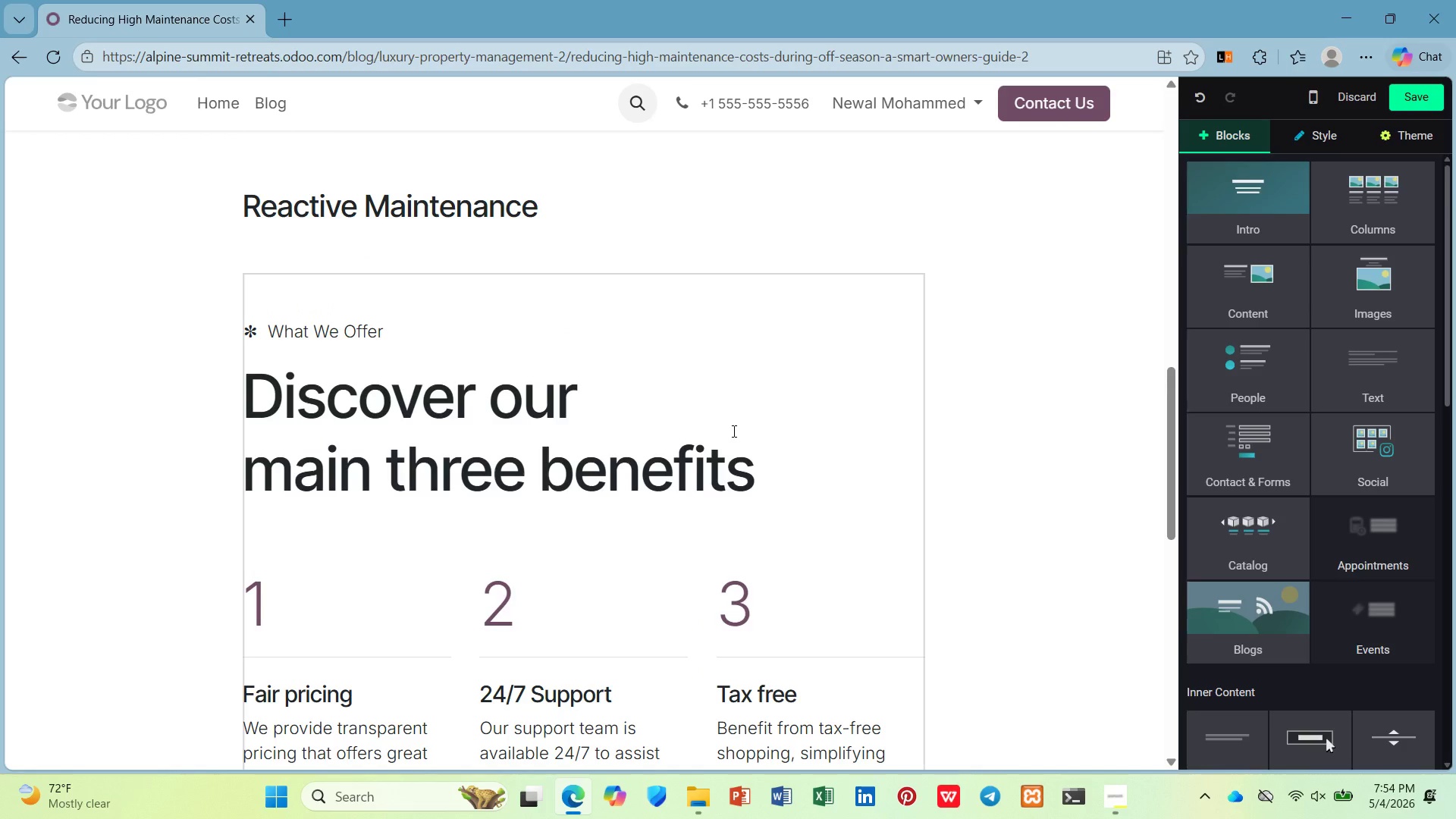 
wait(25.53)
 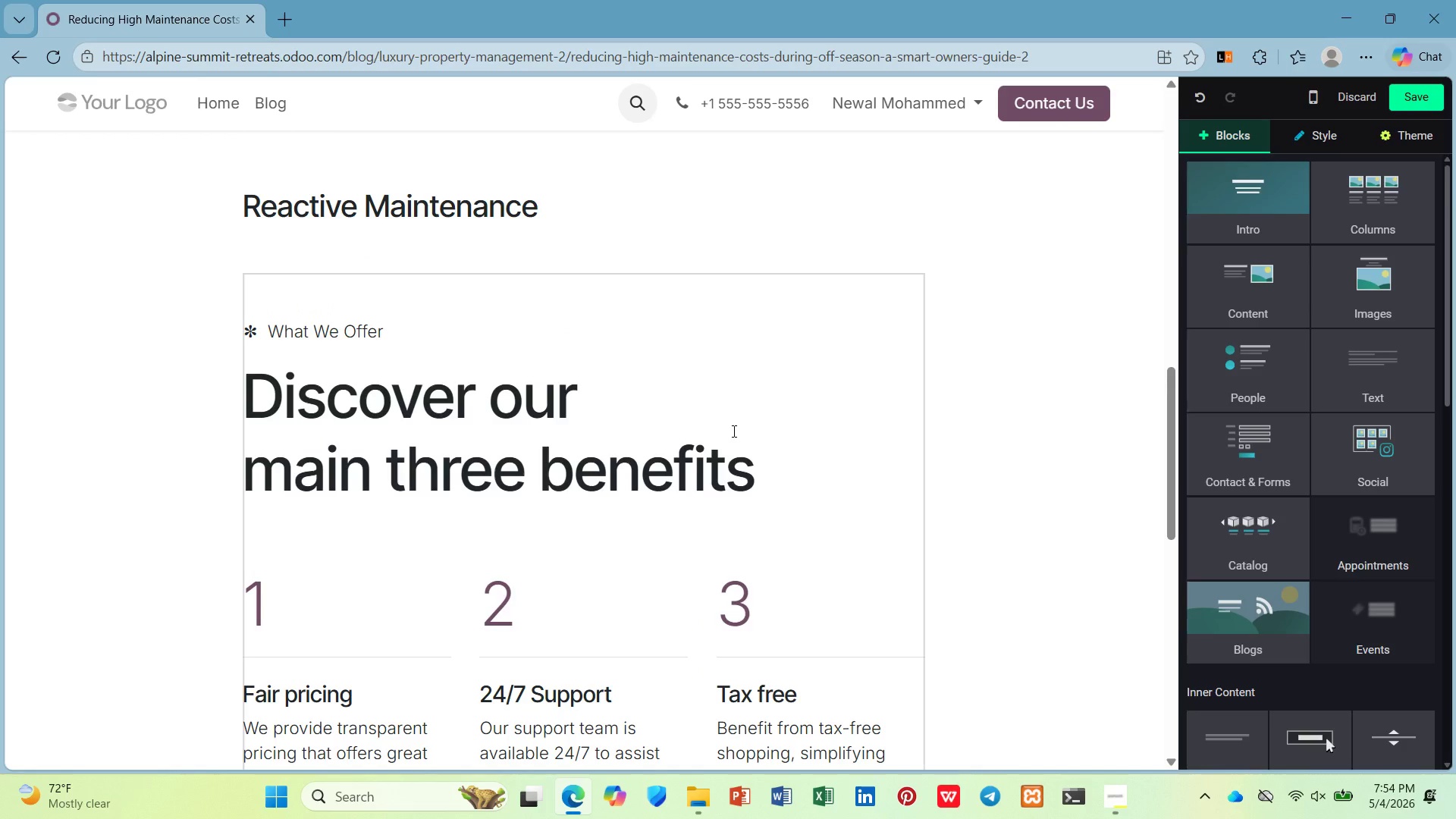 
left_click_drag(start_coordinate=[773, 481], to_coordinate=[226, 295])
 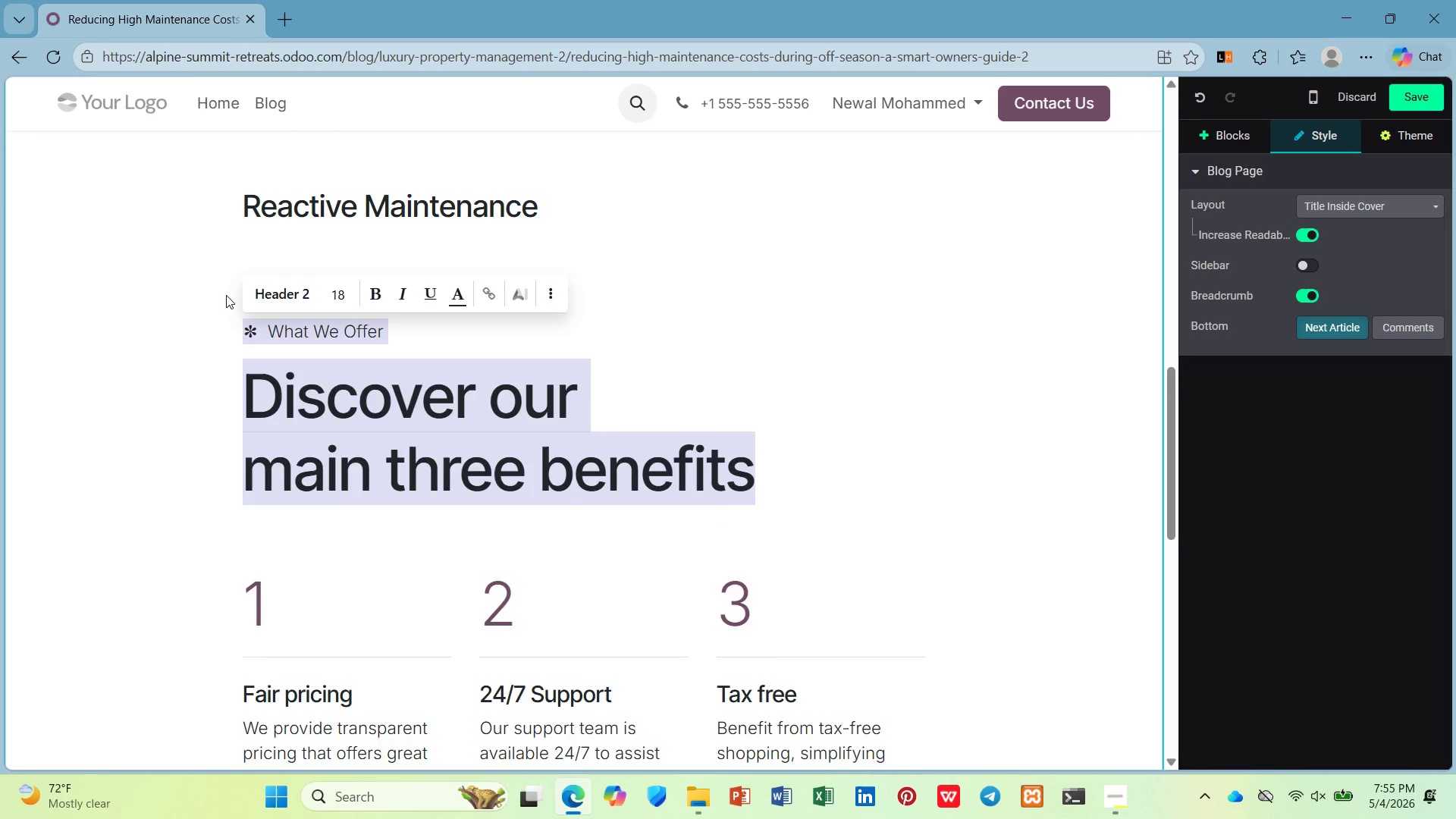 
key(Backspace)
 